 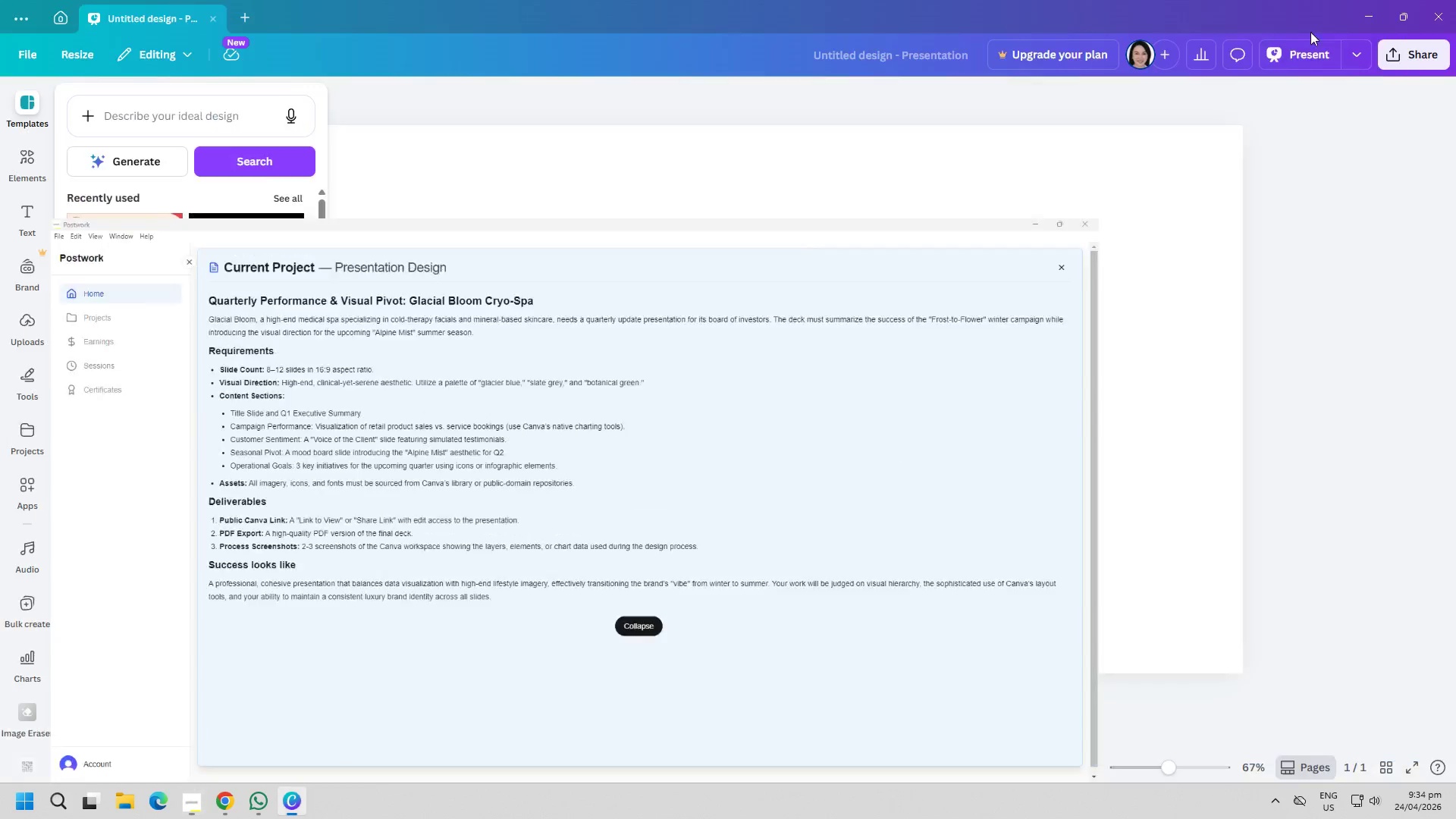 
left_click([576, 305])
 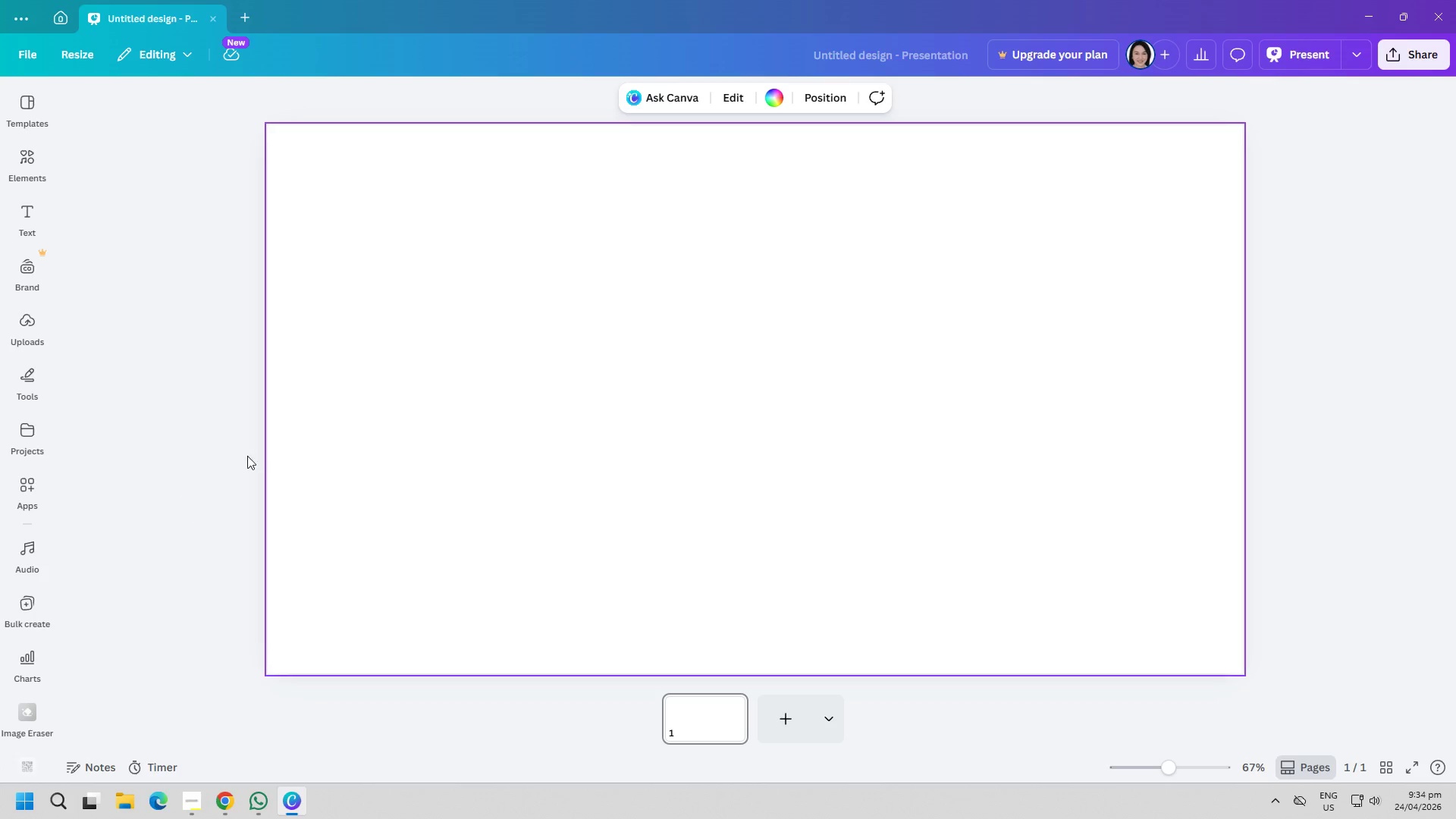 
left_click([266, 795])
 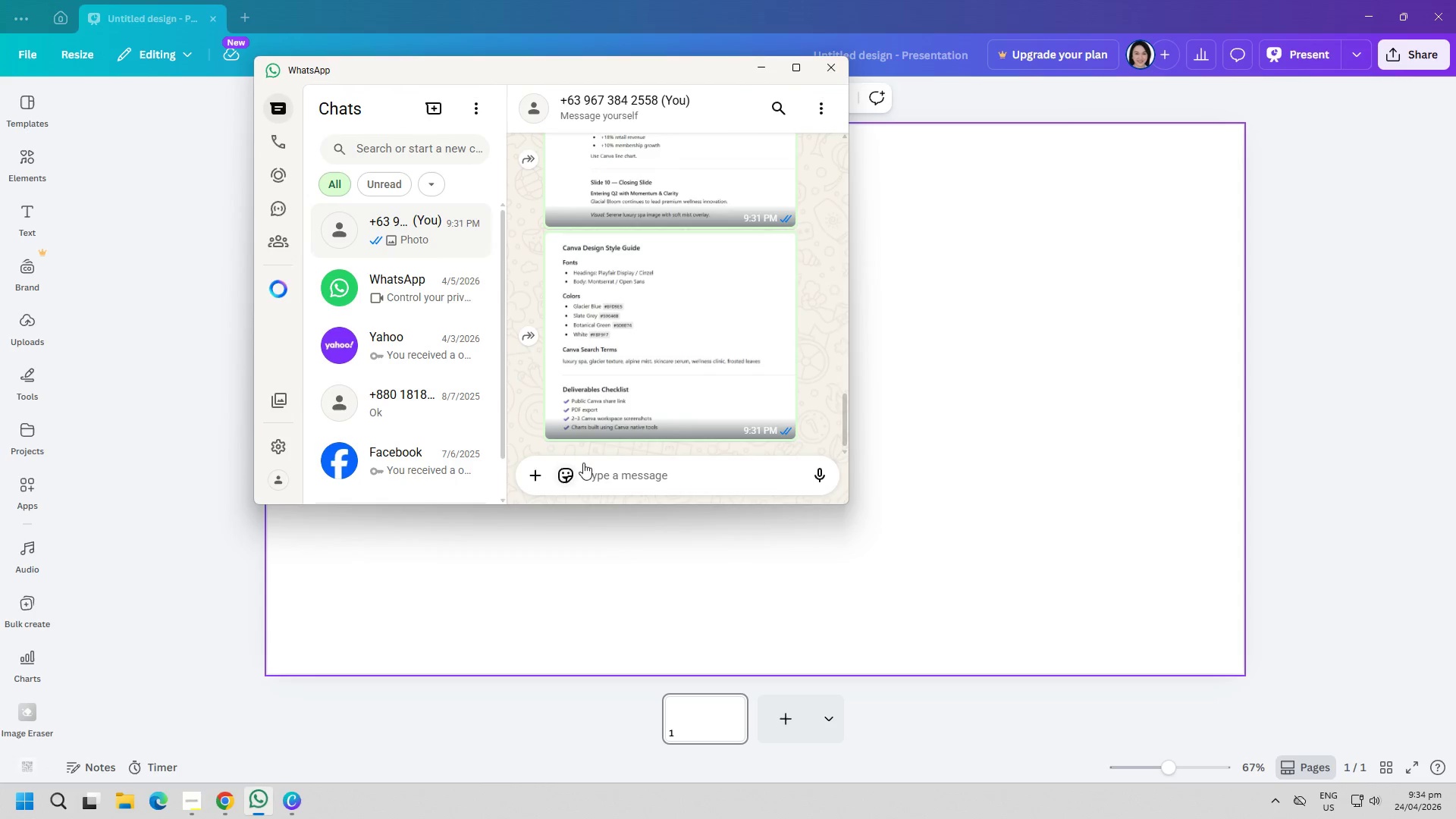 
scroll: coordinate [621, 287], scroll_direction: up, amount: 47.0
 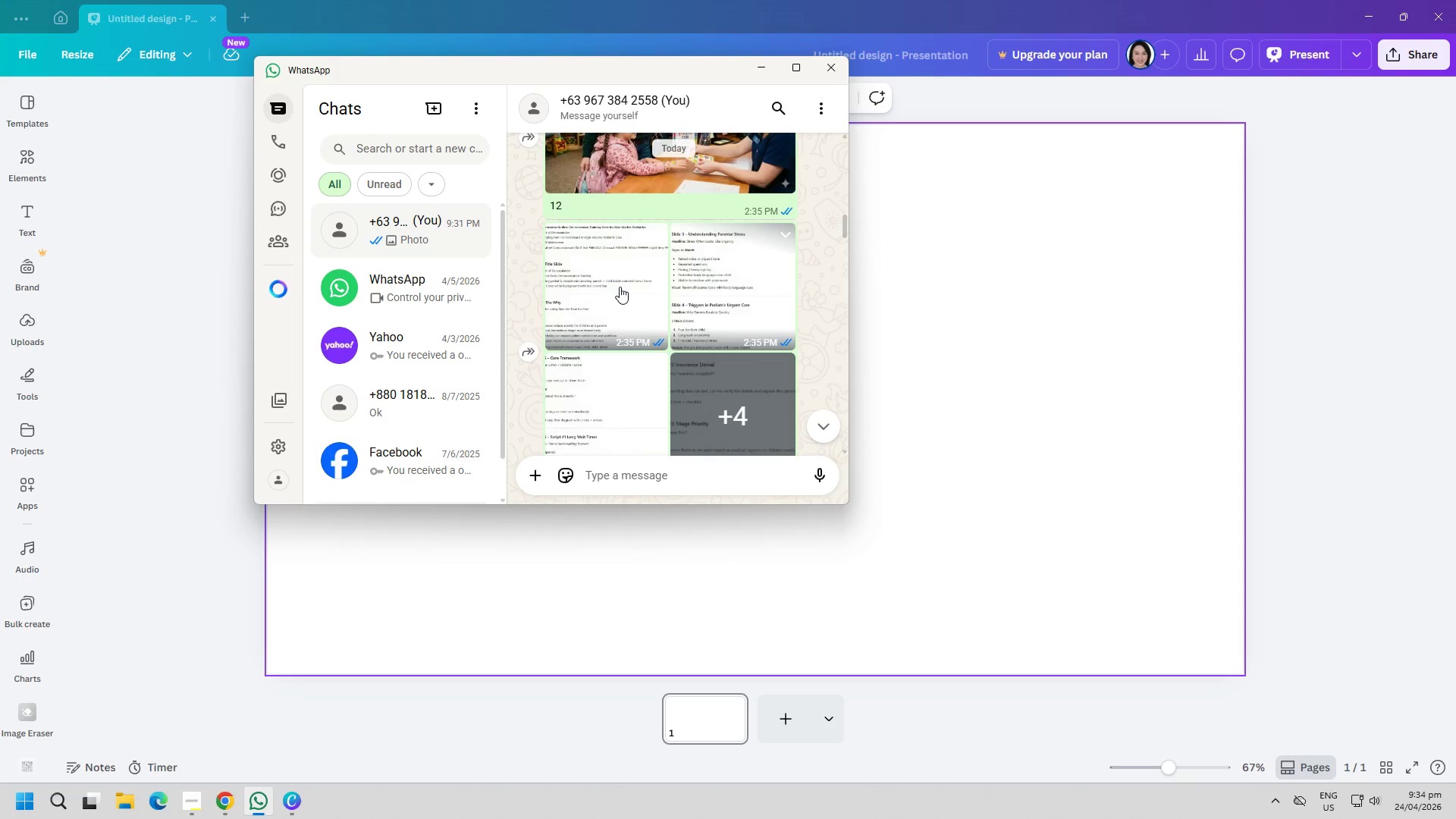 
scroll: coordinate [620, 287], scroll_direction: down, amount: 2.0
 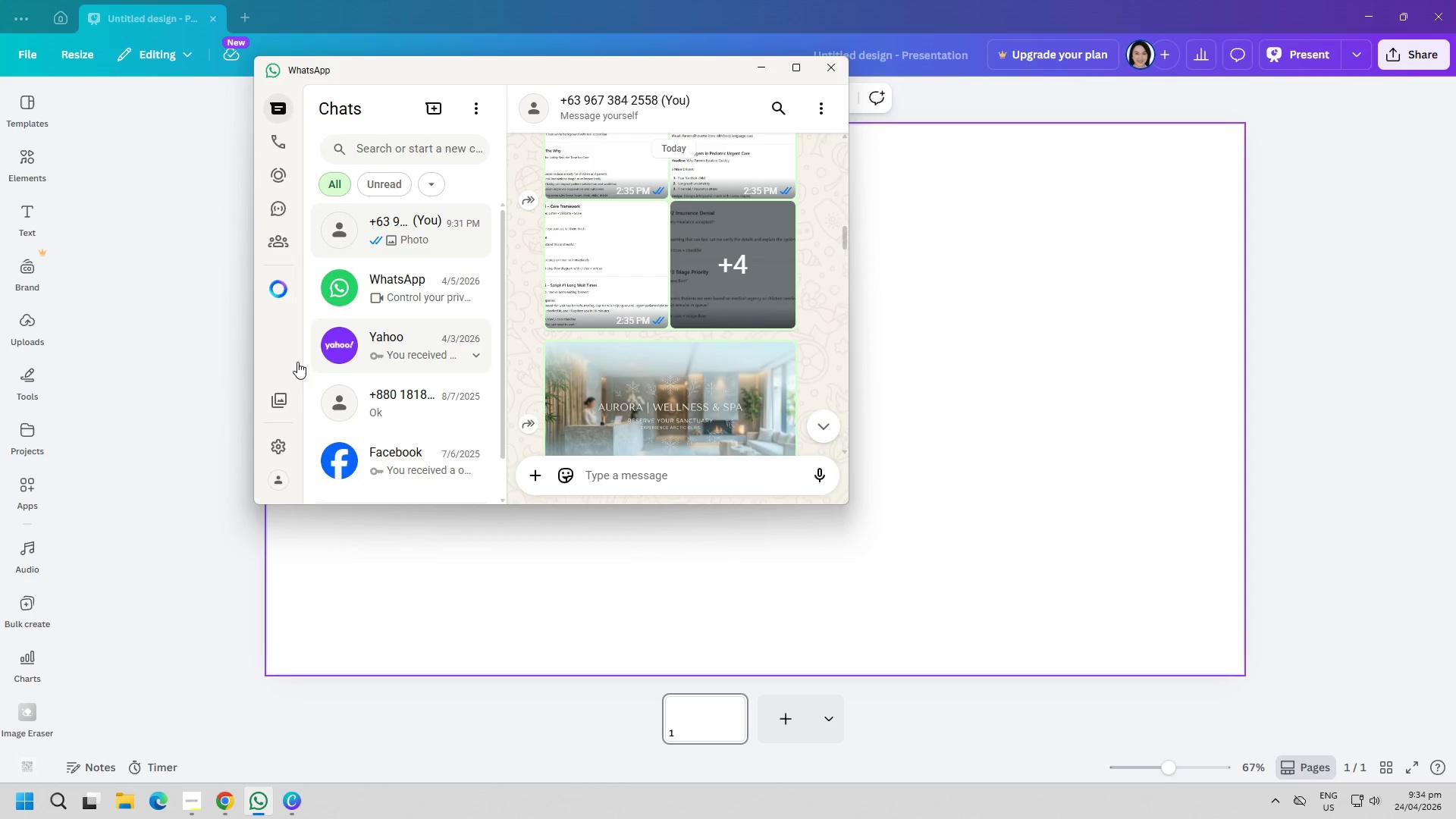 
left_click([87, 407])
 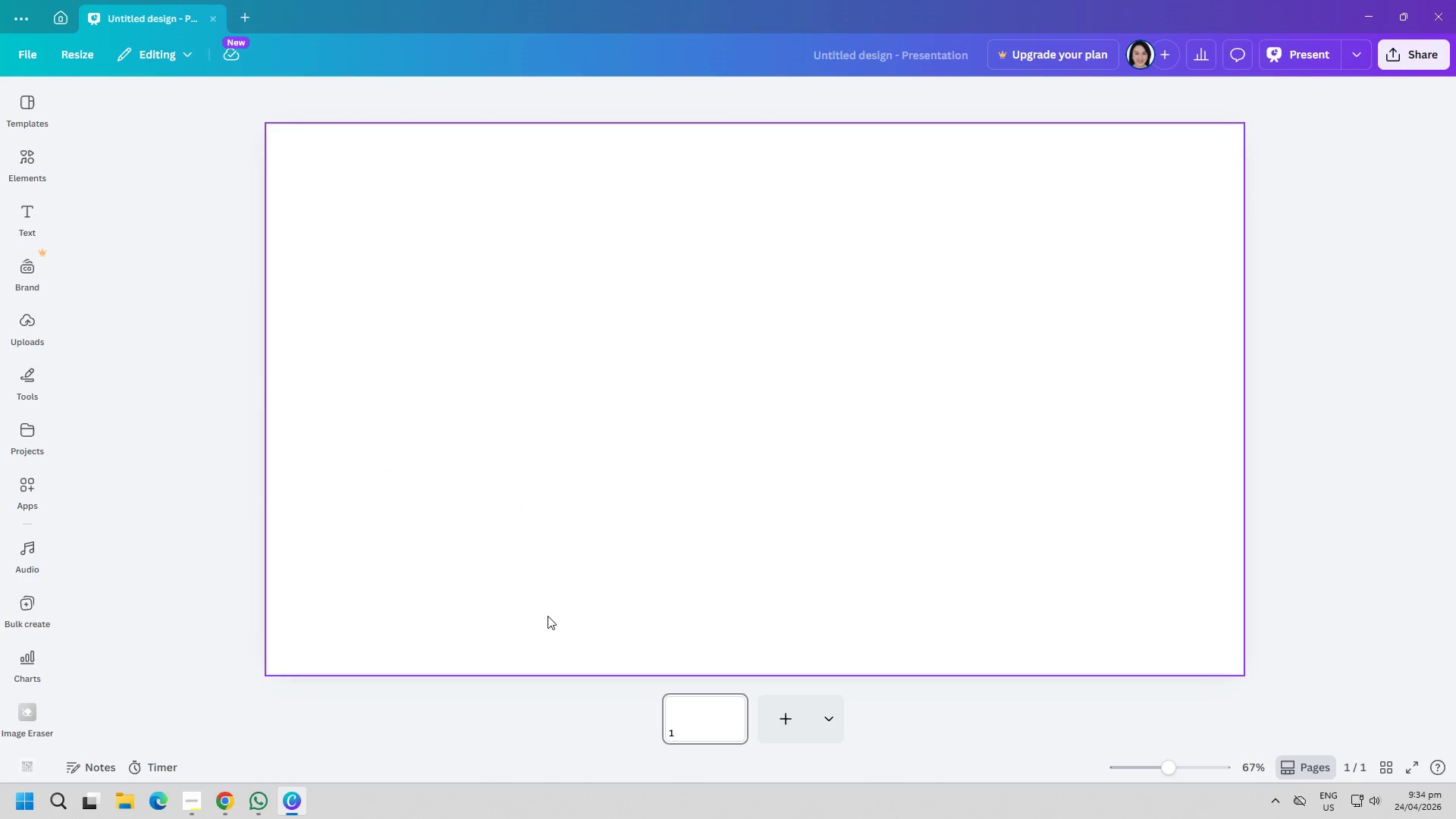 
left_click_drag(start_coordinate=[617, 434], to_coordinate=[613, 434])
 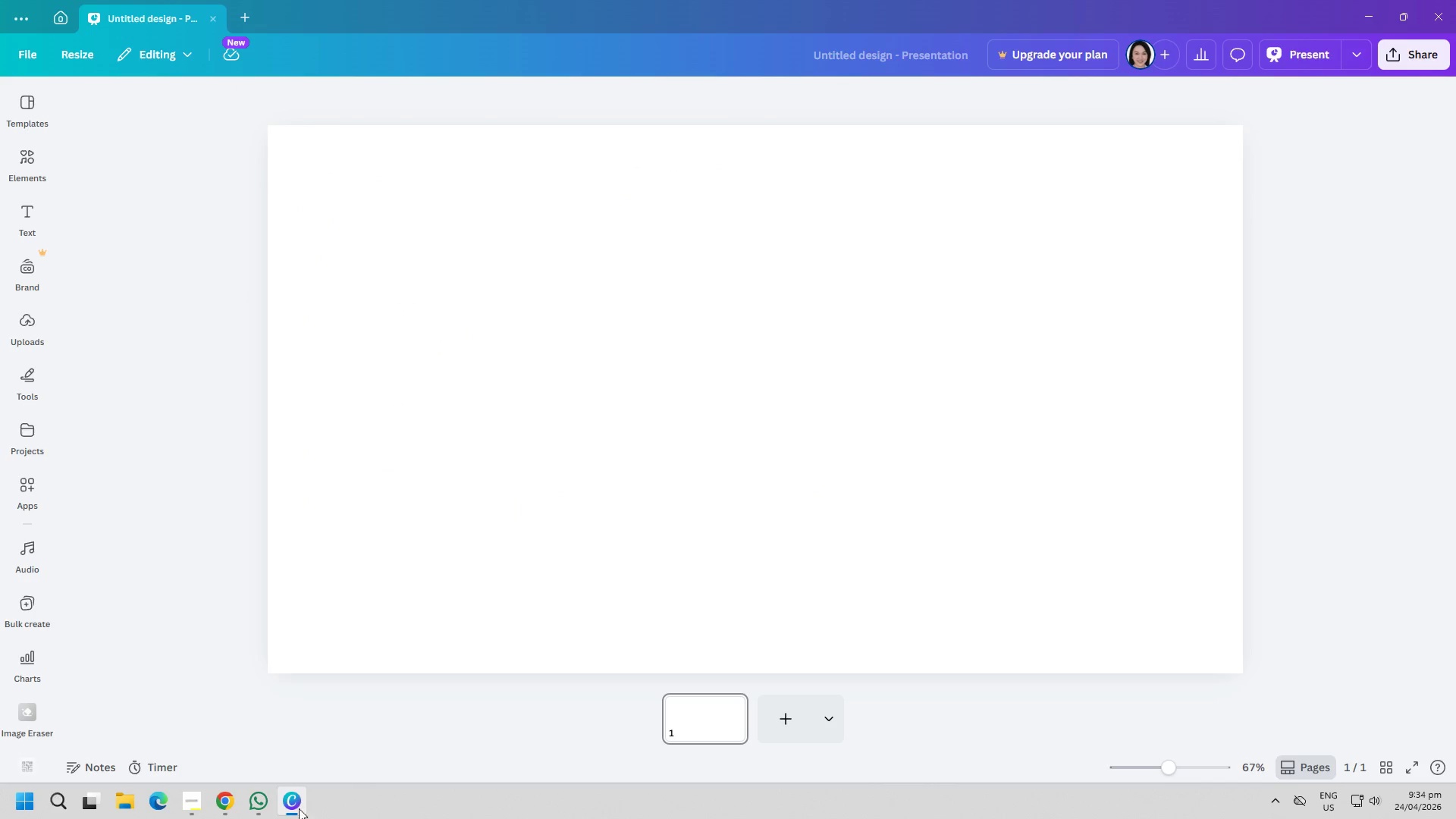 
left_click([284, 818])
 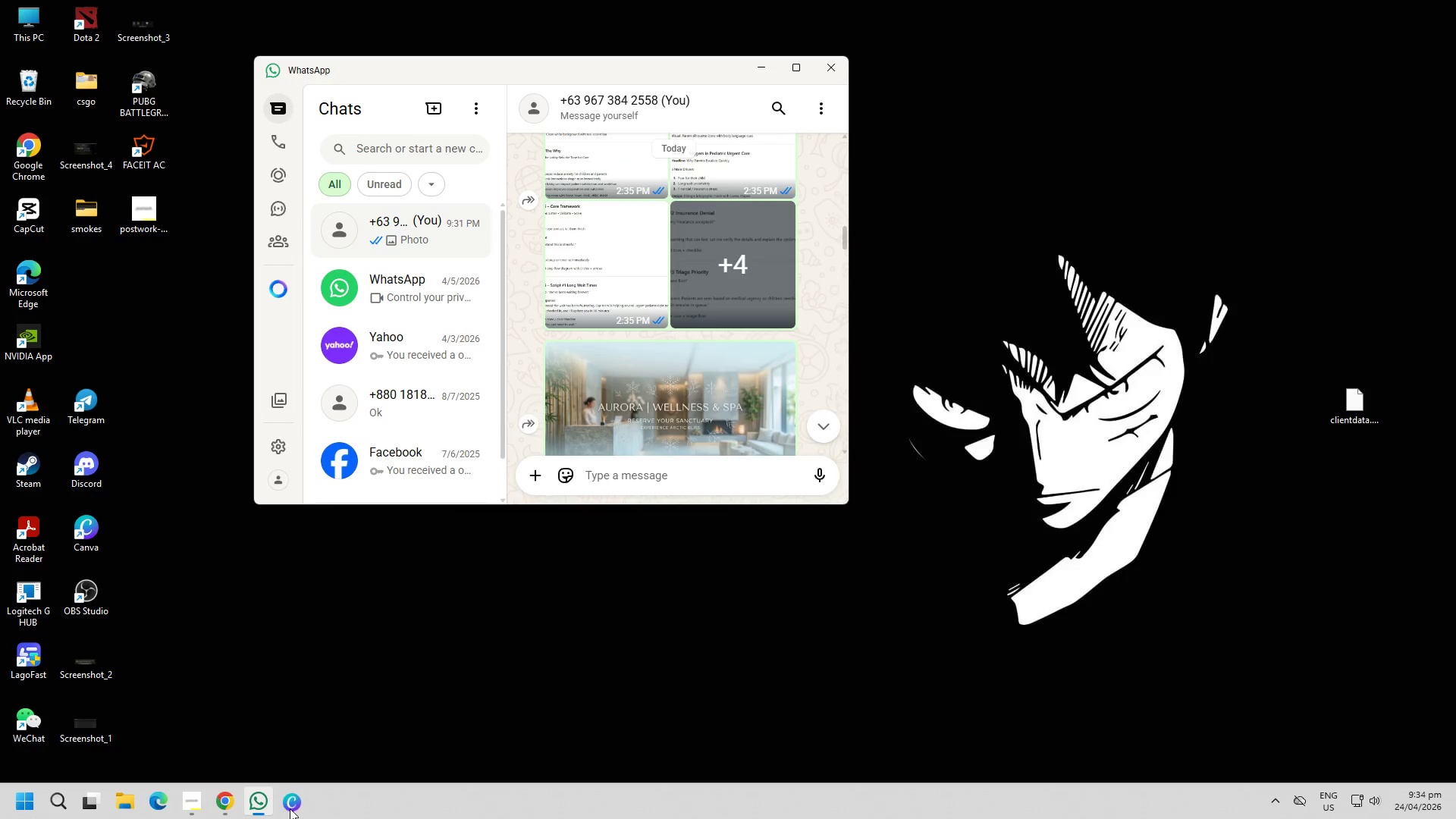 
left_click([291, 808])
 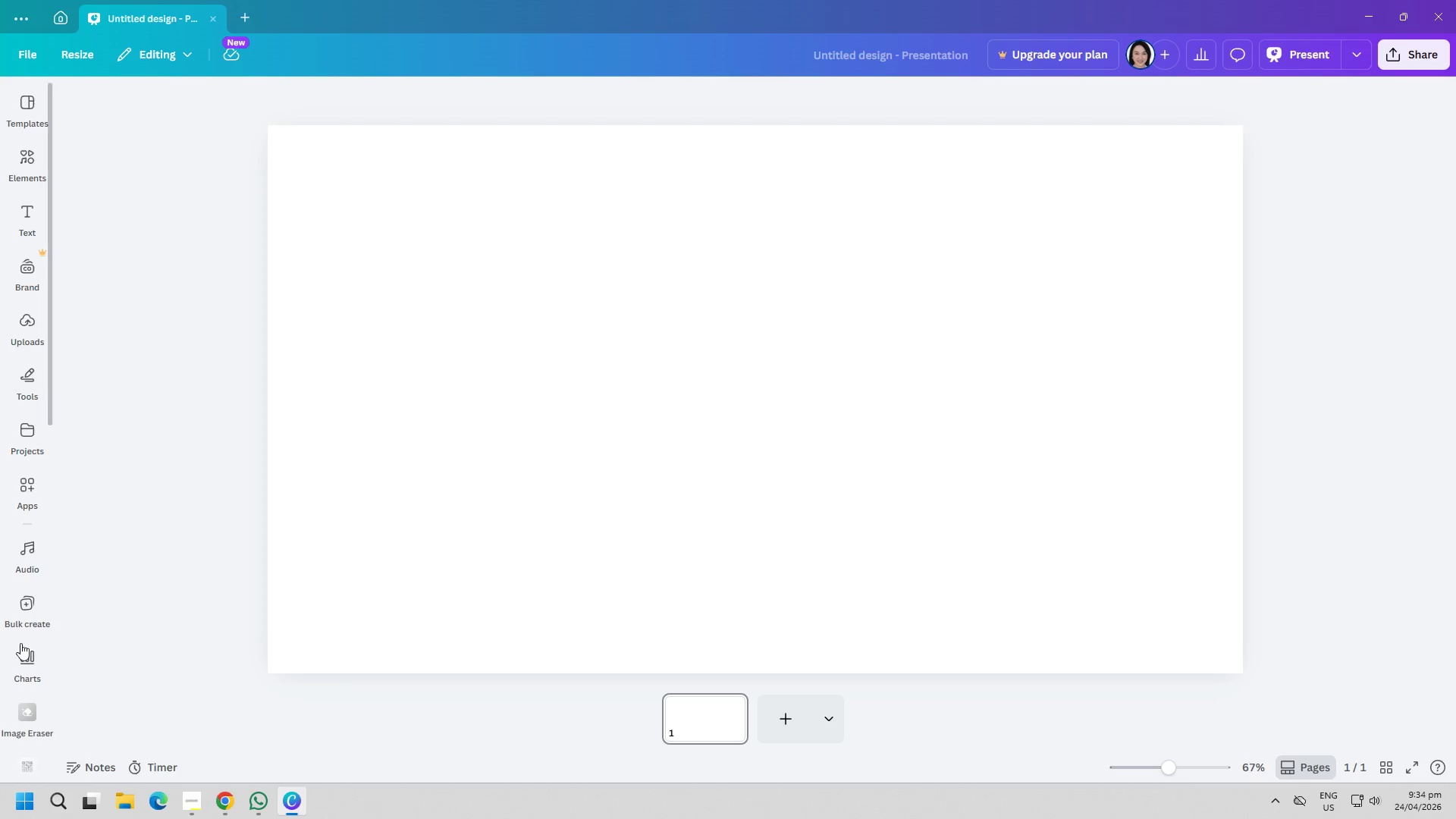 
wait(7.55)
 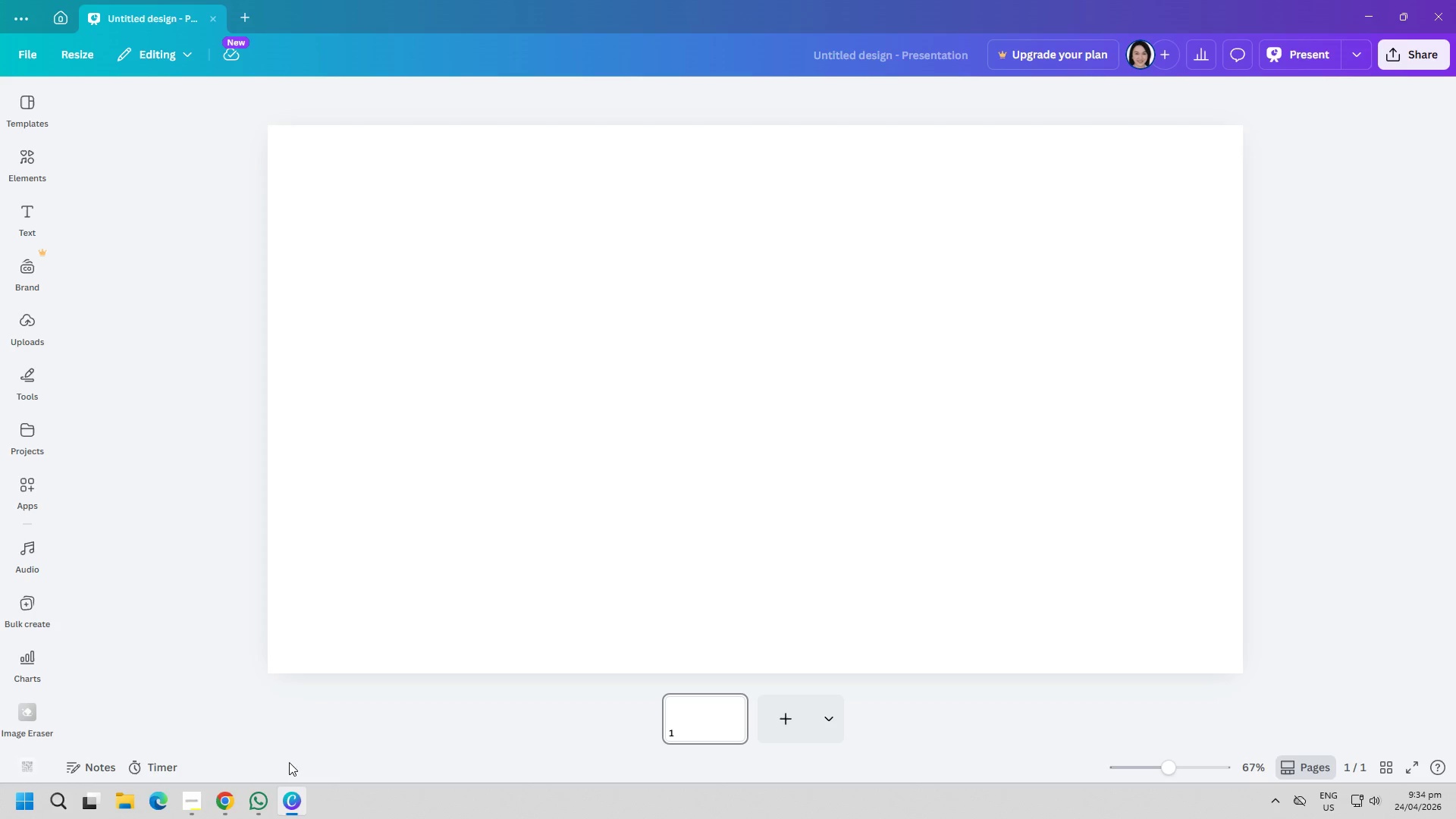 
left_click([10, 213])
 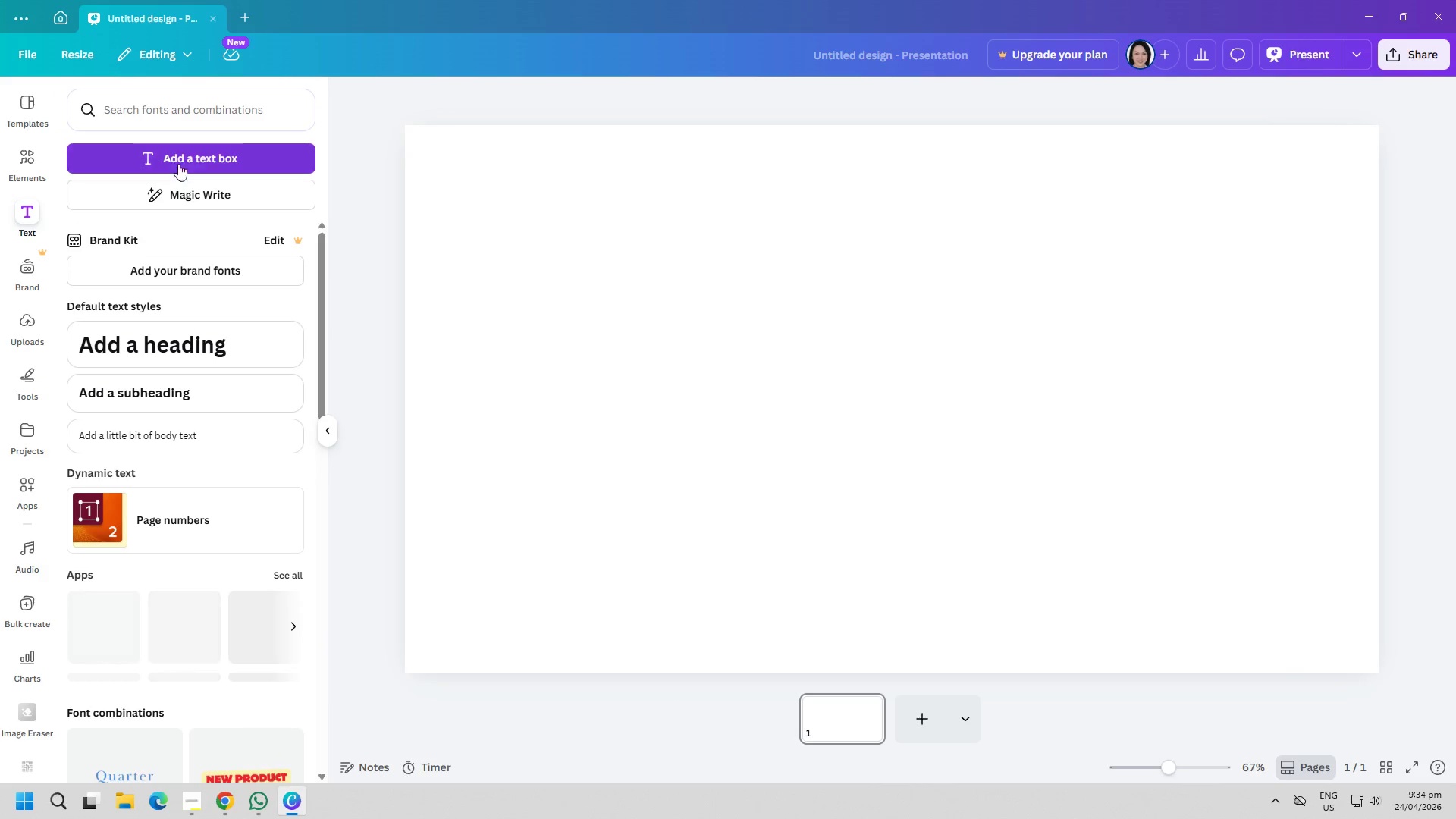 
left_click([182, 158])
 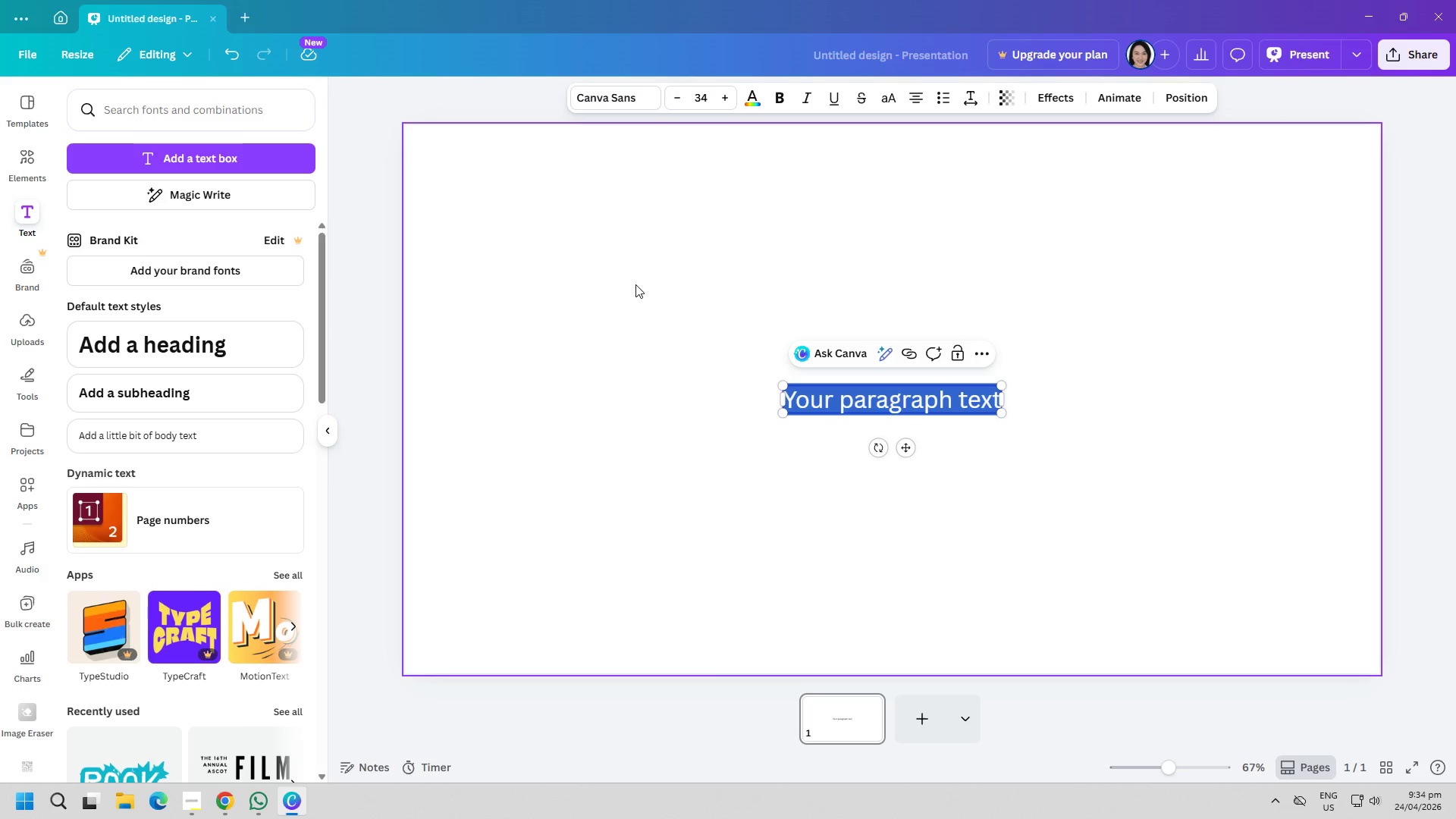 
type(Quartely Perfomance )
 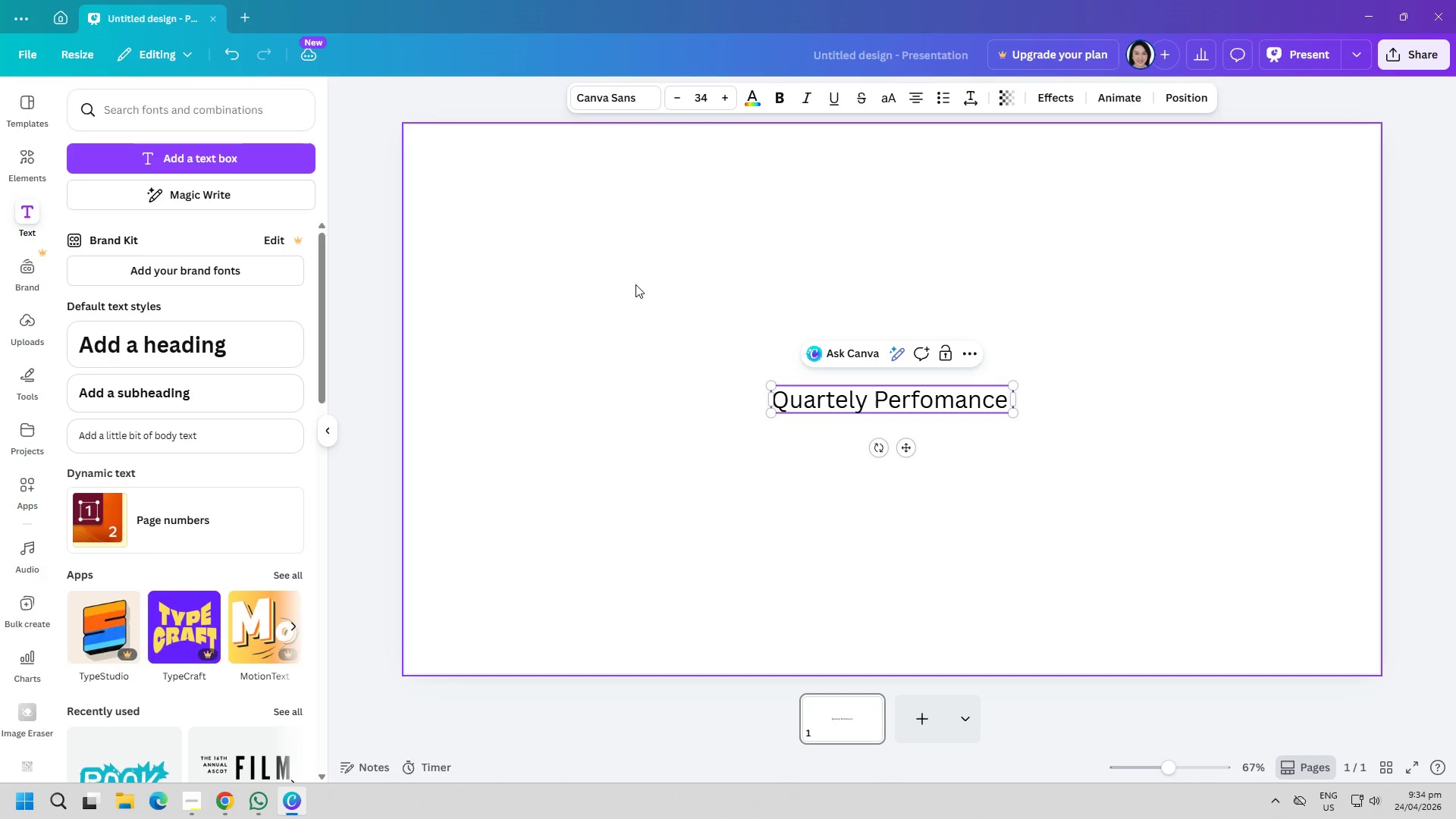 
hold_key(key=ShiftRight, duration=16.83)
left_click([962, 400])
 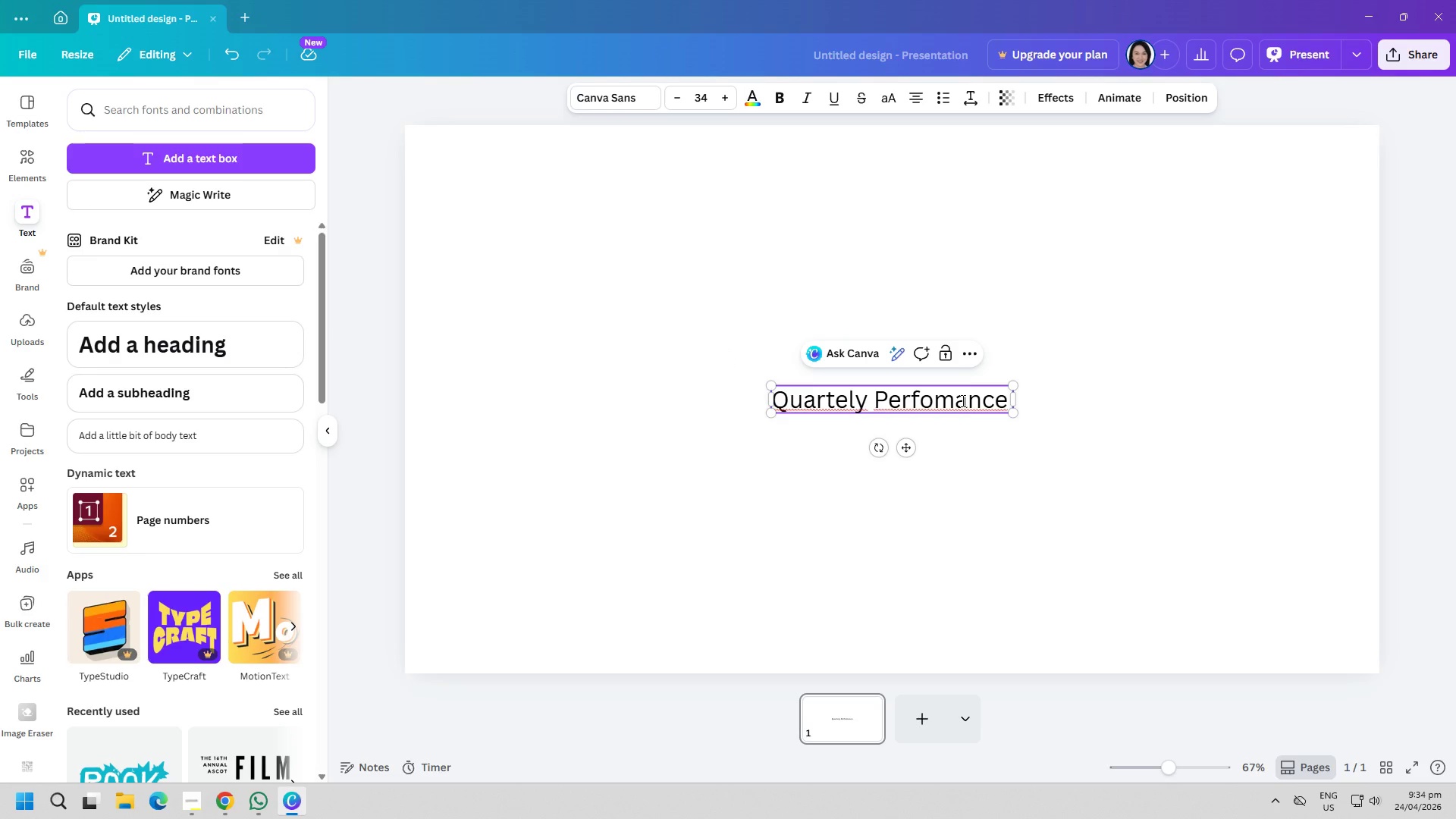 
hold_key(key=ArrowRight, duration=1.5)
 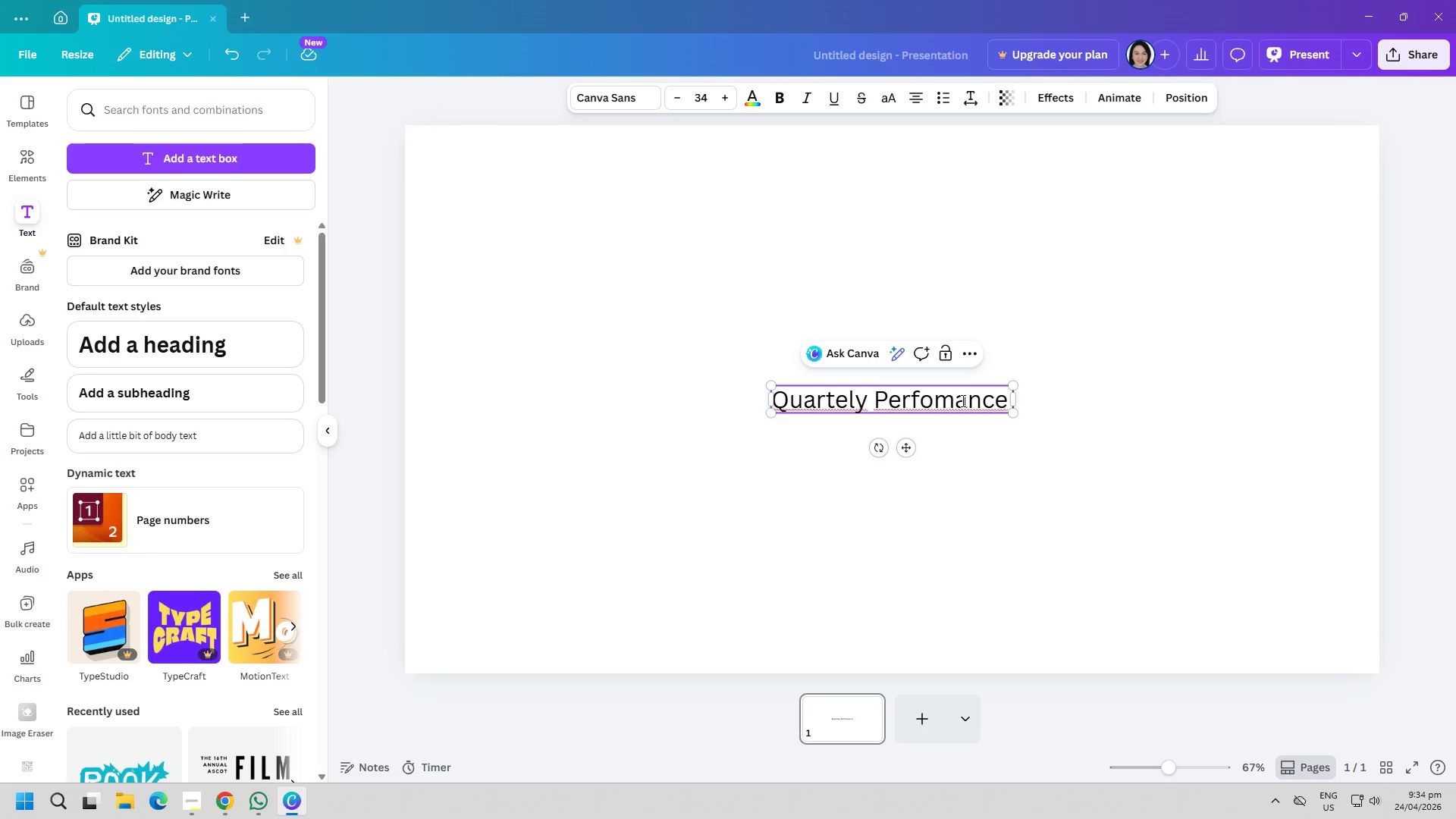 
hold_key(key=ArrowRight, duration=1.52)
 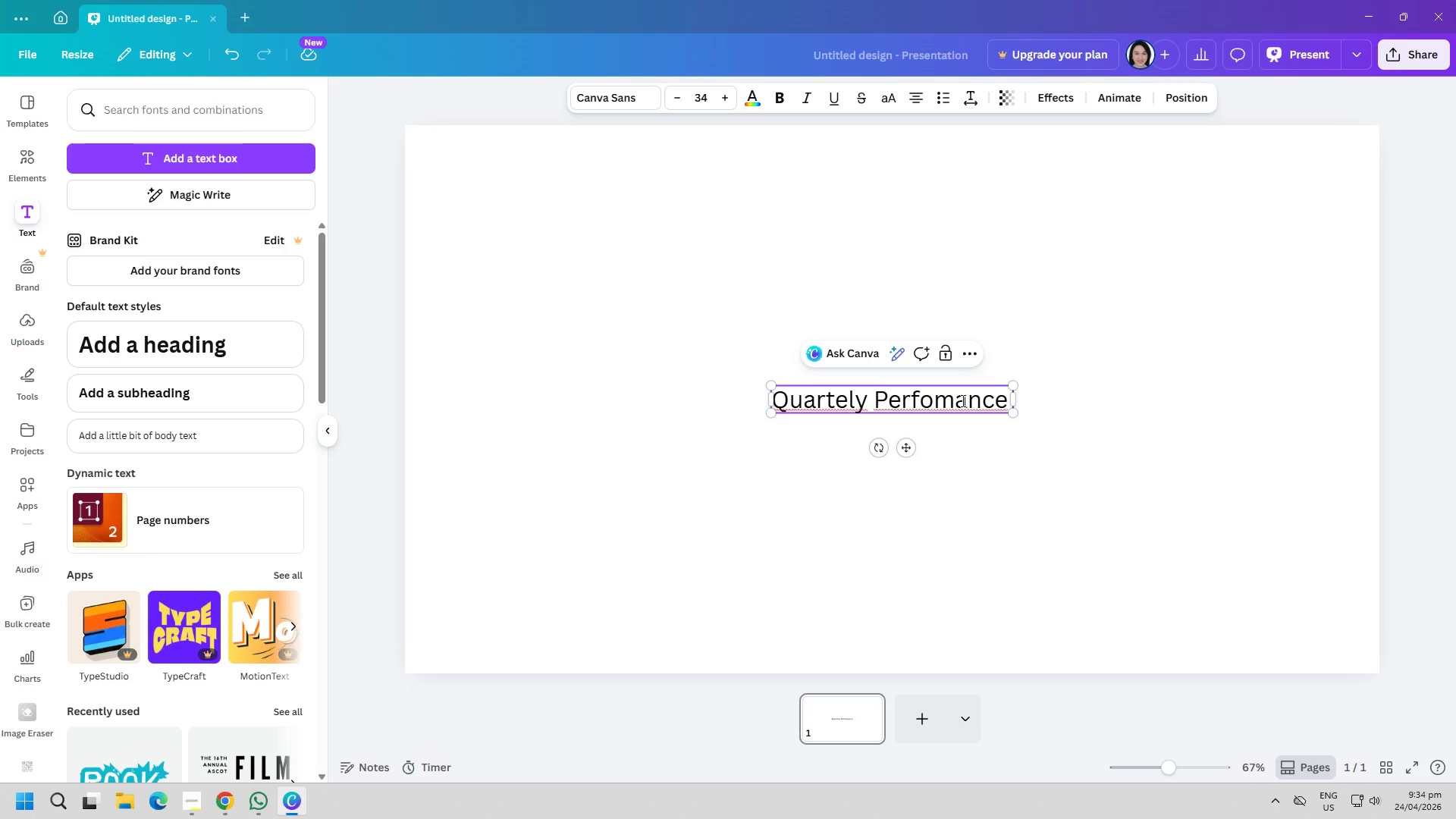 
key(ArrowRight)
 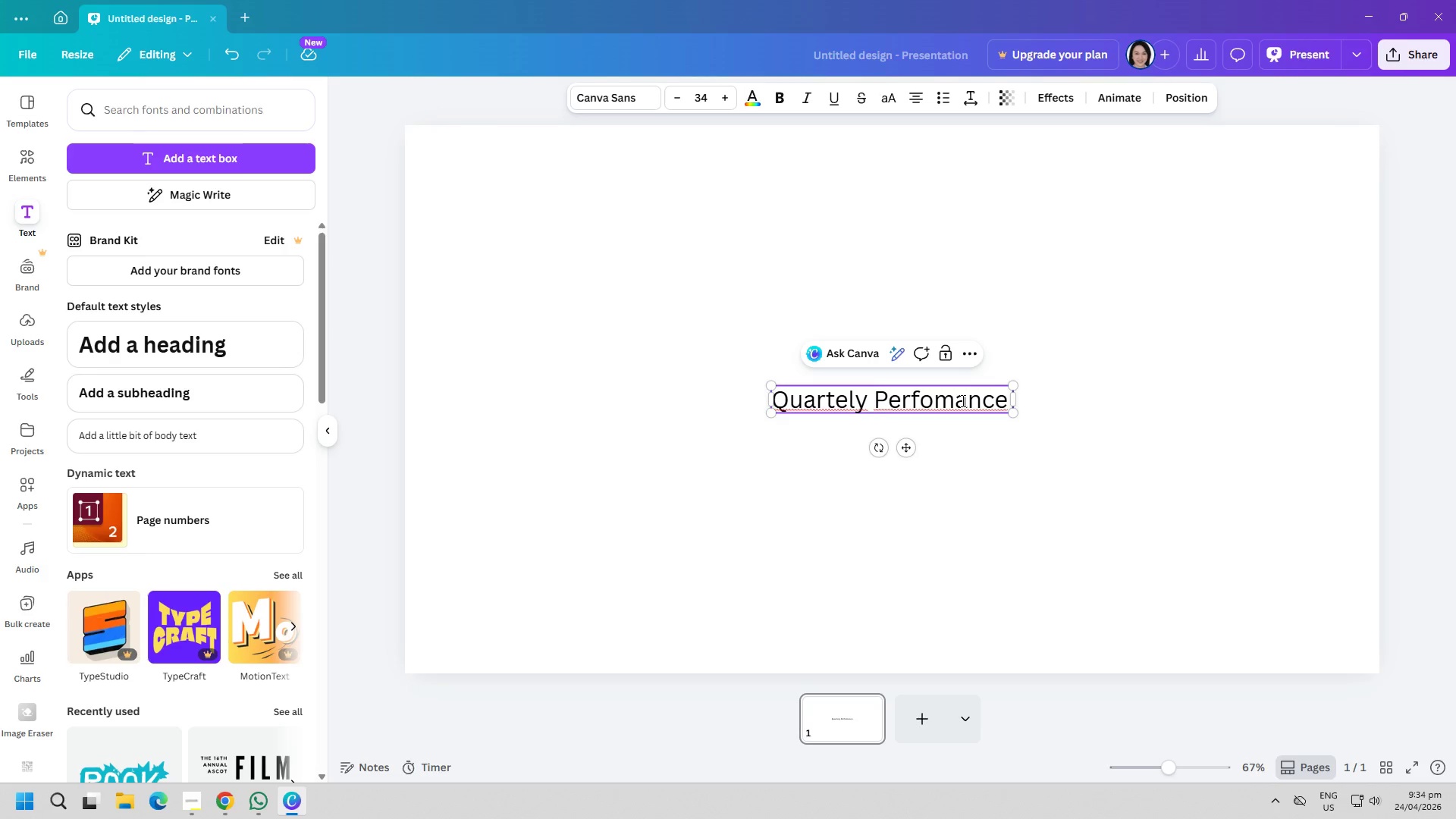 
key(ArrowRight)
 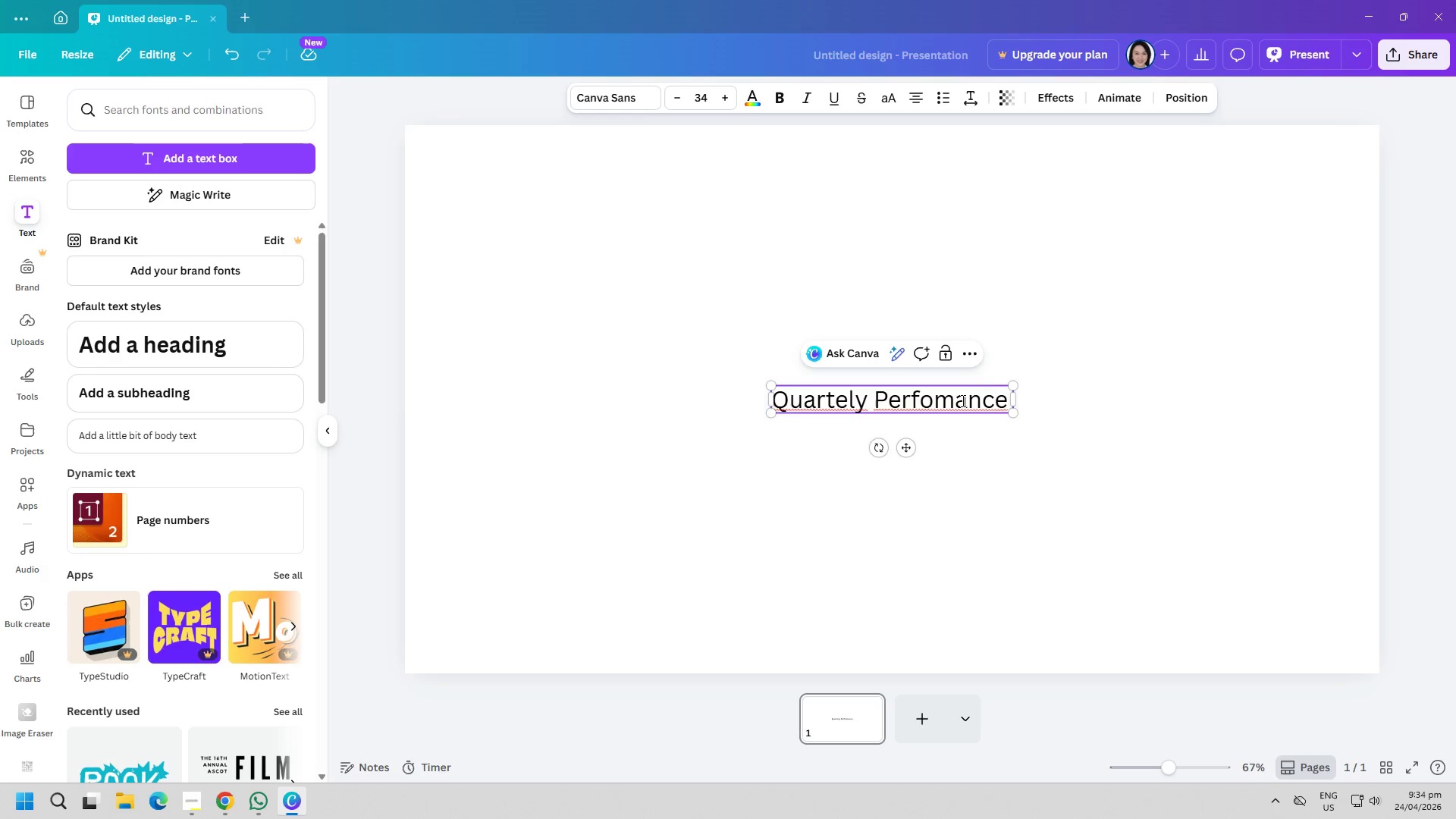 
key(Space)
 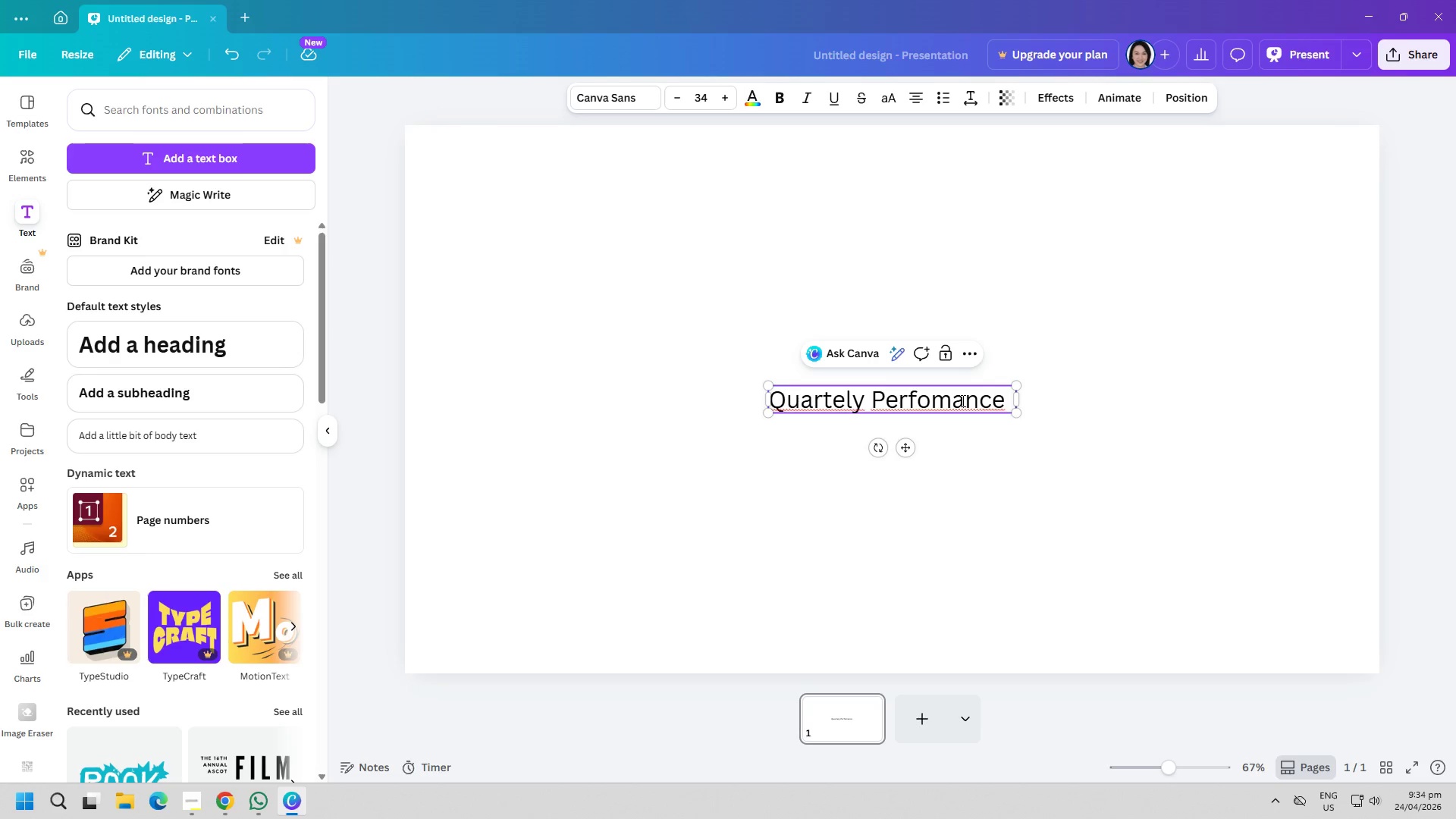 
key(Shift+7)
 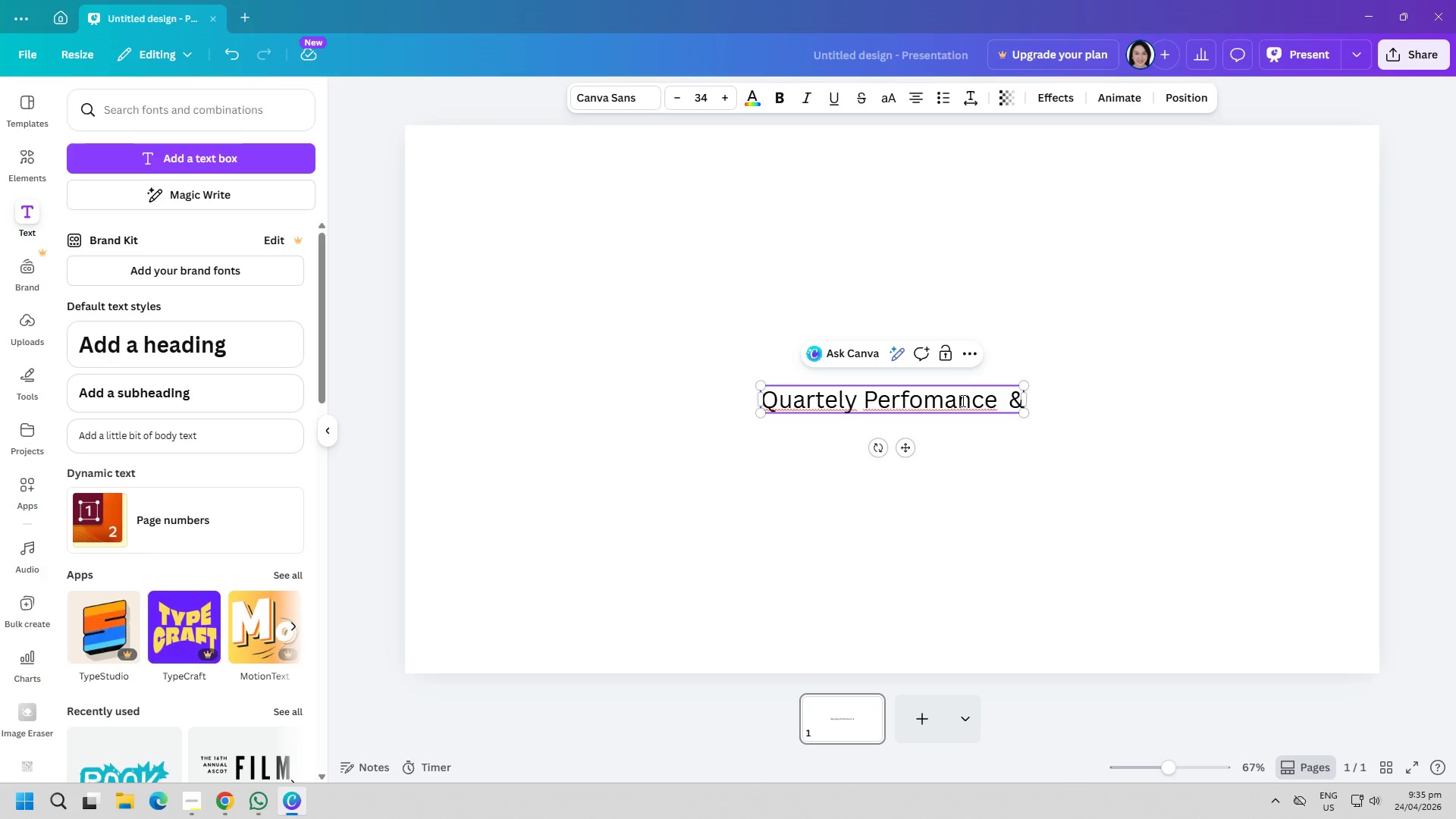 
type( Visual Pivot)
 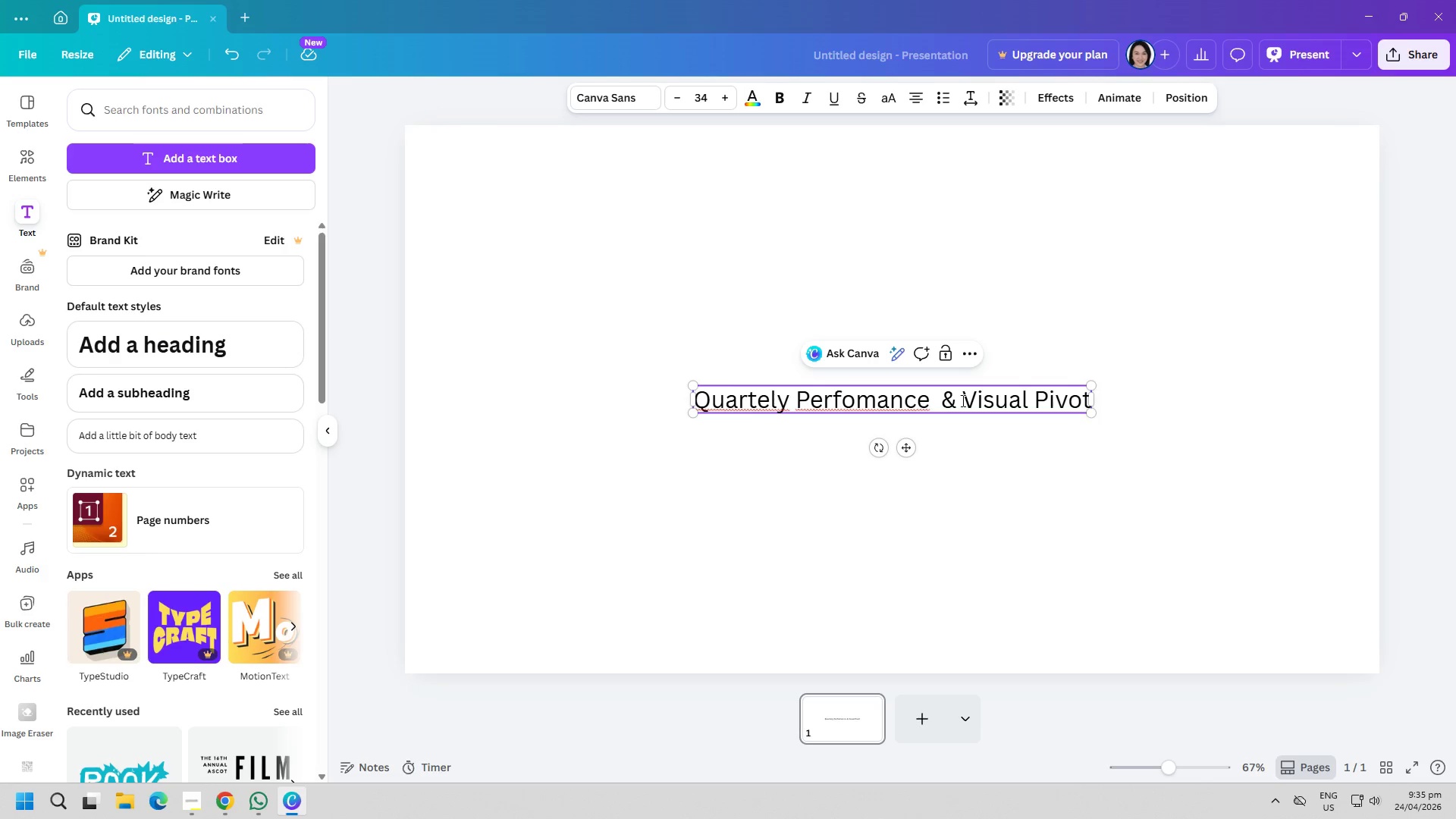 
hold_key(key=ControlLeft, duration=0.47)
 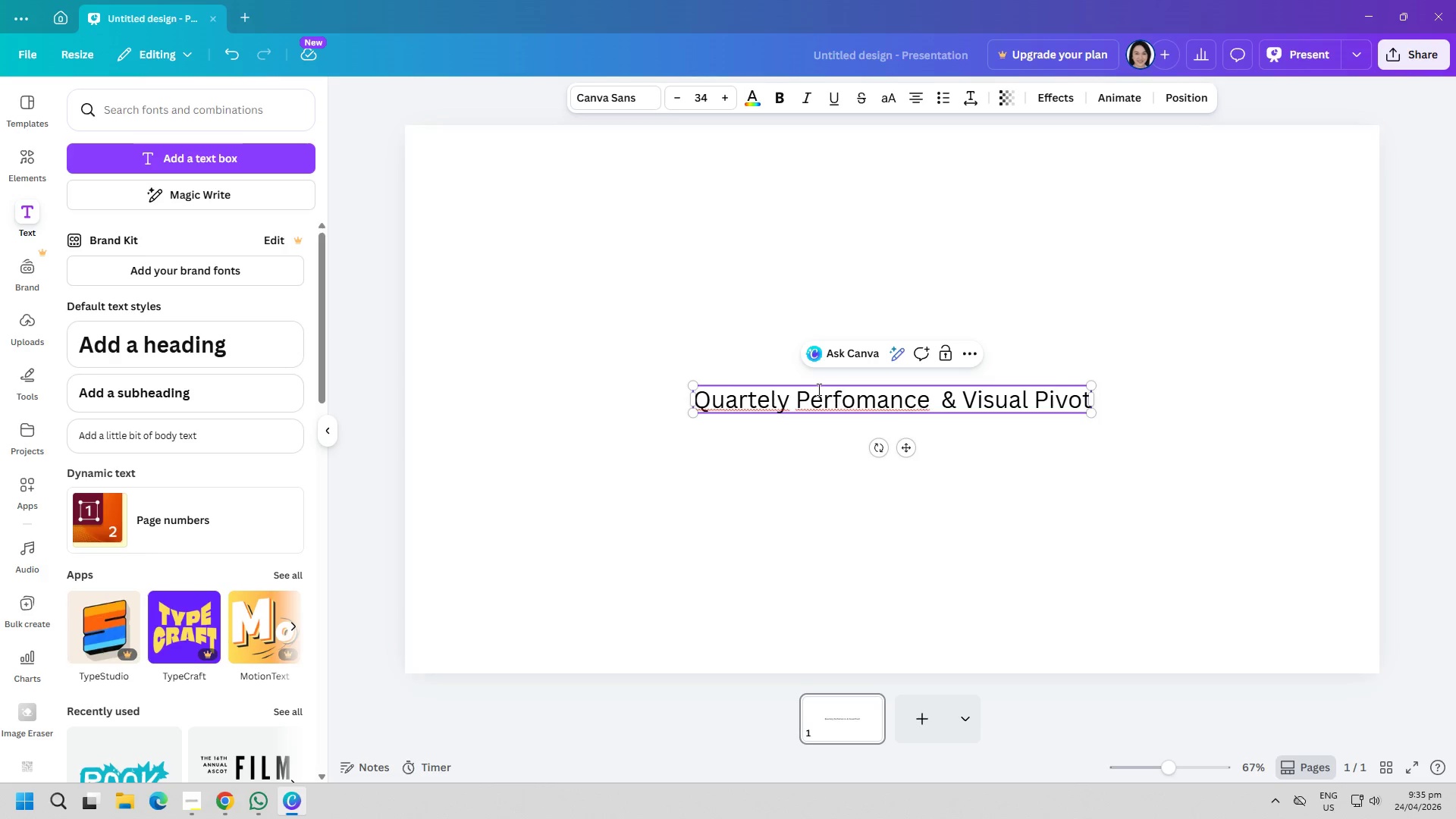 
key(Control+ControlLeft)
 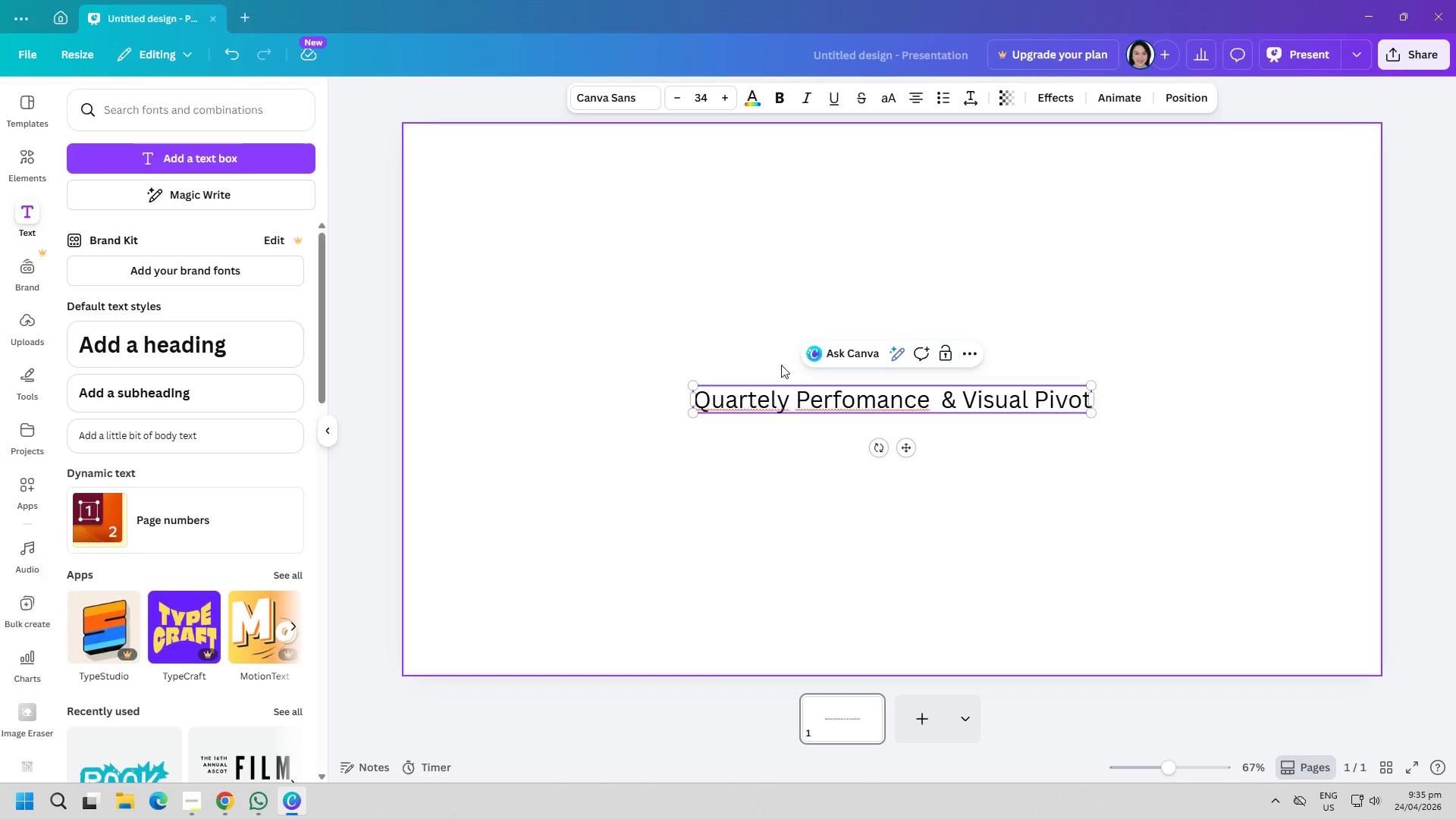 
key(Control+A)
 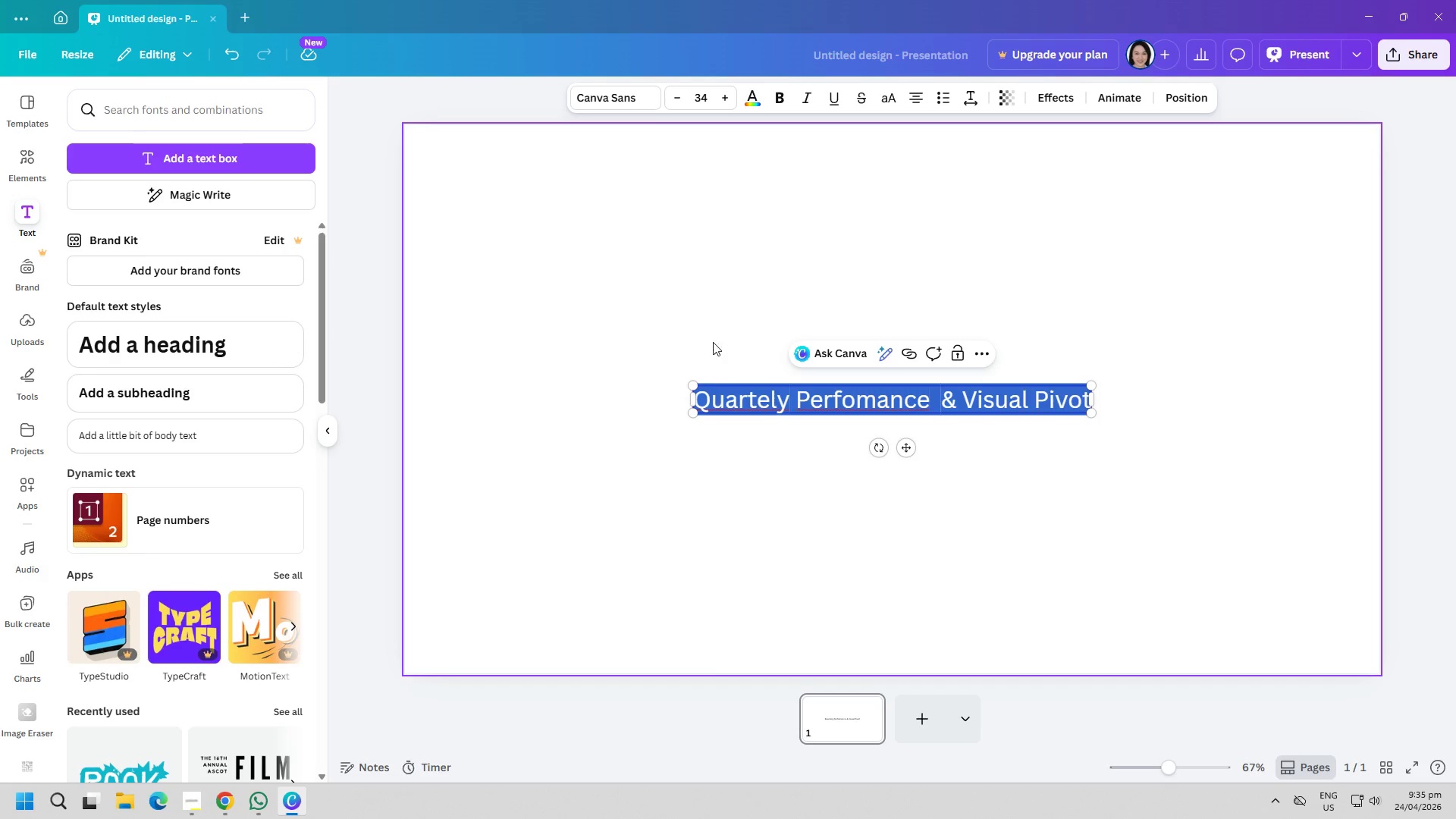 
left_click([772, 410])
 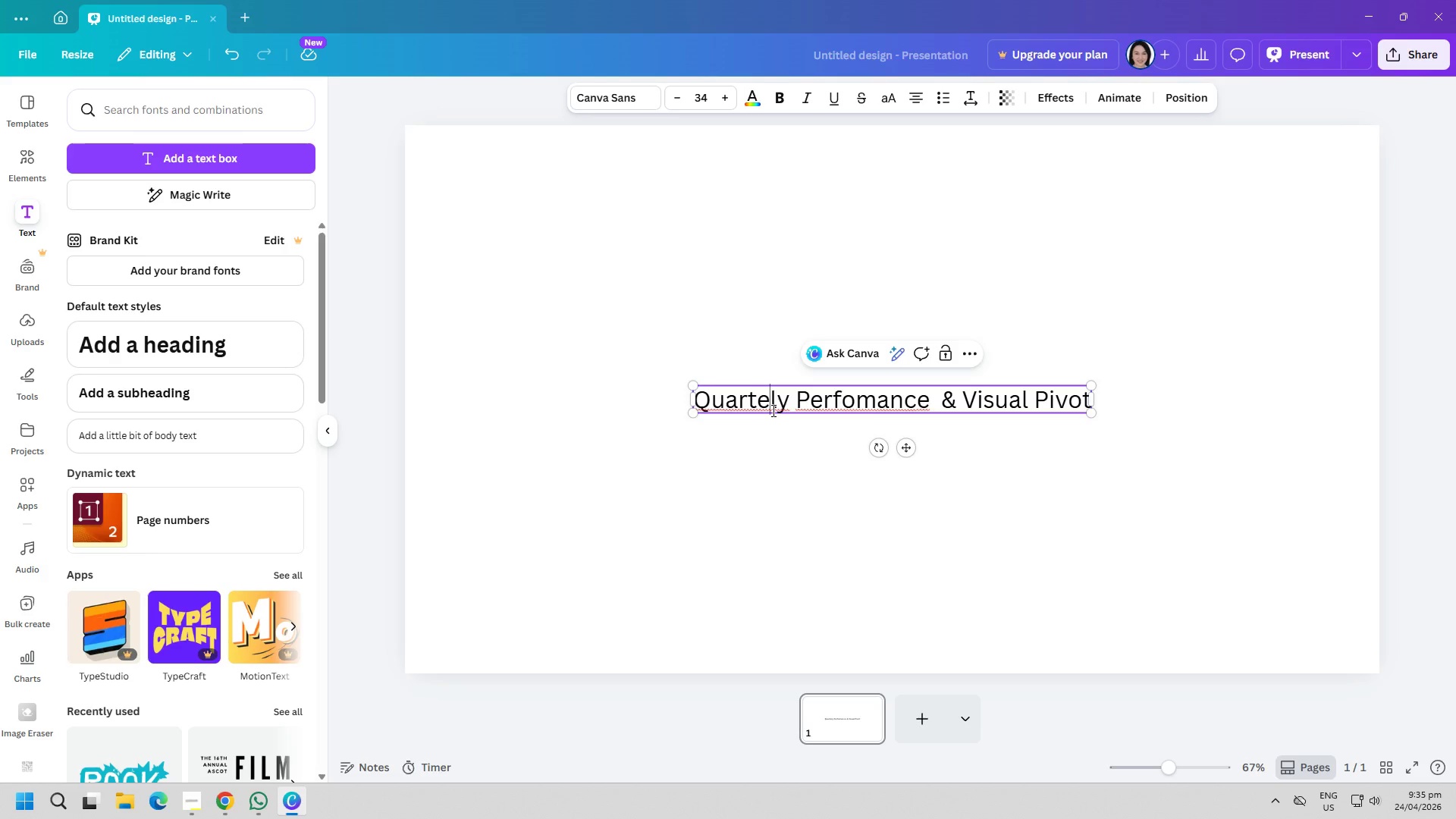 
key(R)
 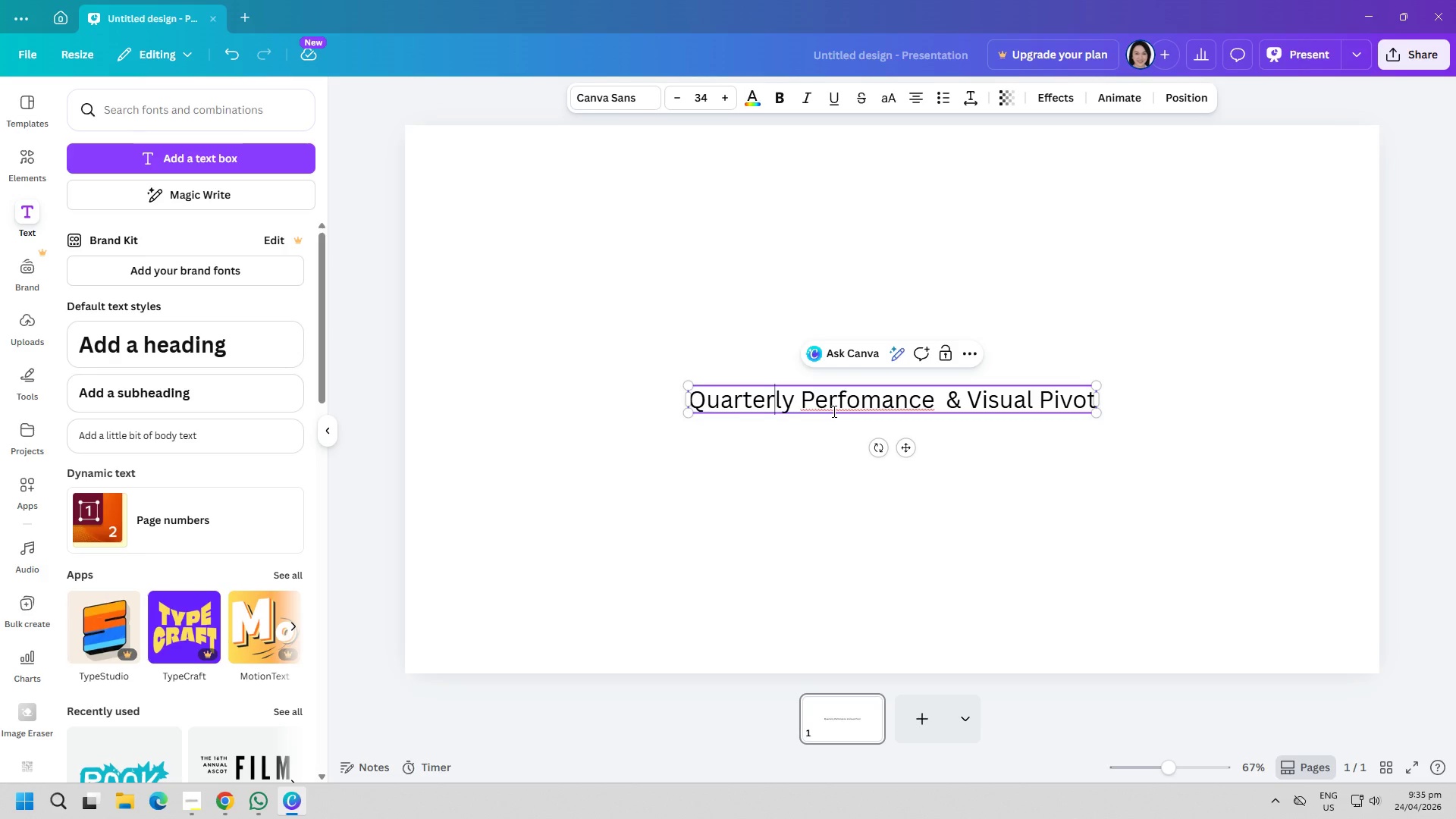 
left_click([859, 404])
 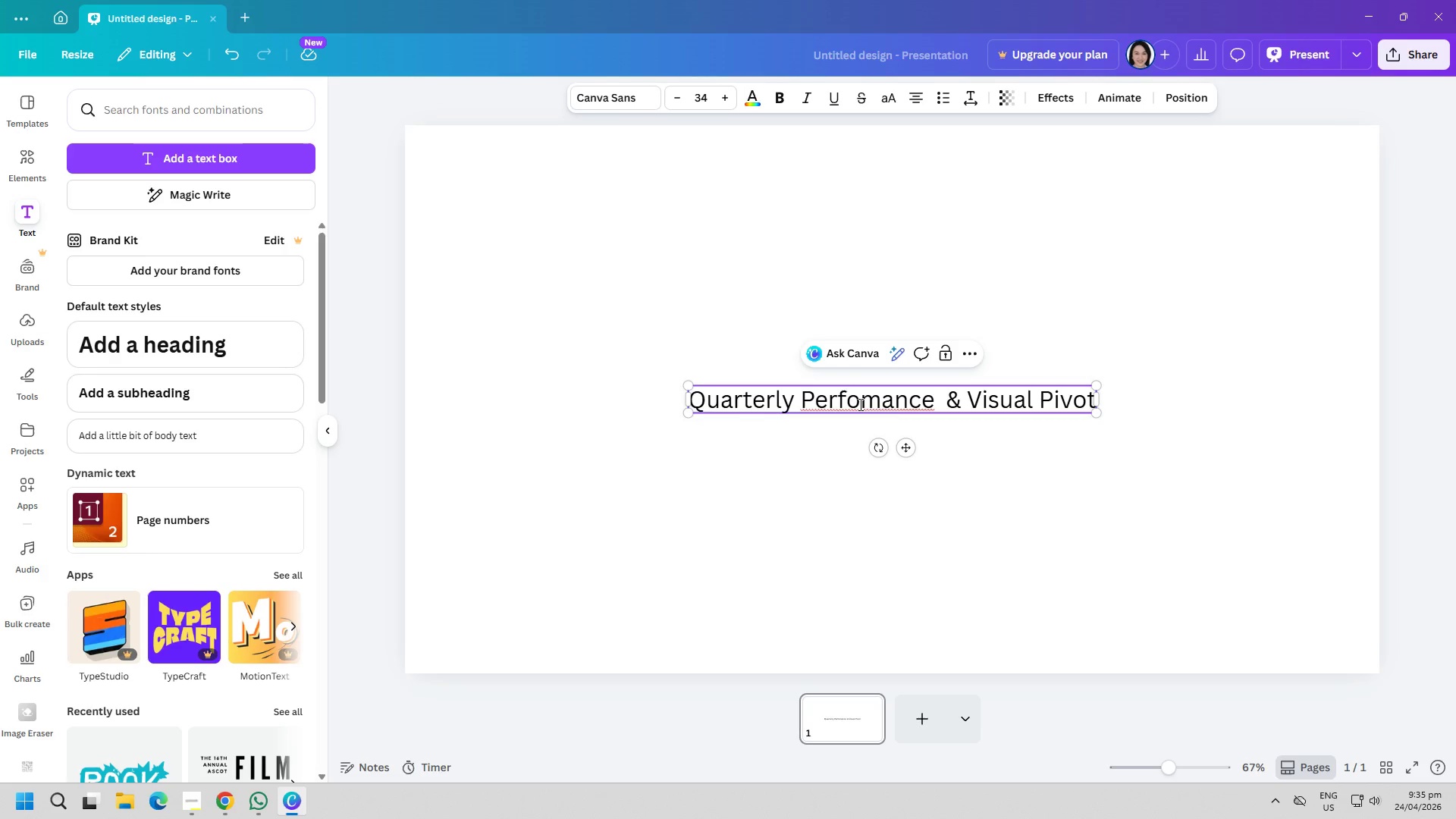 
key(R)
 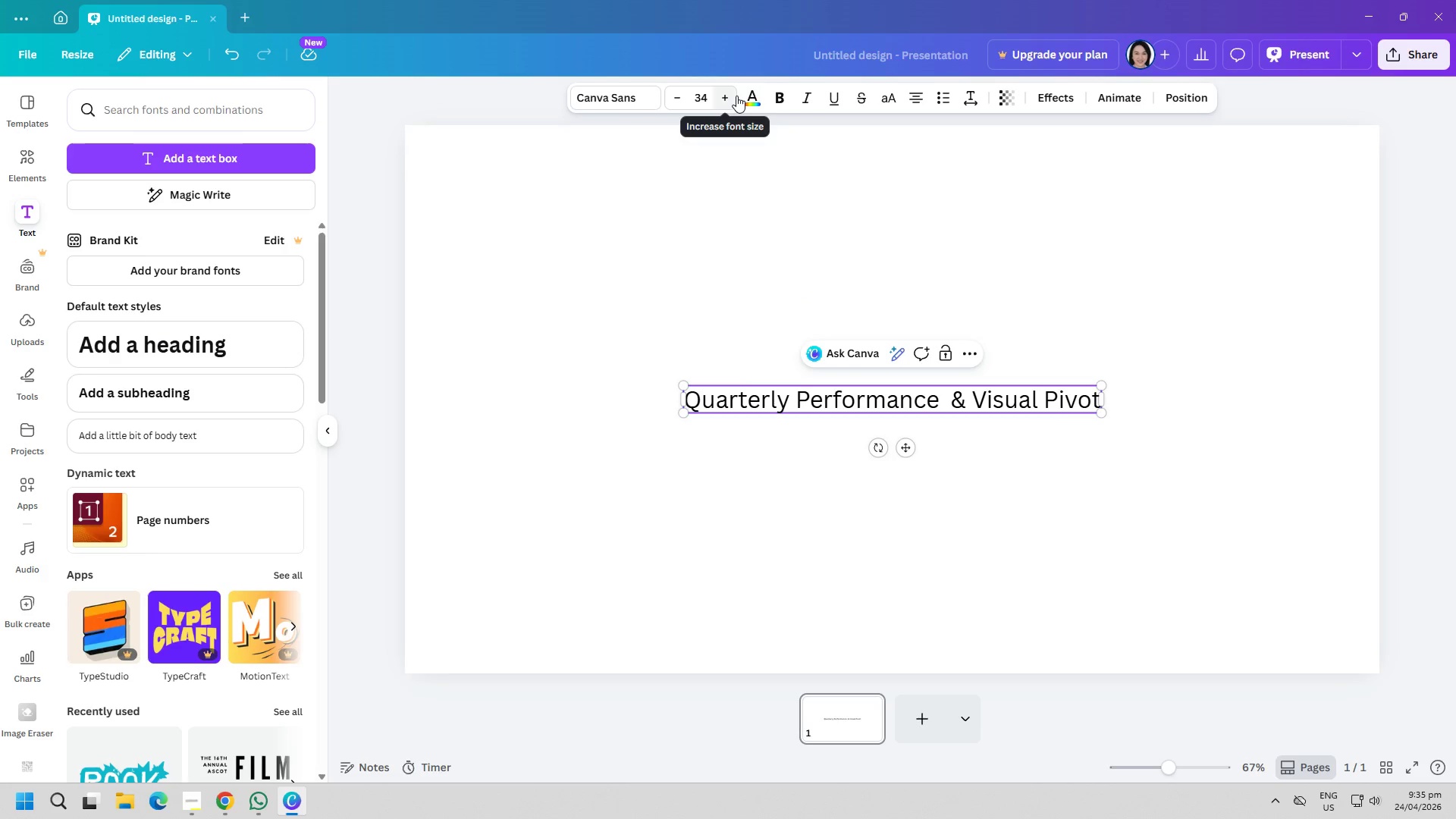 
left_click([740, 97])
 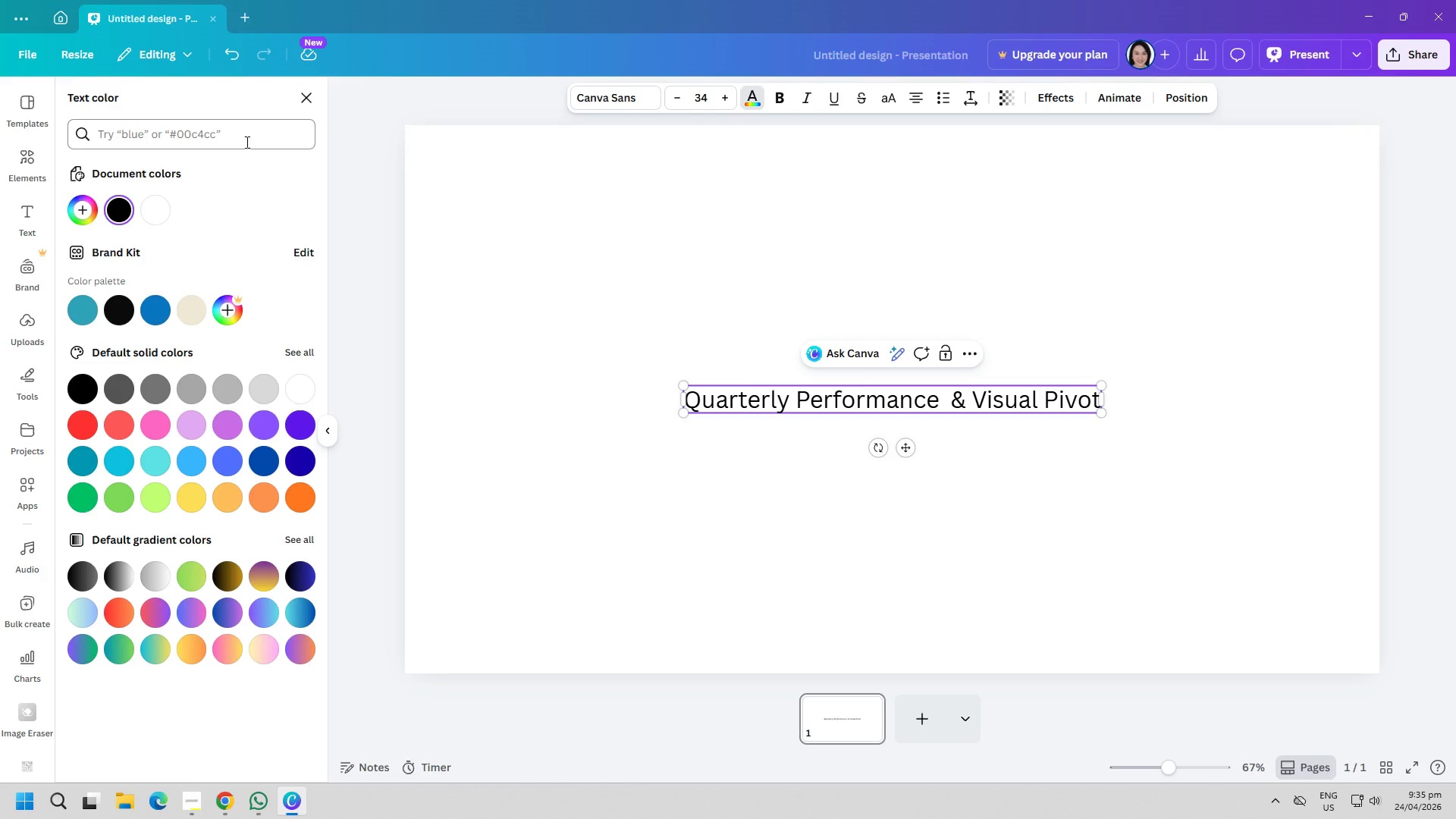 
left_click([246, 142])
 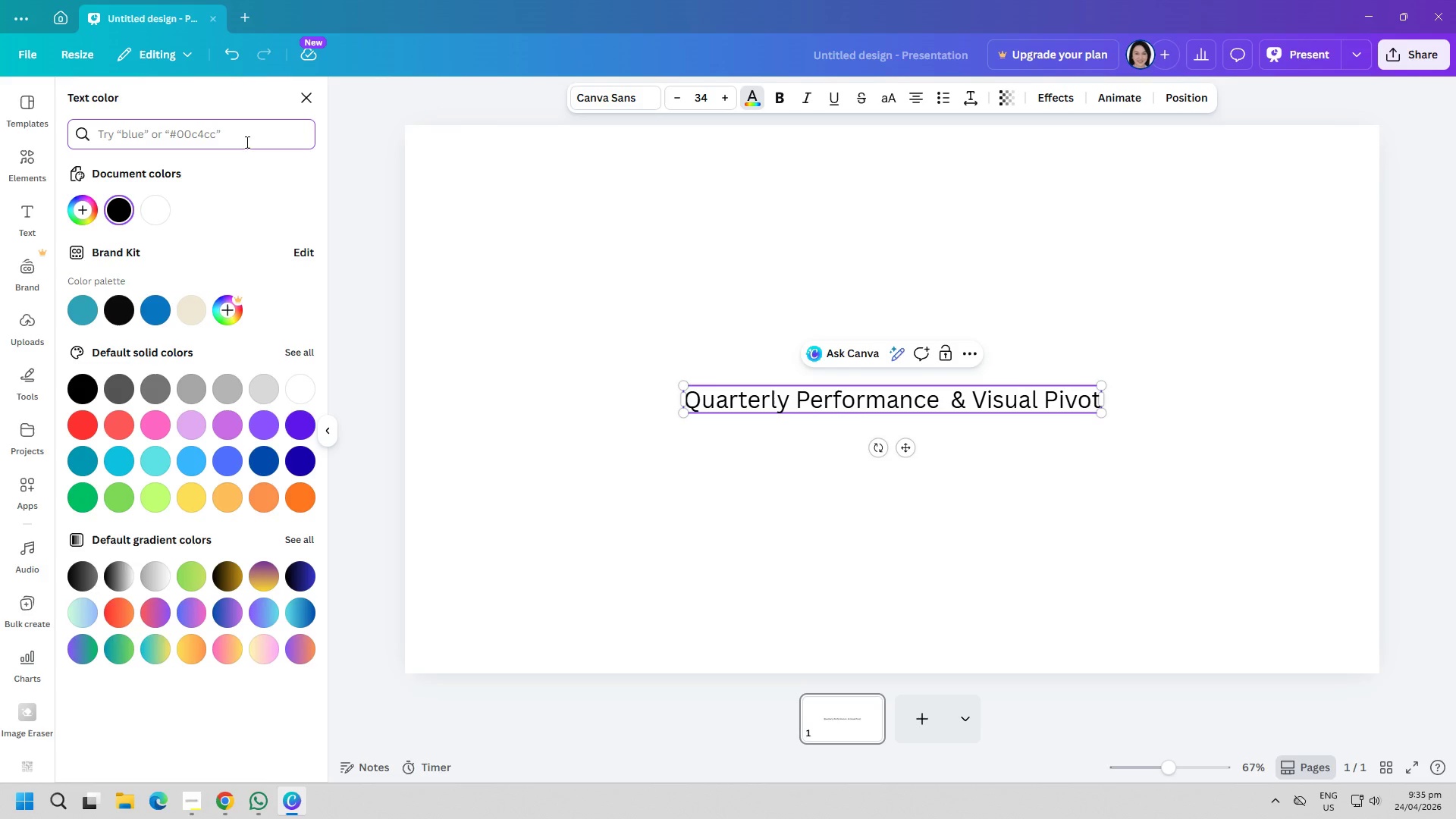 
left_click([617, 108])
 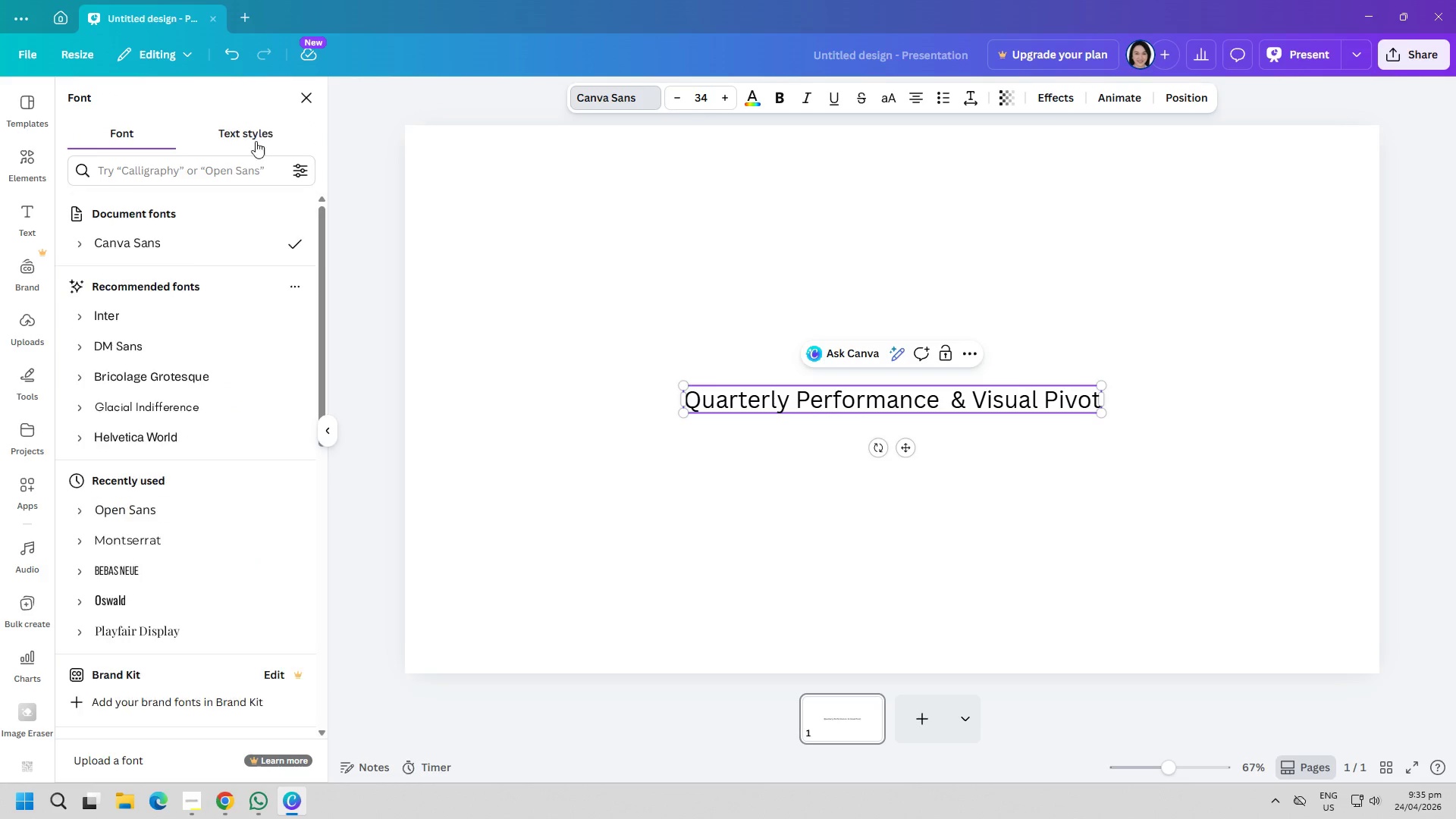 
left_click([237, 171])
 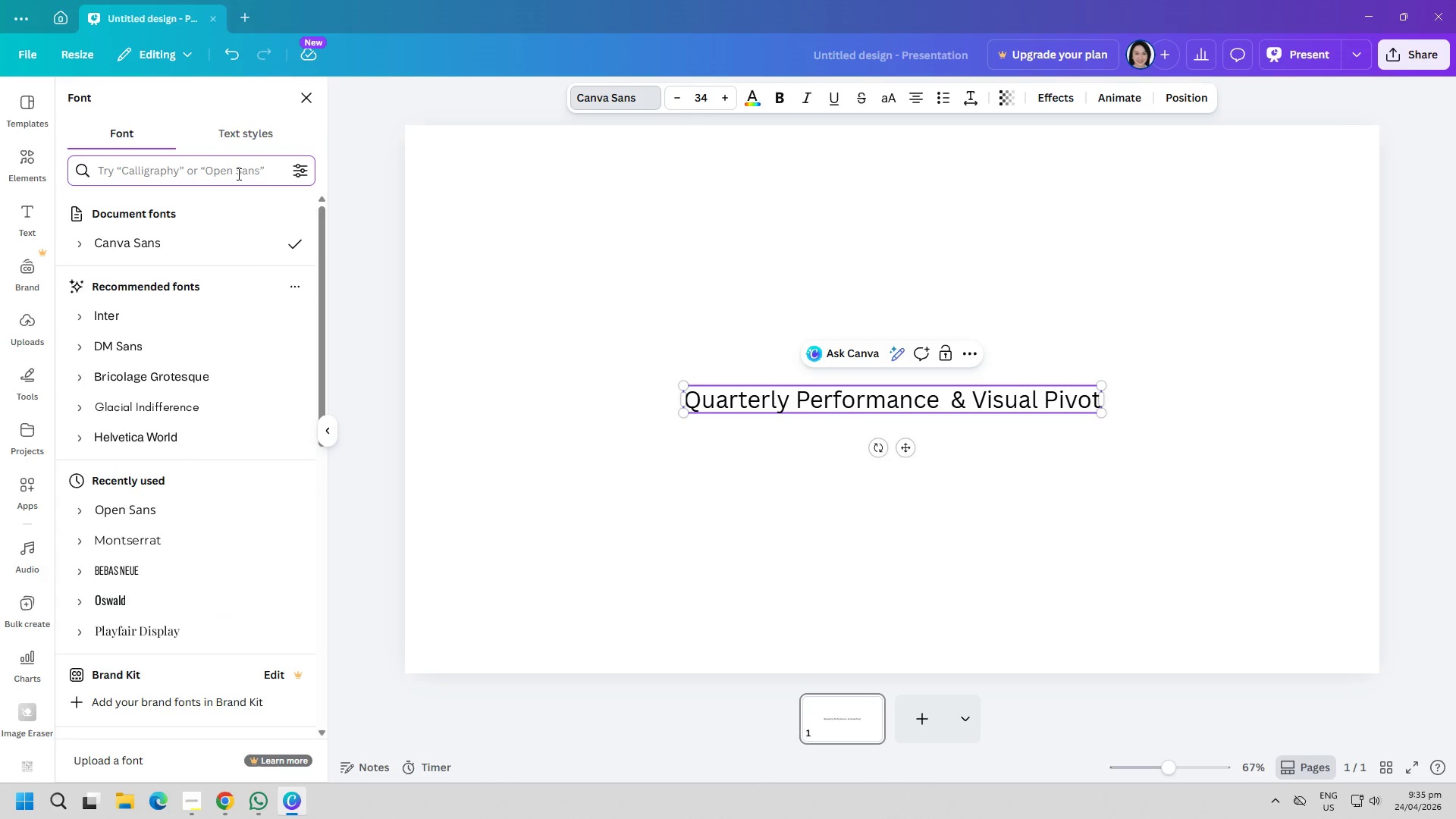 
type(pa)
key(Backspace)
type(layfai)
 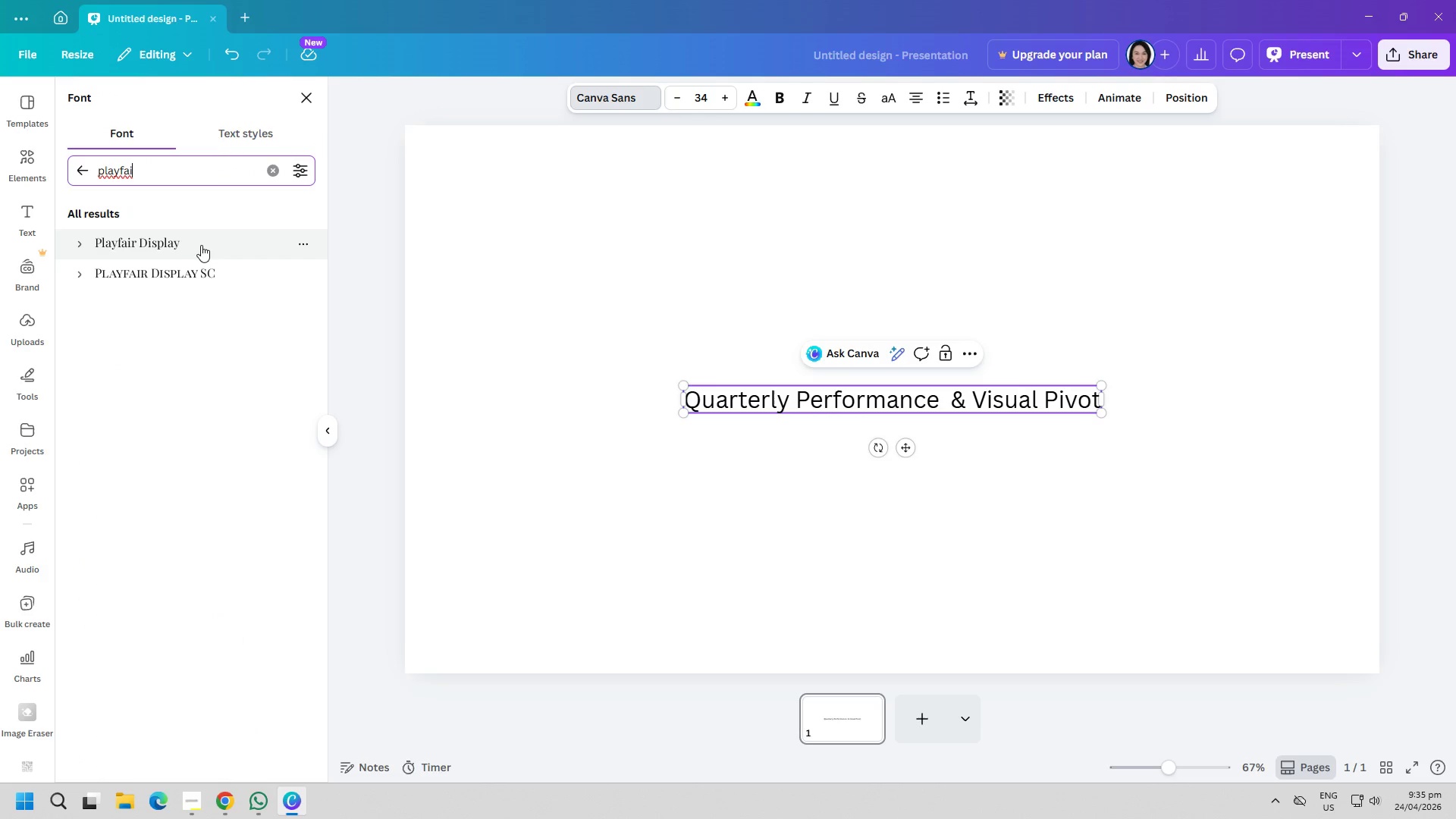 
left_click([179, 245])
 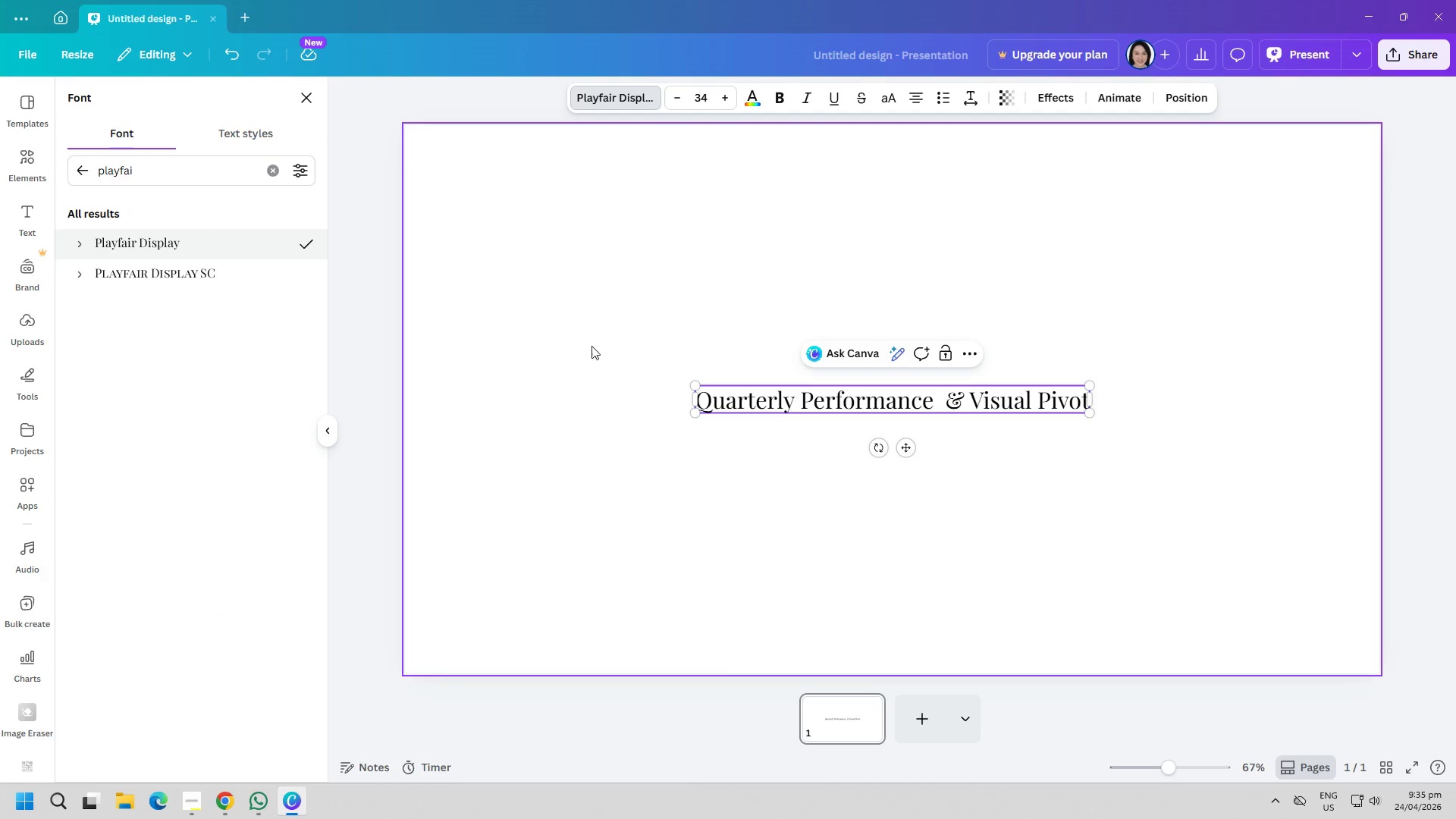 
left_click([606, 283])
 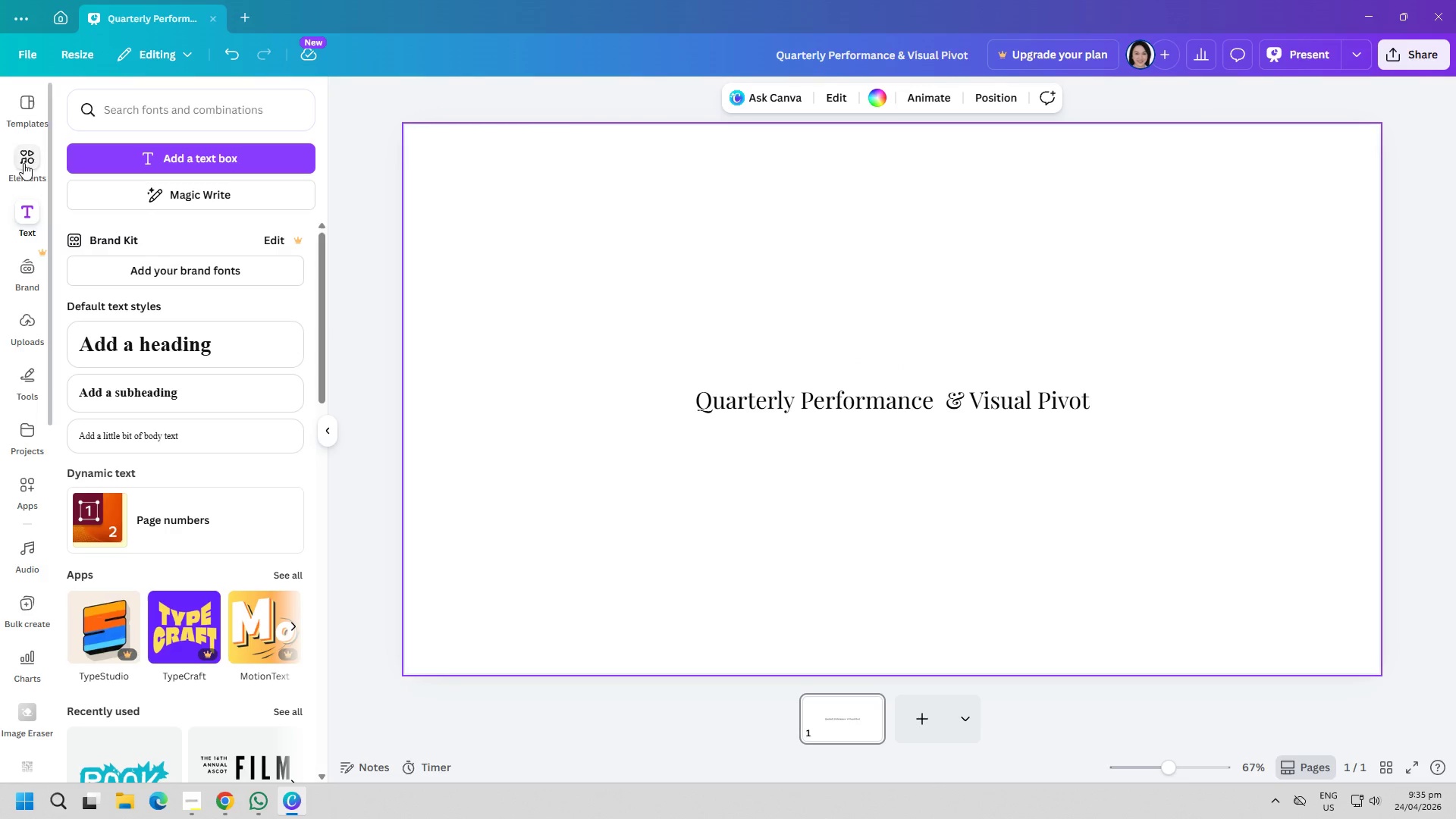 
left_click([152, 160])
 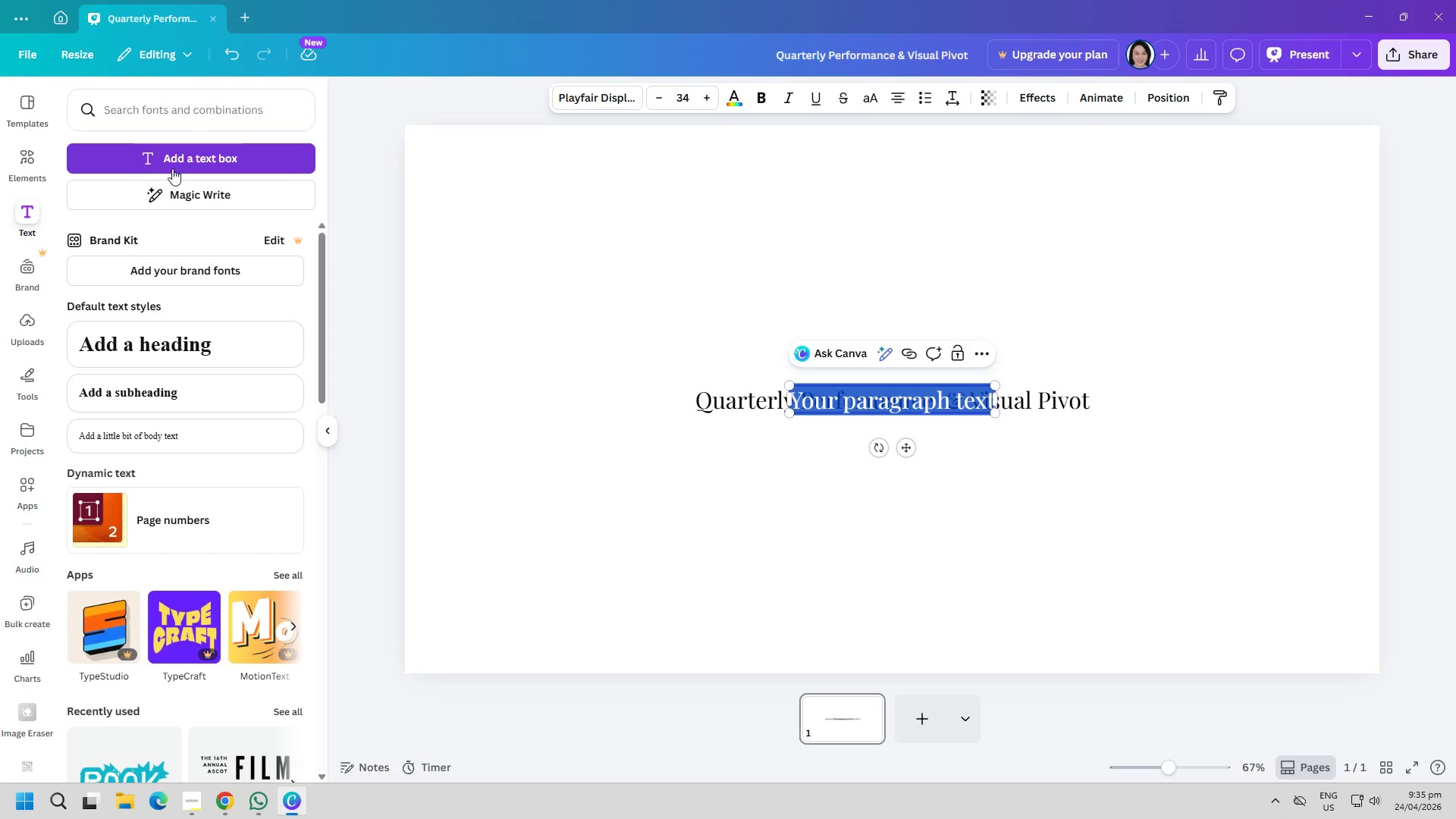 
left_click([344, 373])
 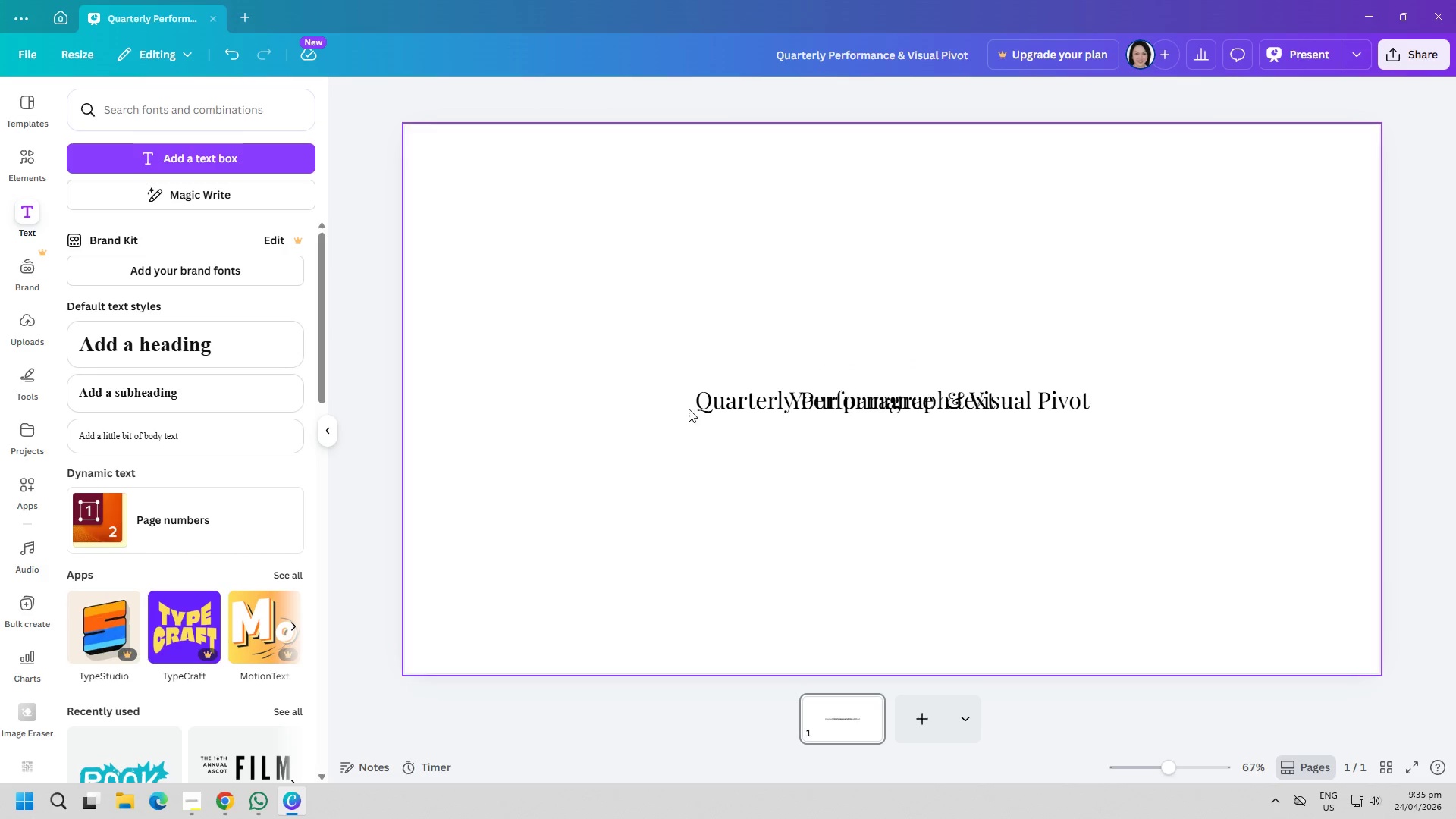 
left_click_drag(start_coordinate=[720, 410], to_coordinate=[714, 256])
 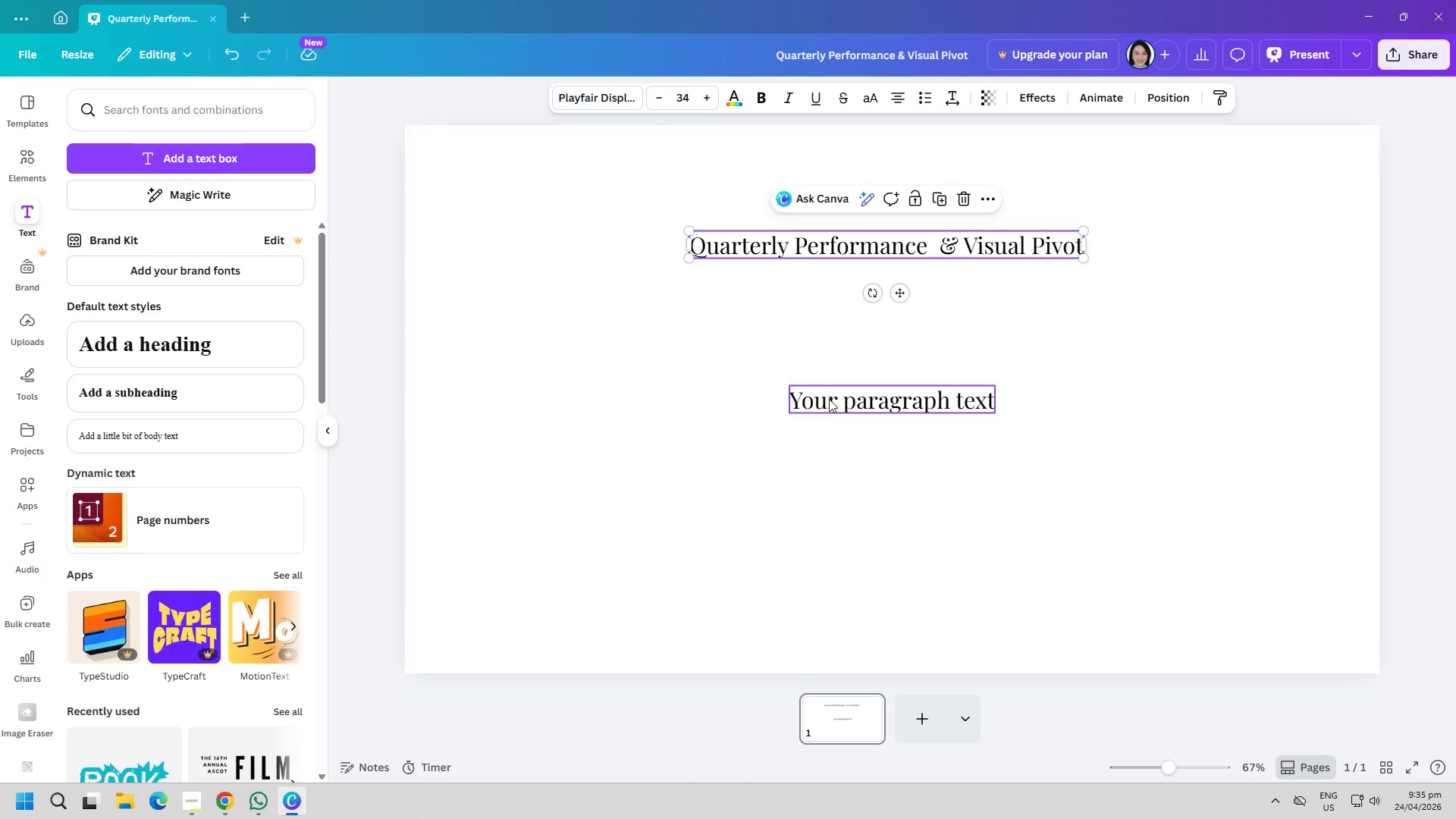 
double_click([829, 399])
 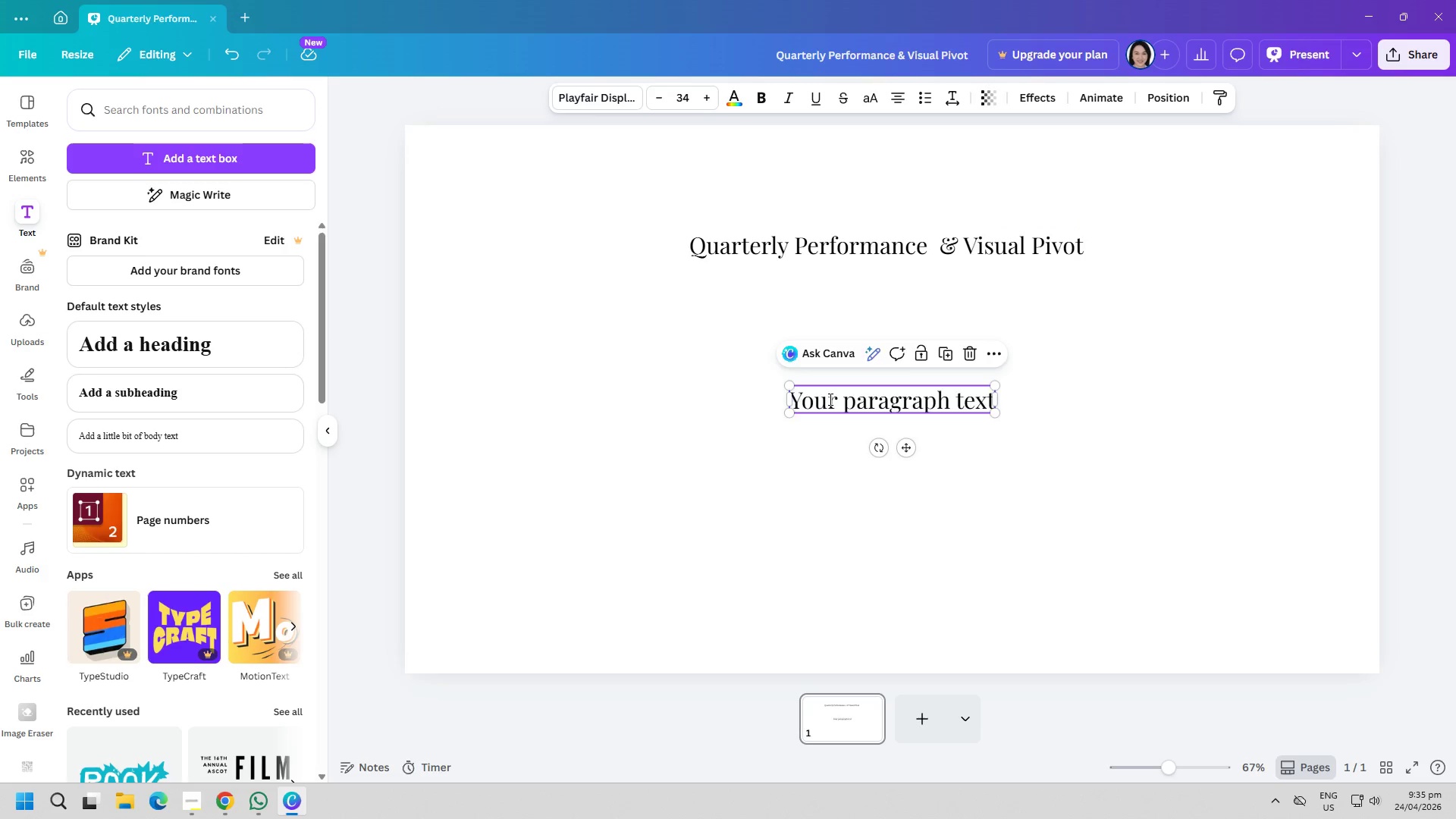 
triple_click([829, 399])
 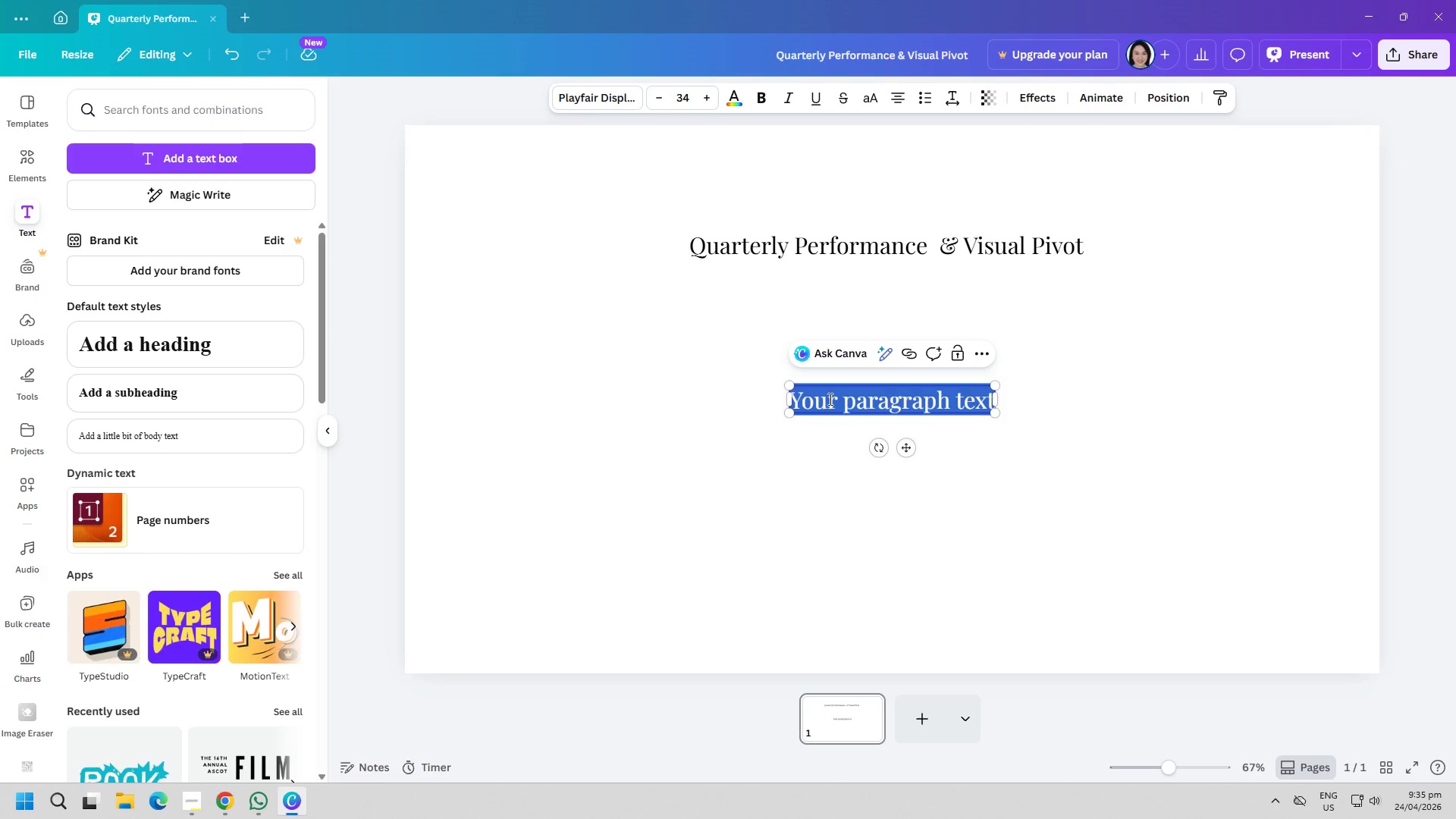 
type(Glacial Bloom Cryo- )
key(Backspace)
type(Spa)
 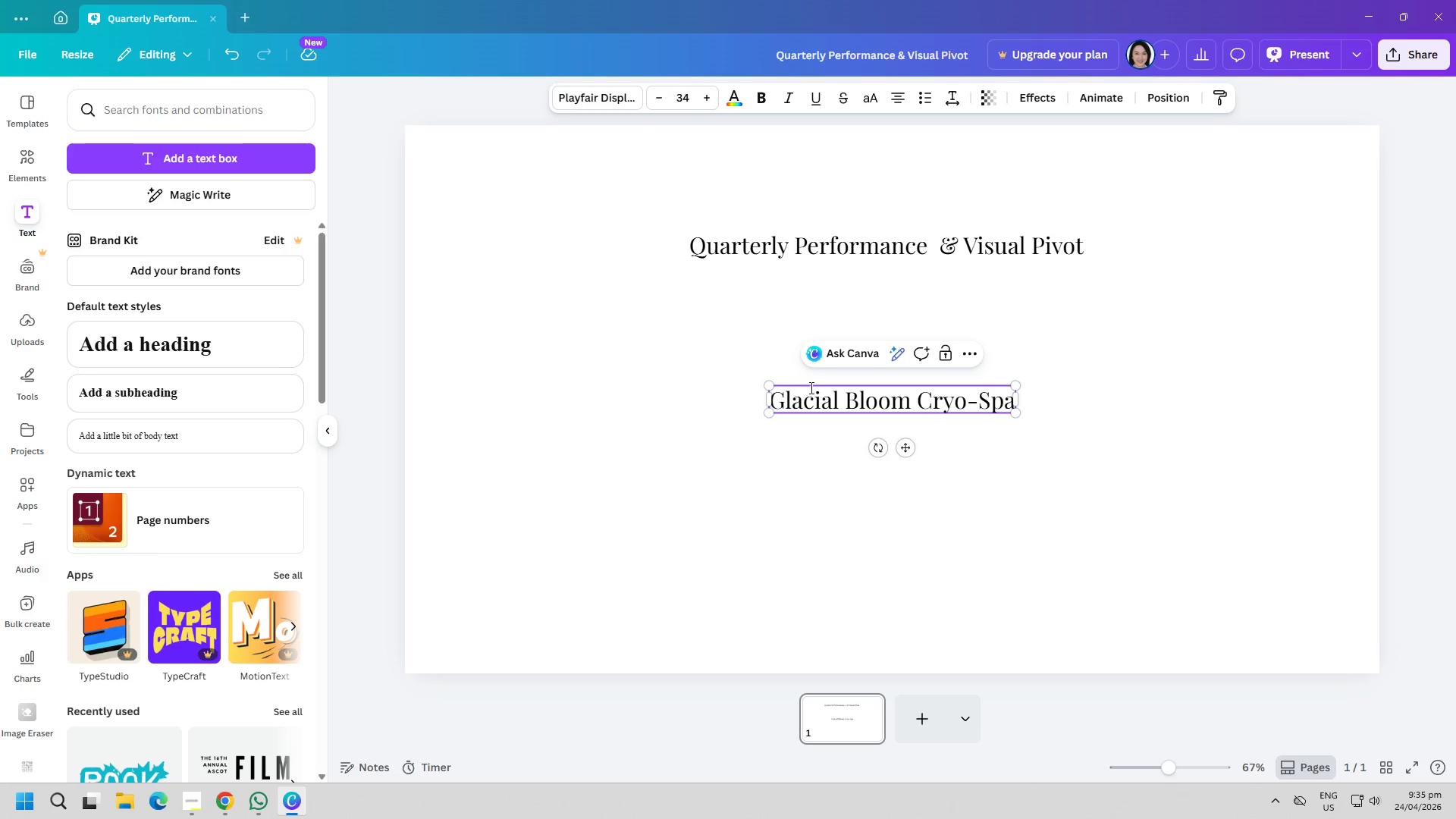 
key(Control+ControlLeft)
 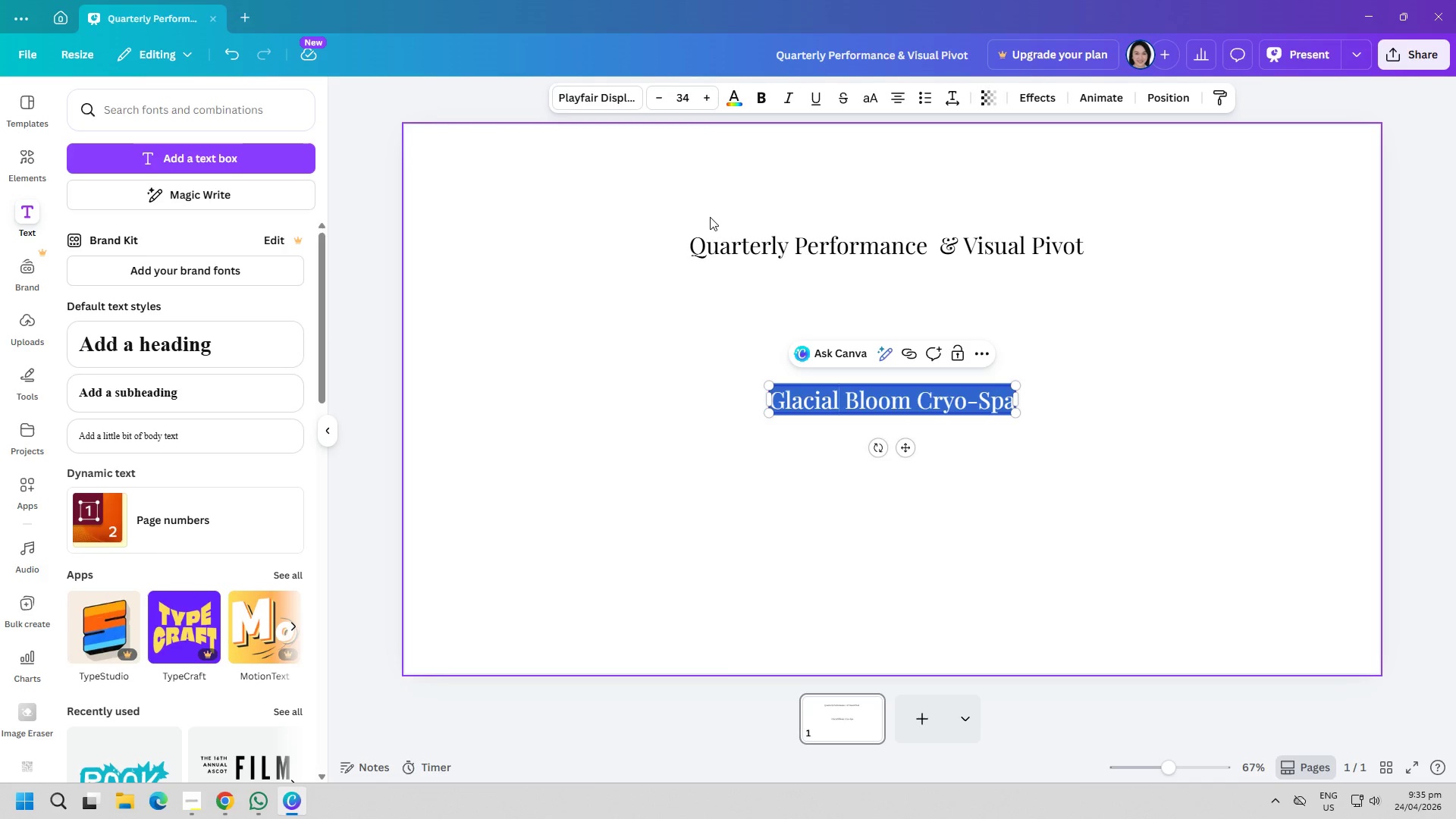 
key(Control+A)
 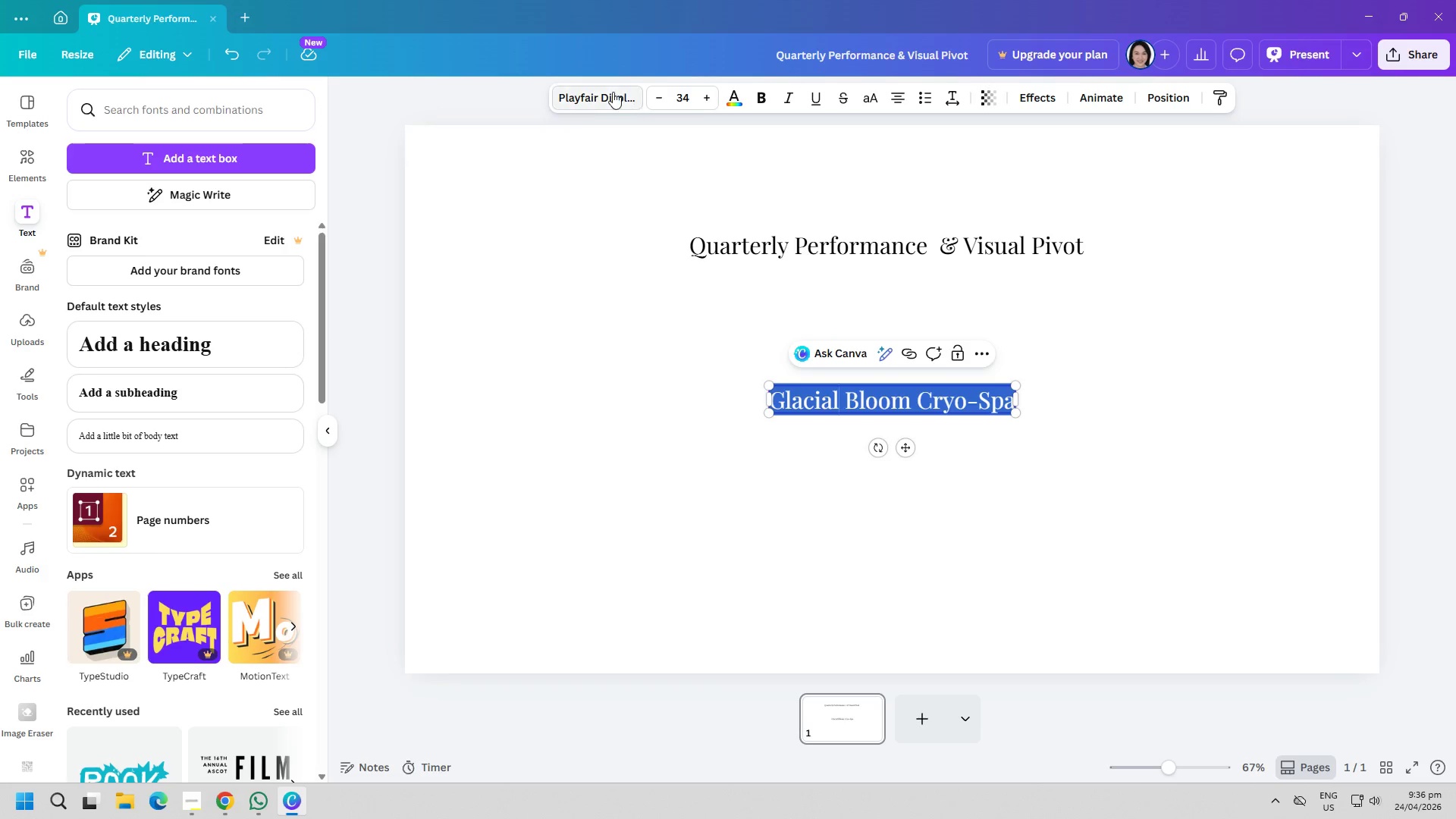 
left_click([613, 92])
 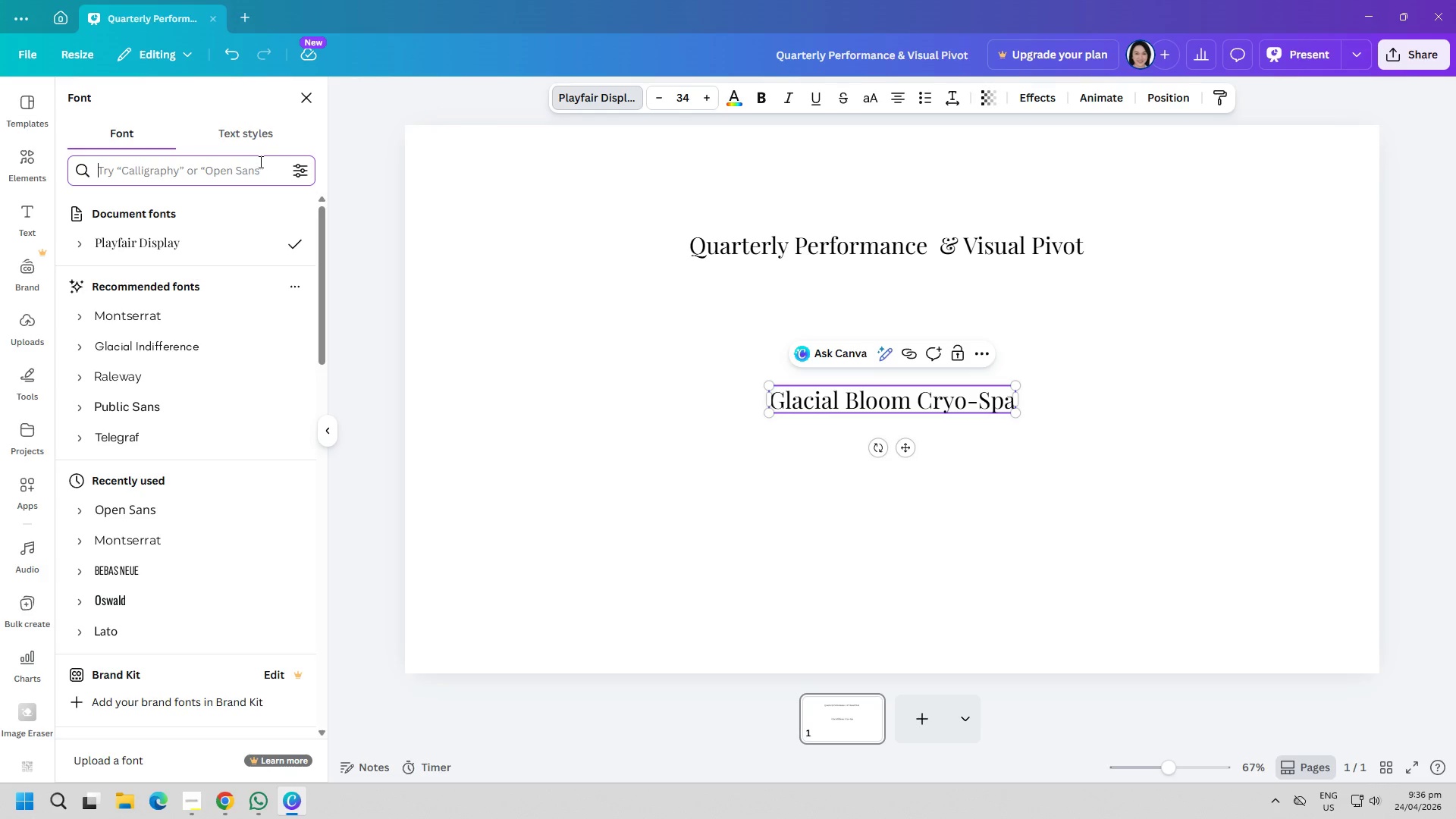 
type(monjs)
key(Backspace)
key(Backspace)
type(ts)
 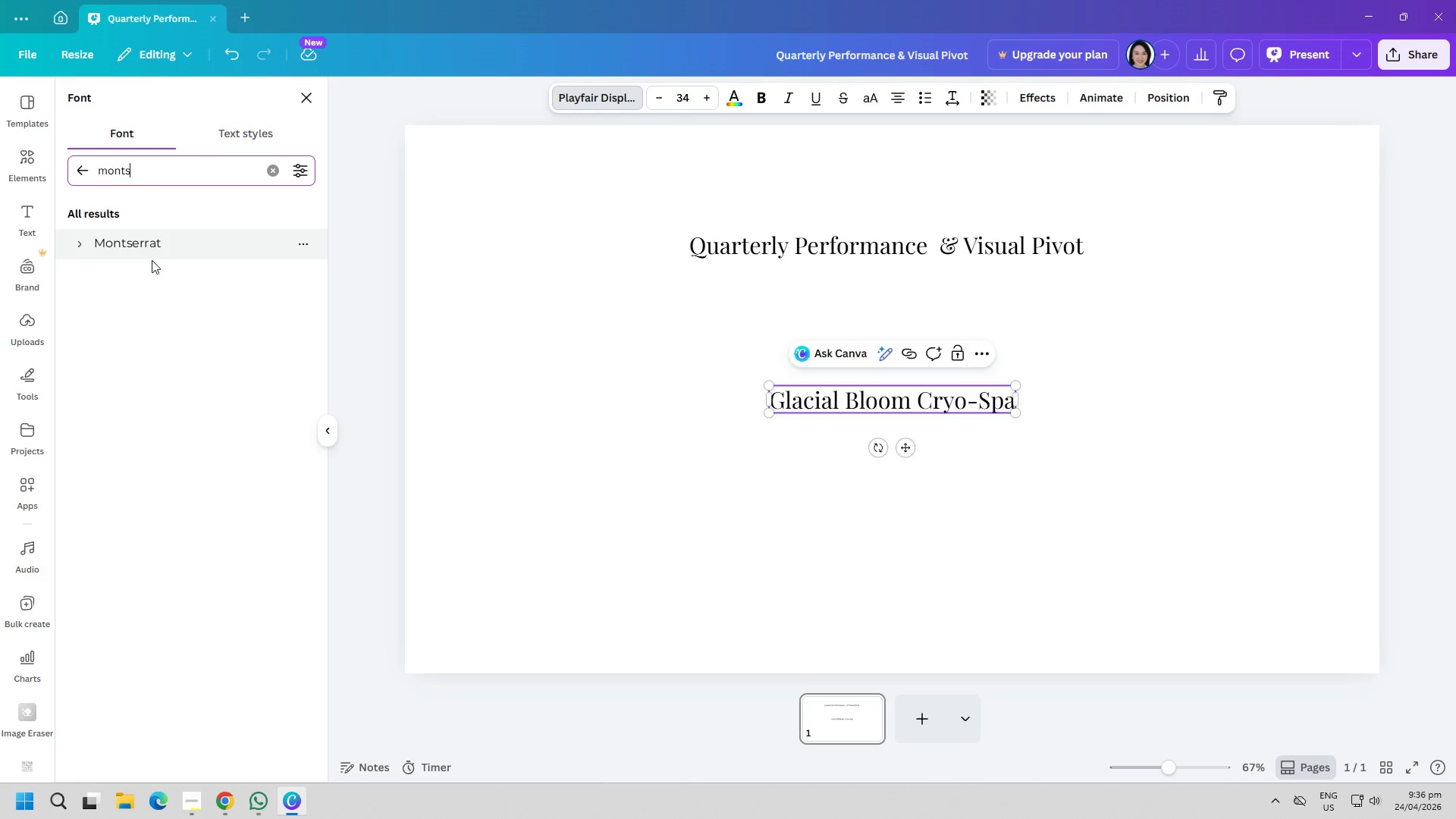 
left_click([138, 244])
 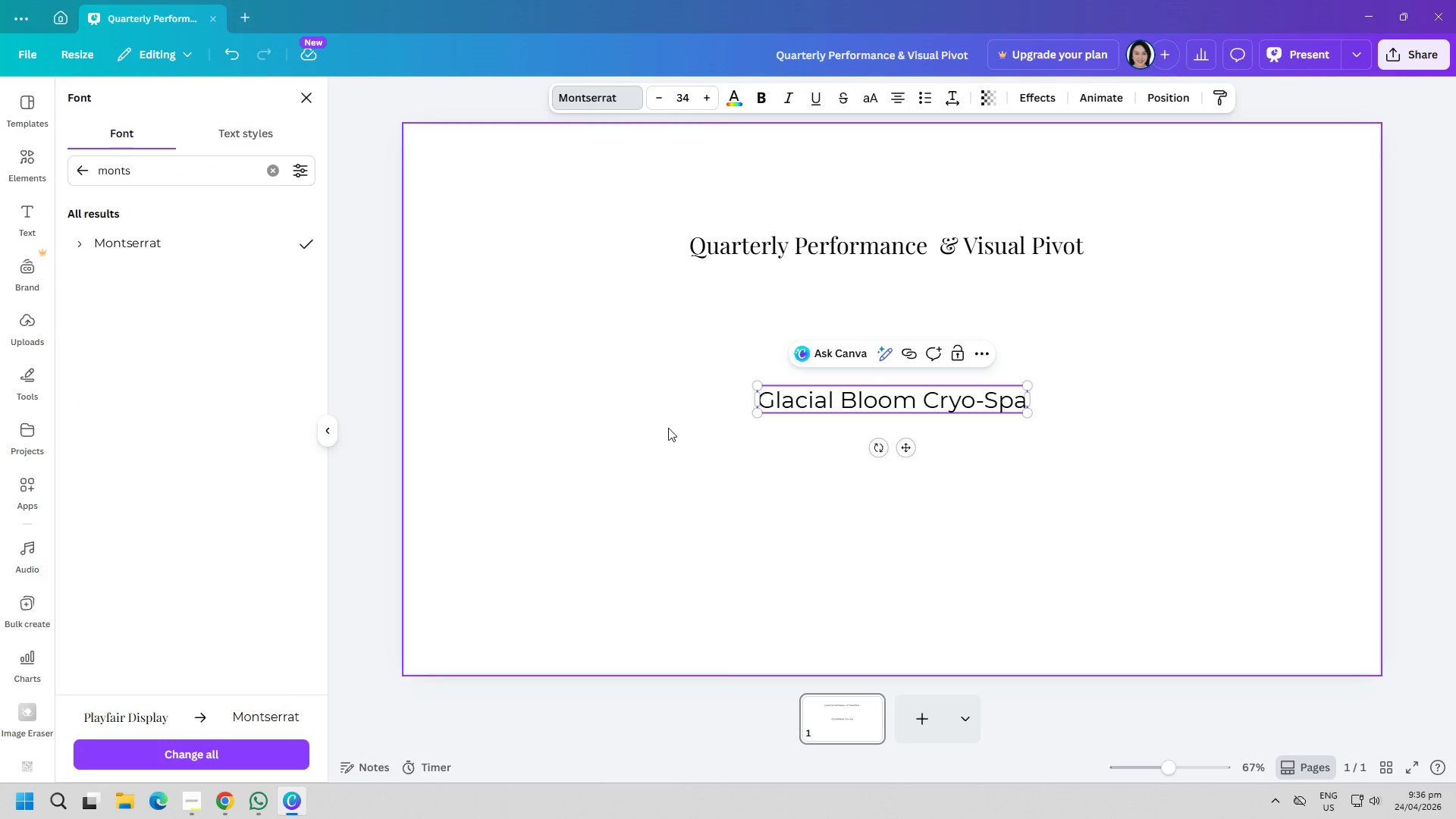 
left_click([673, 429])
 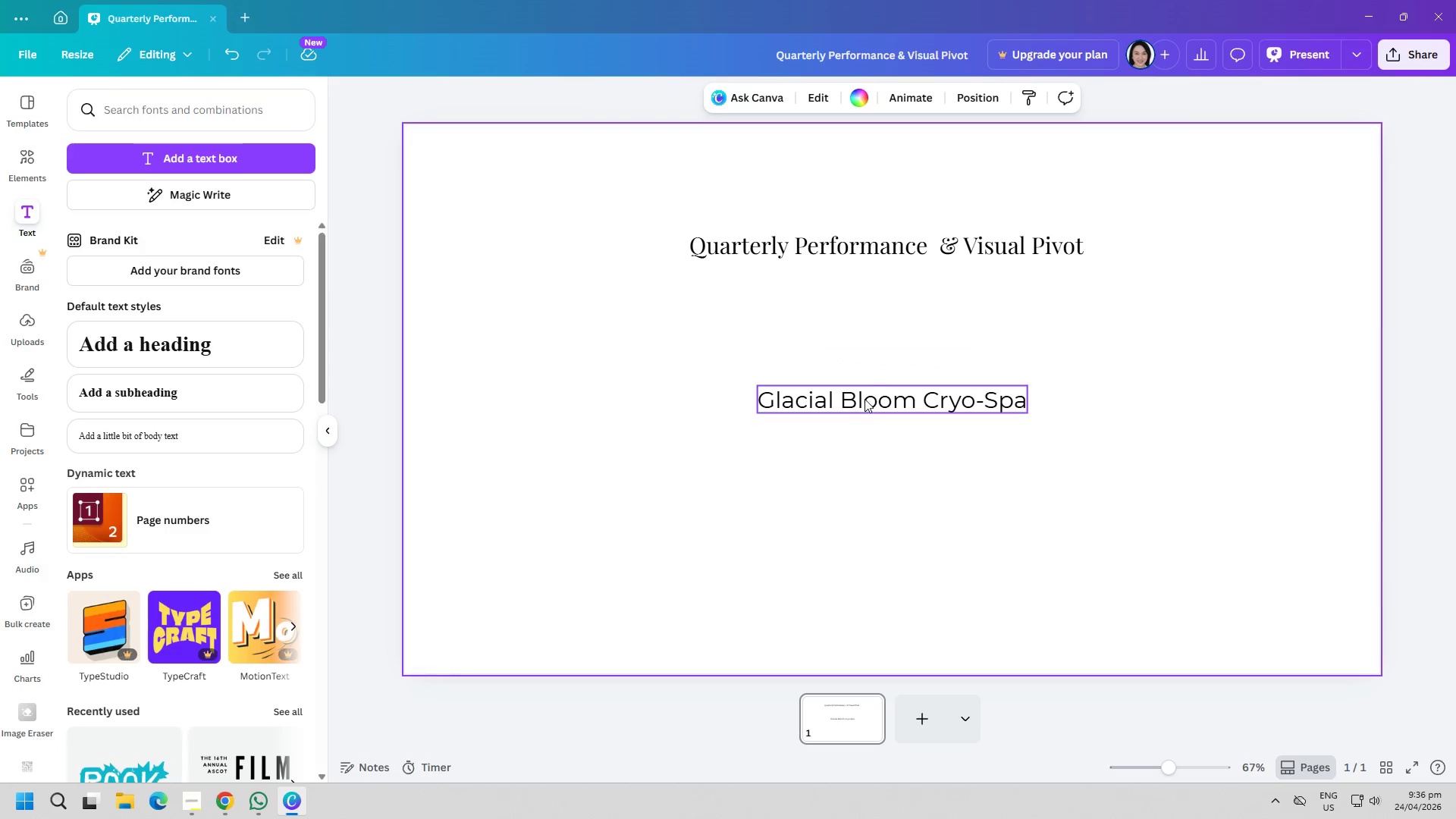 
left_click_drag(start_coordinate=[868, 397], to_coordinate=[865, 324])
 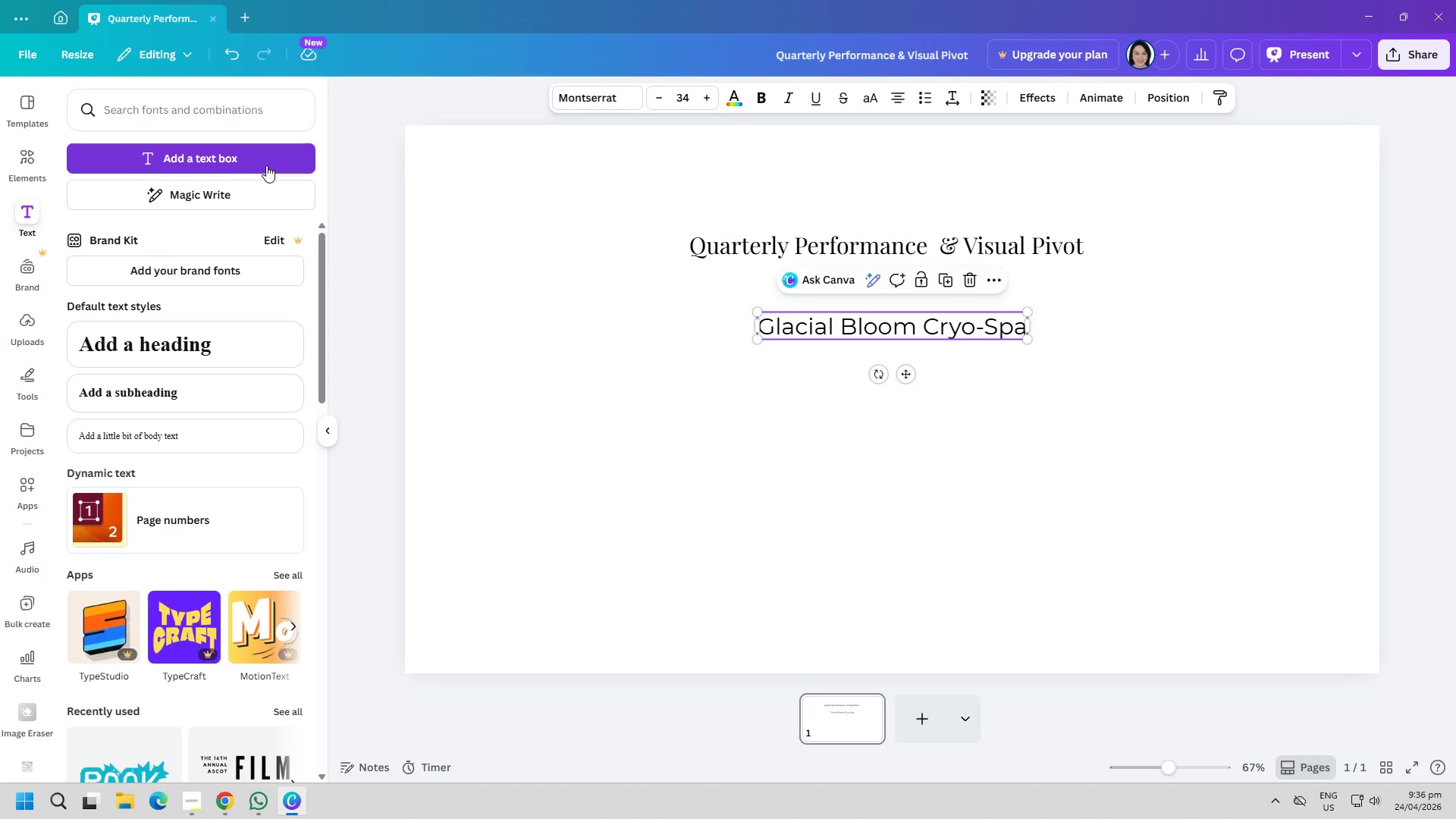 
left_click([266, 165])
 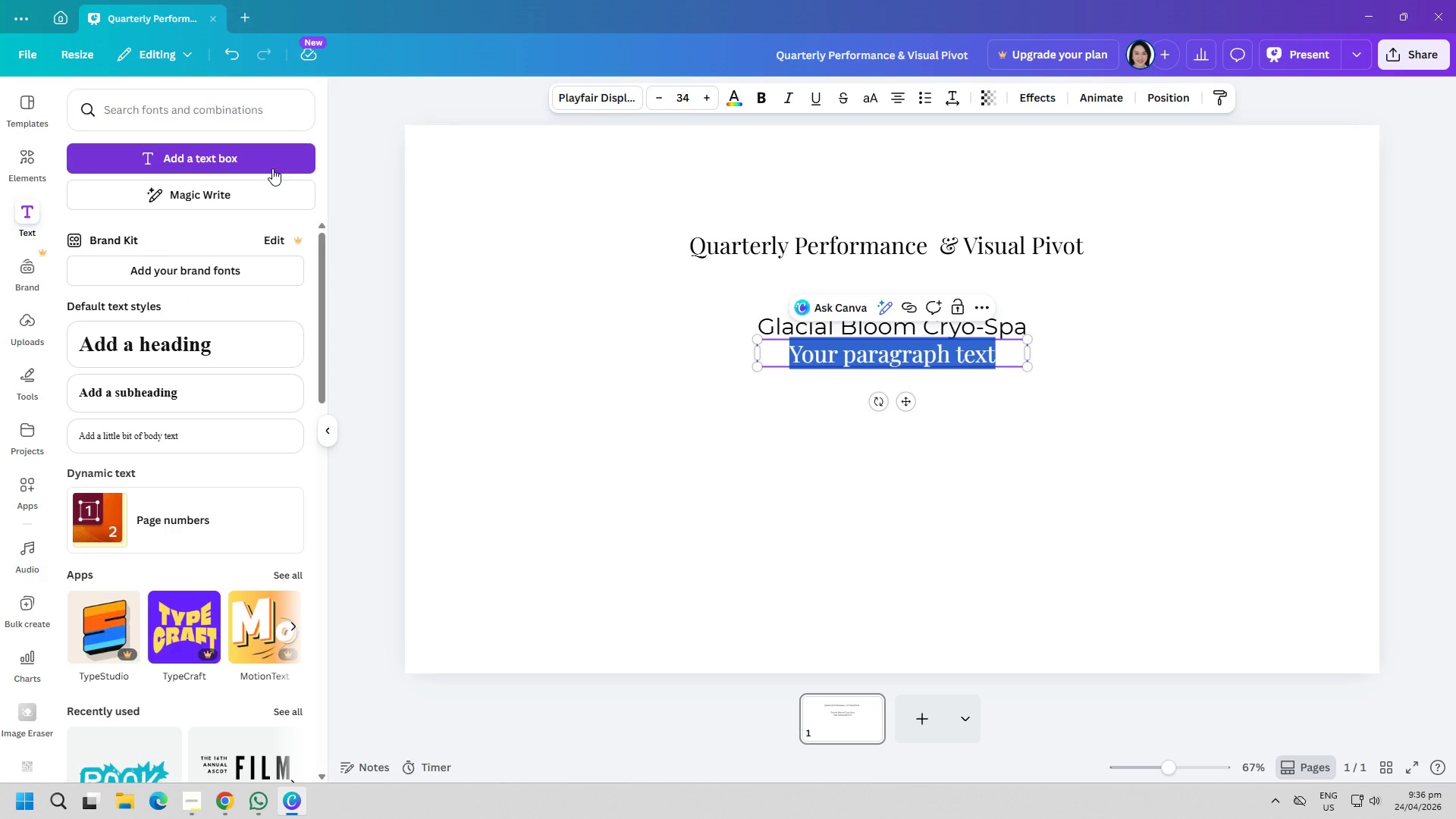 
wait(6.94)
 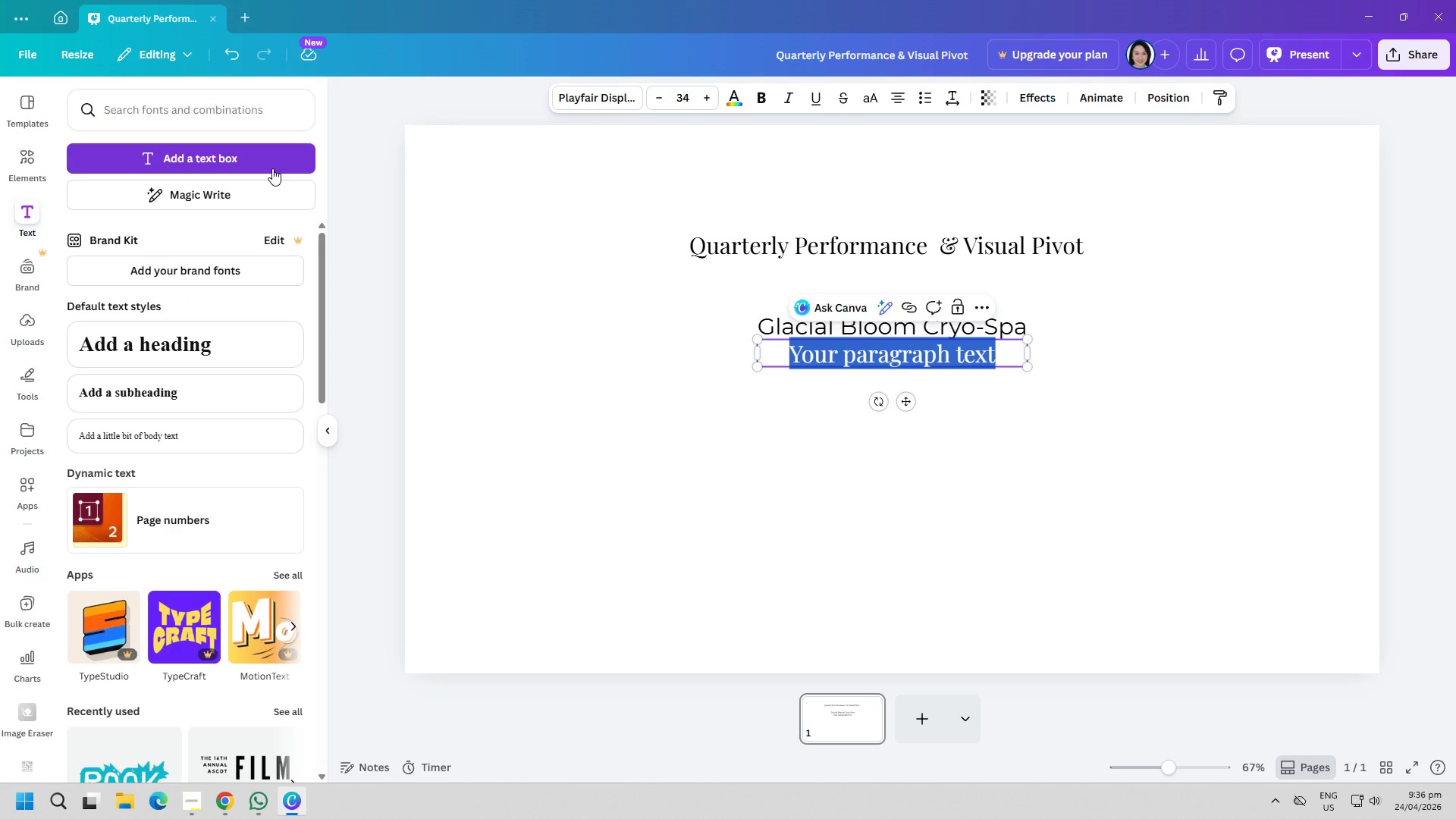 
type(Q1 rEV)
key(Backspace)
key(Backspace)
key(Backspace)
type(Review)
 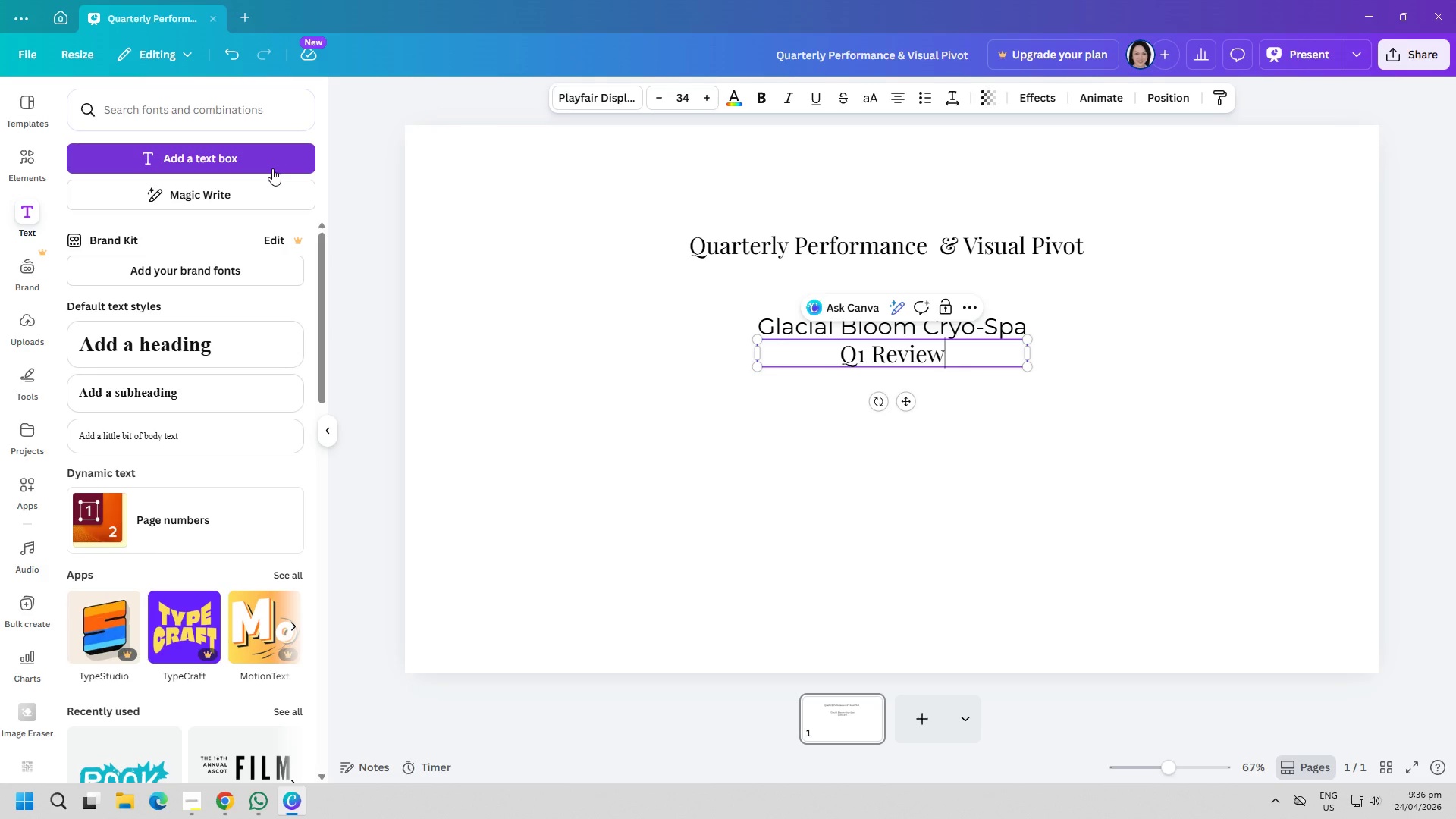 
type( + Q1)
key(Backspace)
type(2 b)
key(Backspace)
type(Brand Direction)
 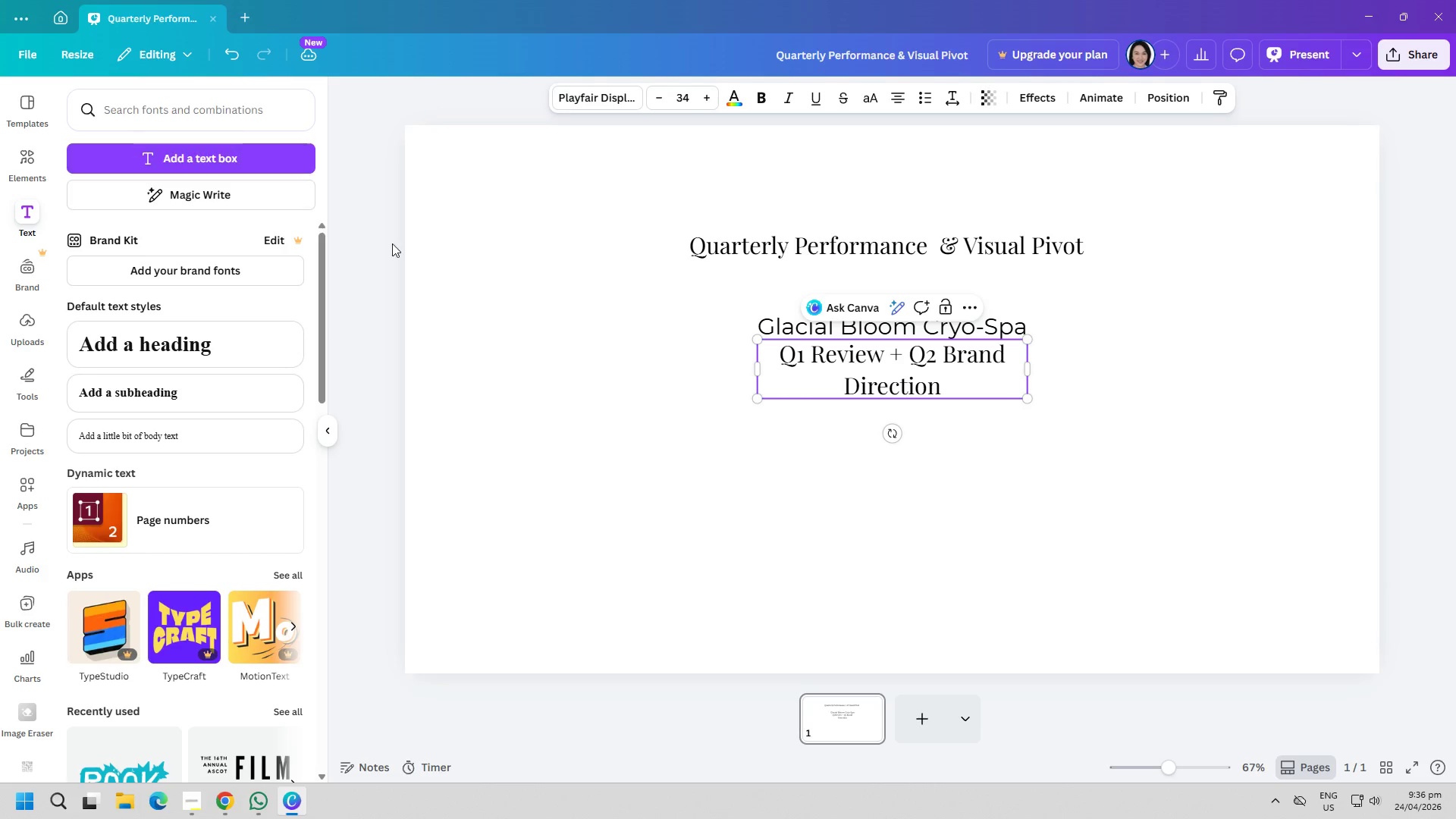 
left_click([708, 488])
 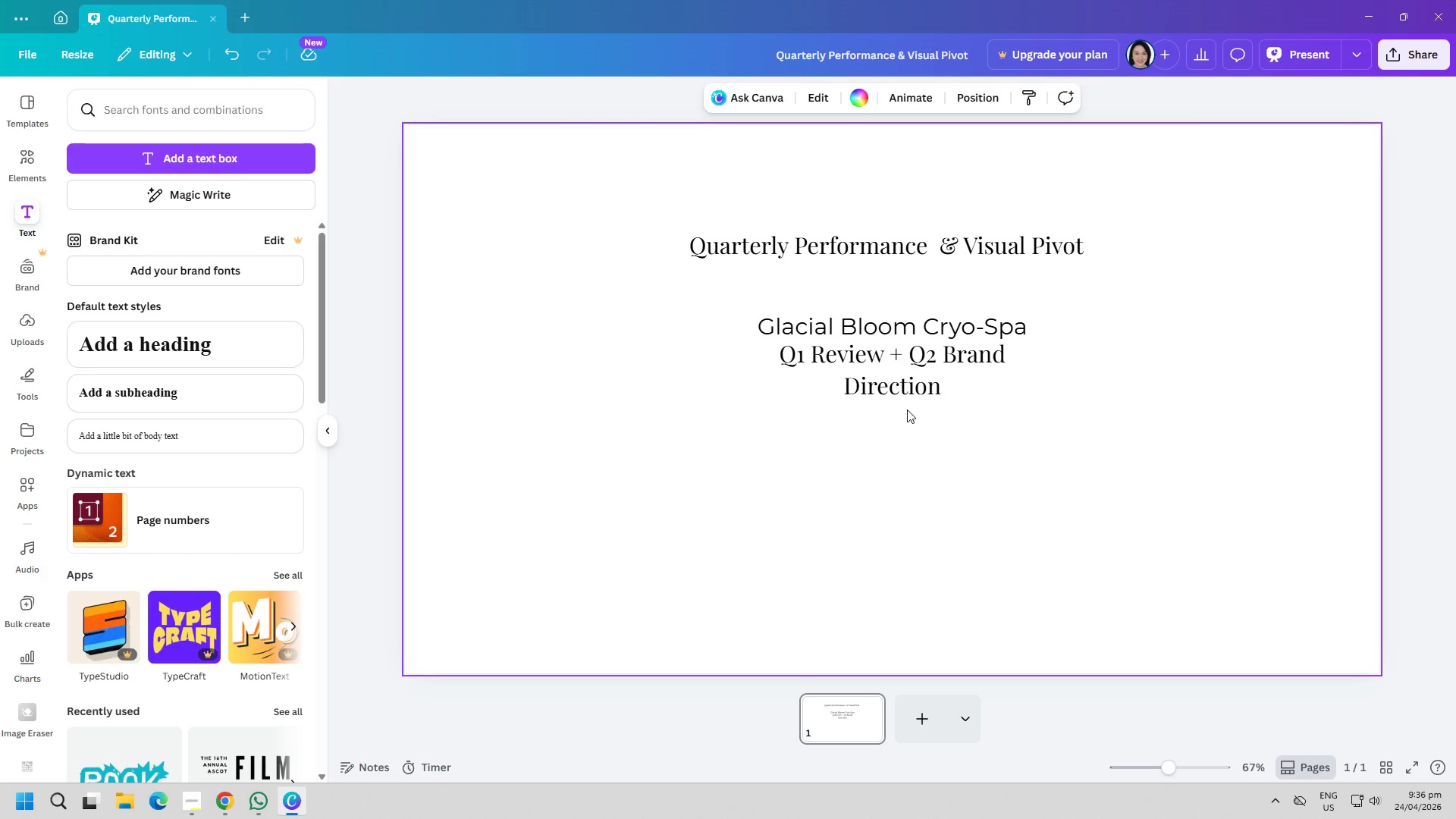 
double_click([907, 392])
 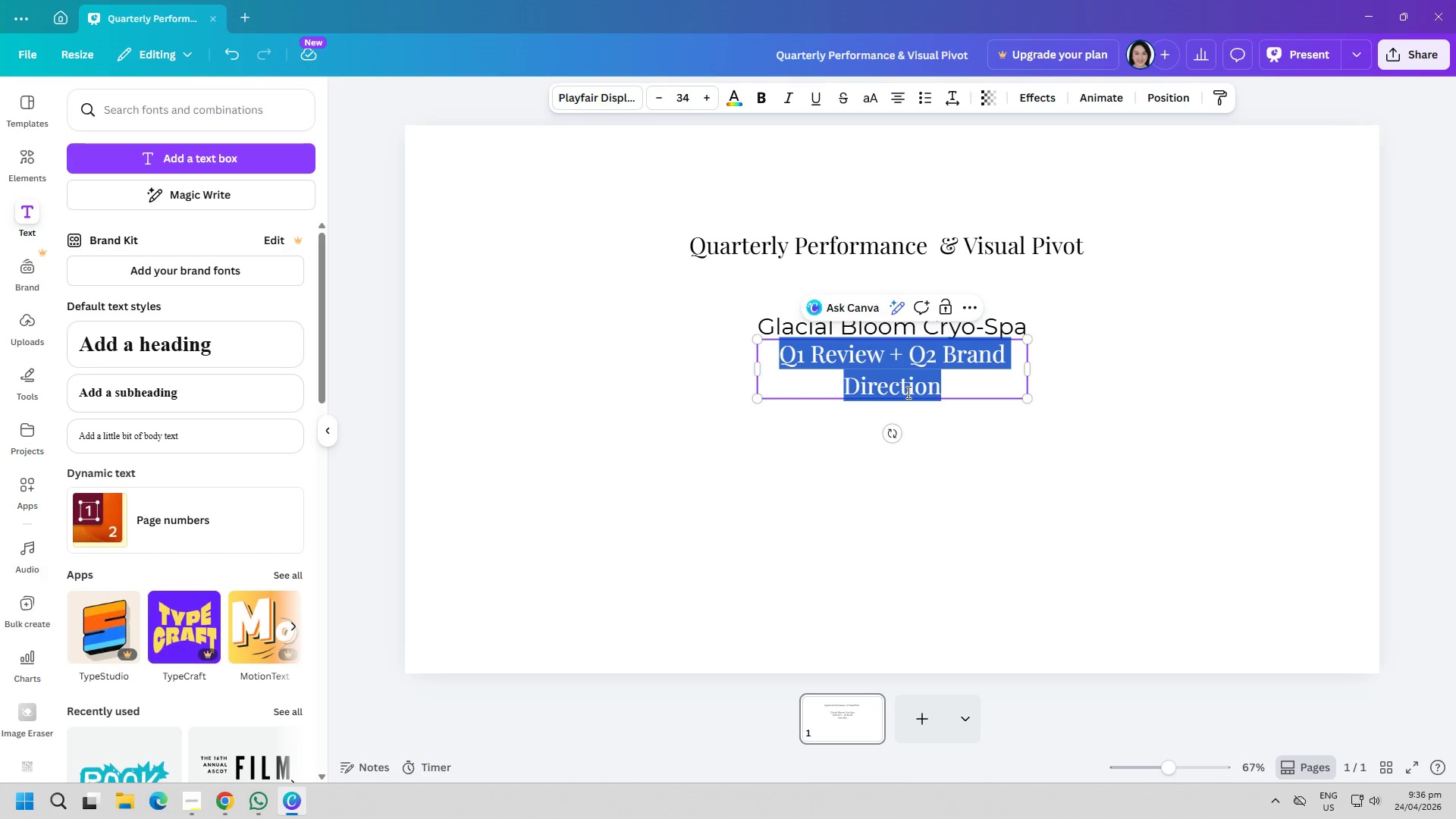 
triple_click([907, 392])
 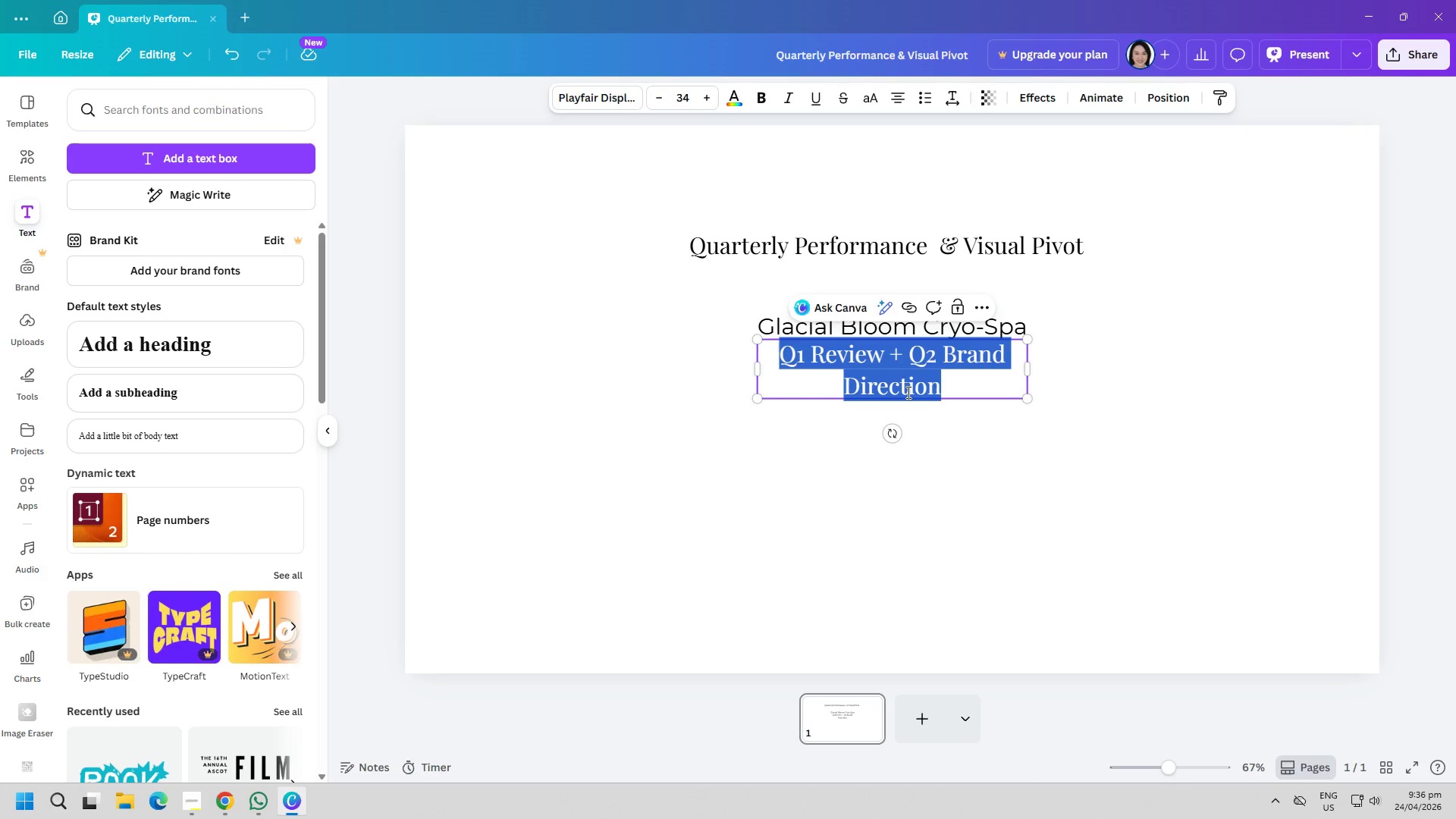 
triple_click([907, 392])
 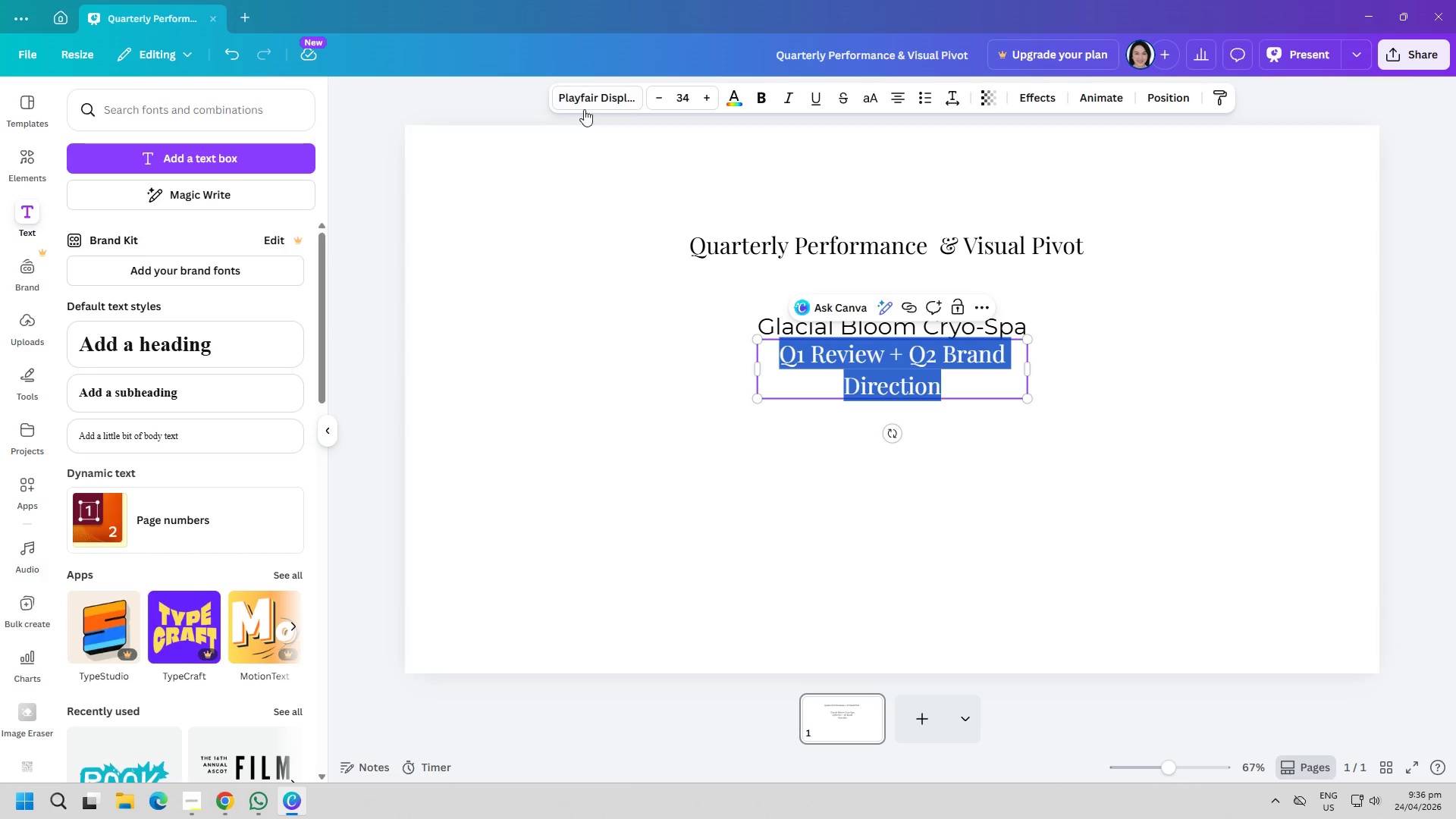 
left_click([588, 94])
 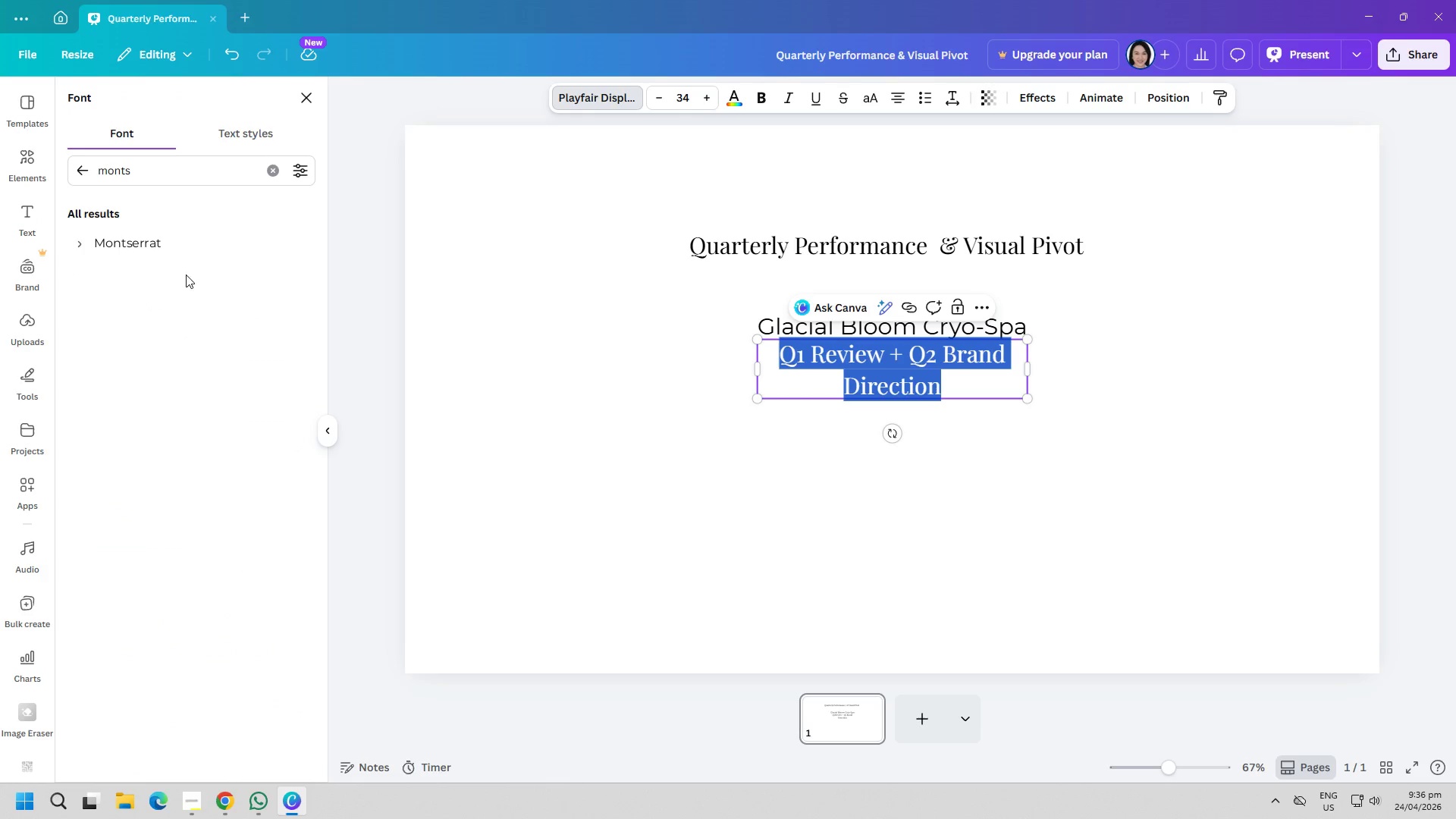 
left_click([174, 254])
 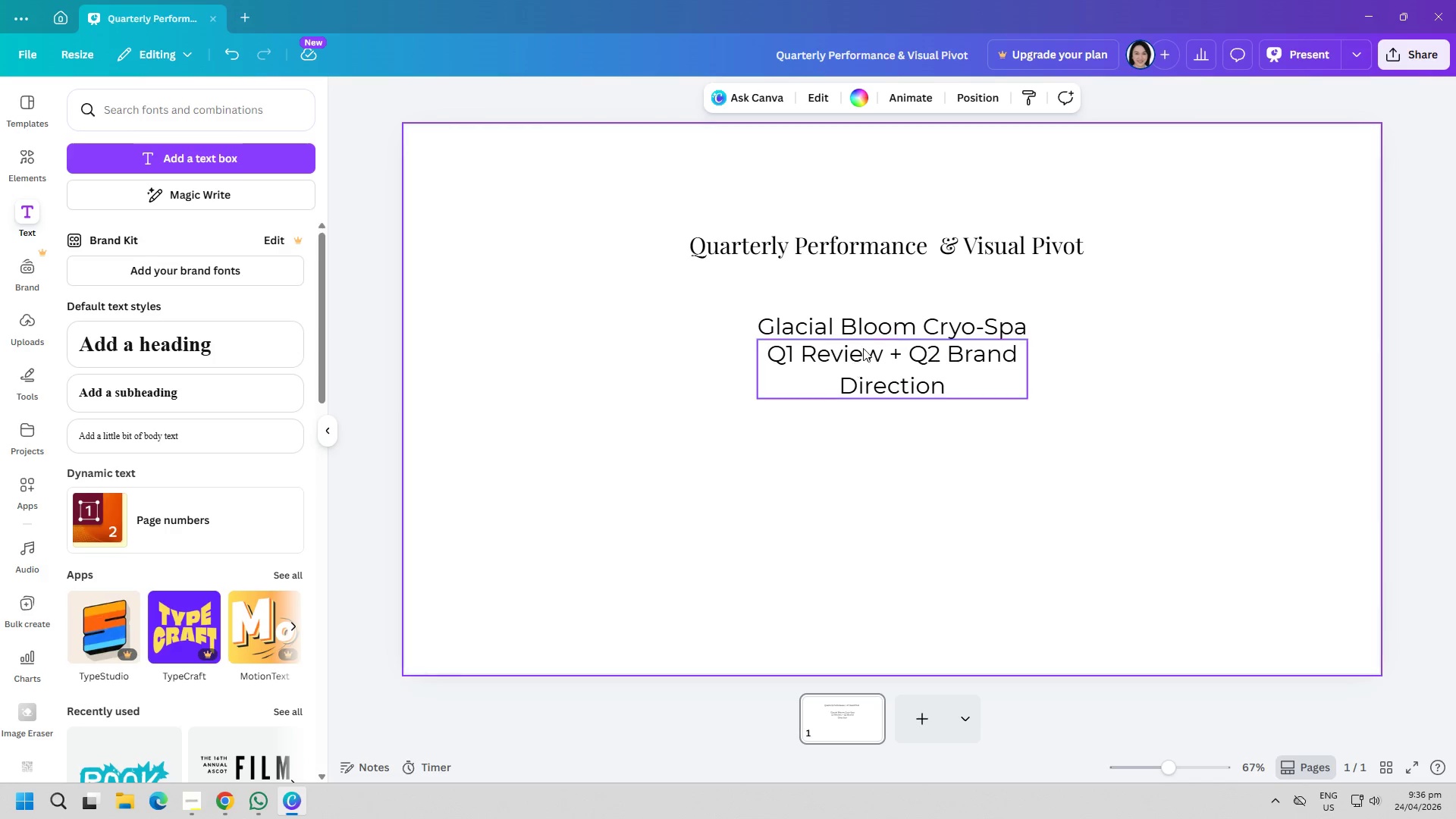 
left_click_drag(start_coordinate=[878, 329], to_coordinate=[877, 307])
 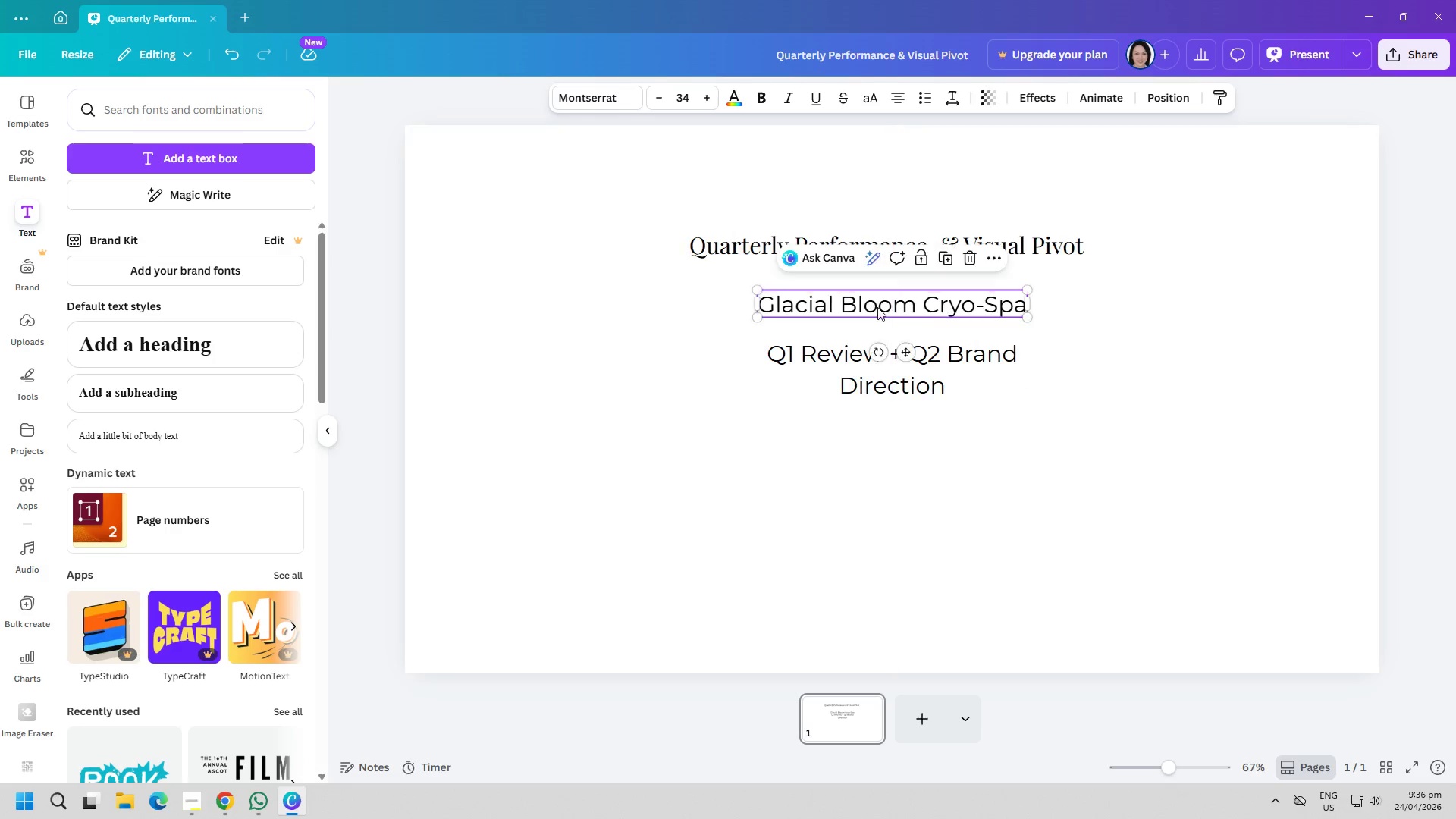 
left_click([748, 368])
 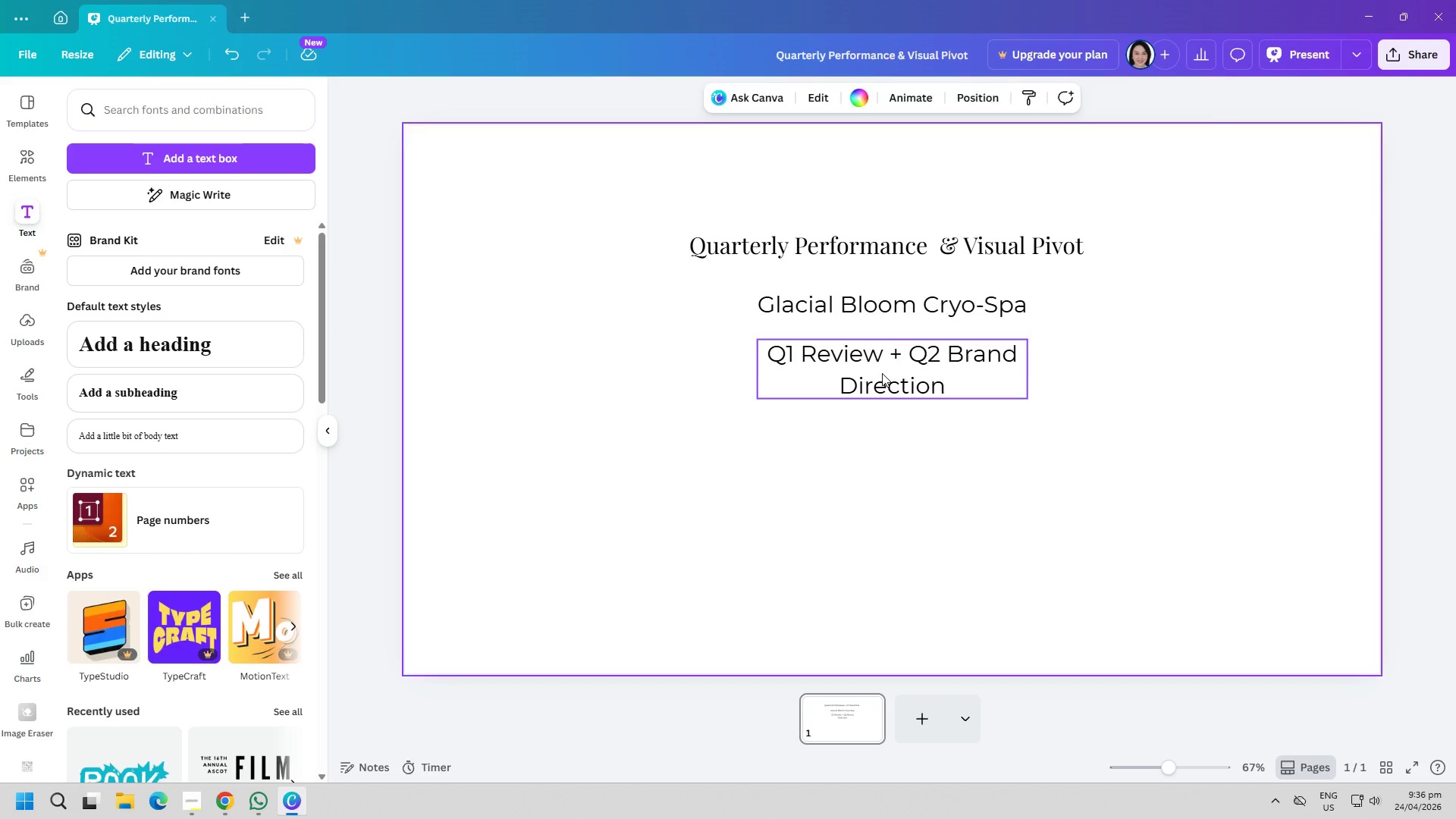 
double_click([707, 499])
 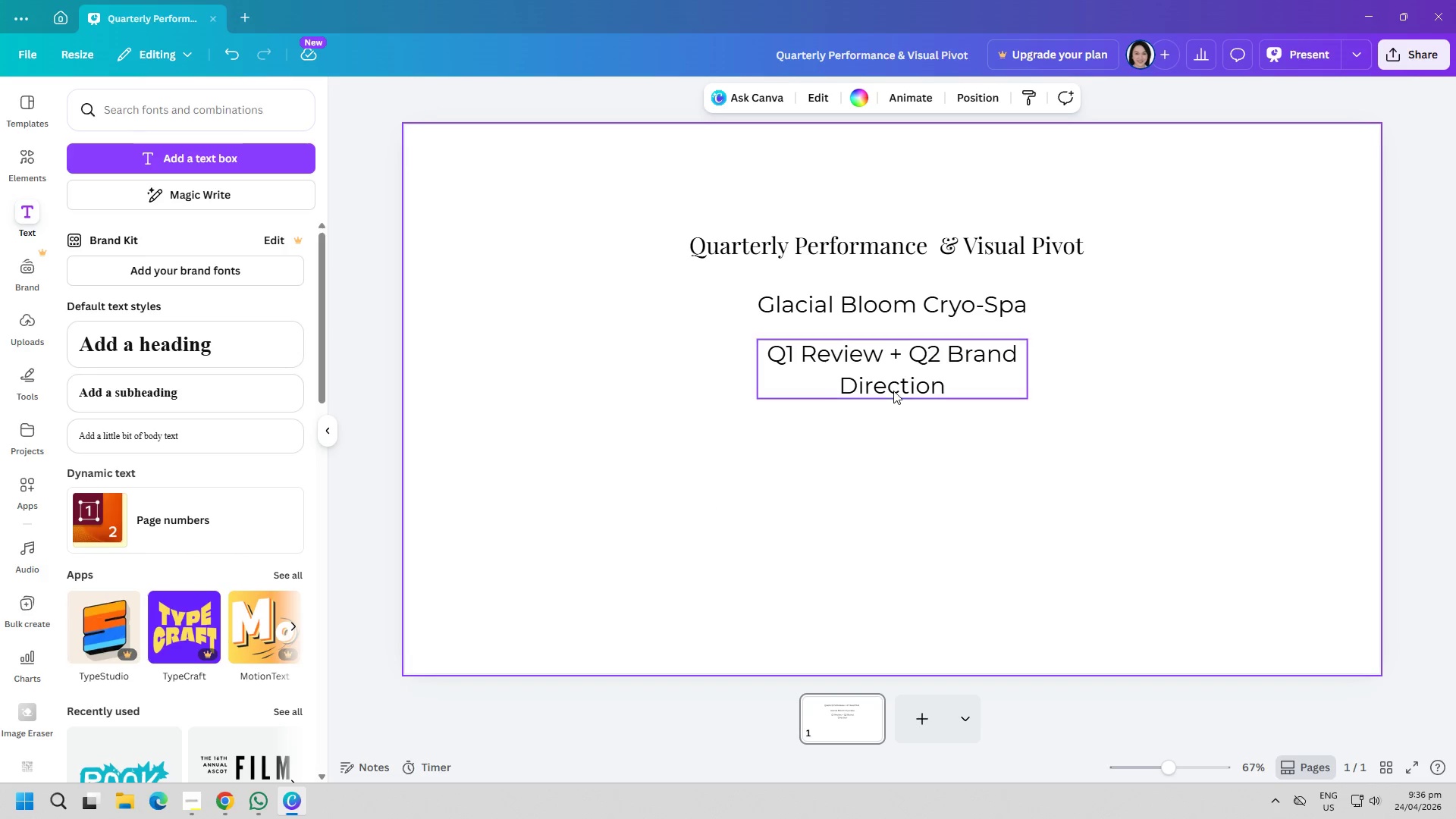 
left_click_drag(start_coordinate=[893, 389], to_coordinate=[893, 394])
 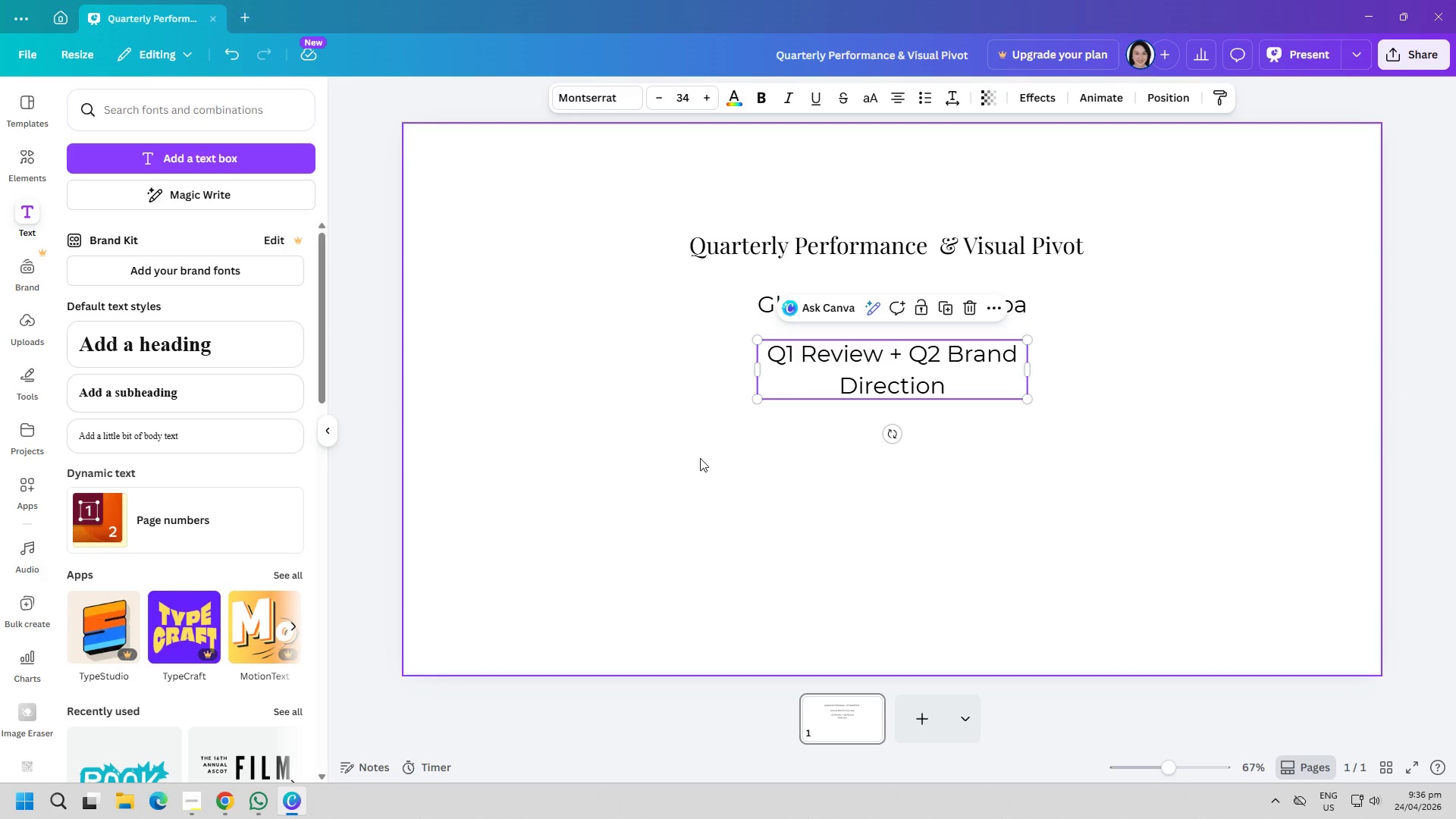 
left_click([700, 458])
 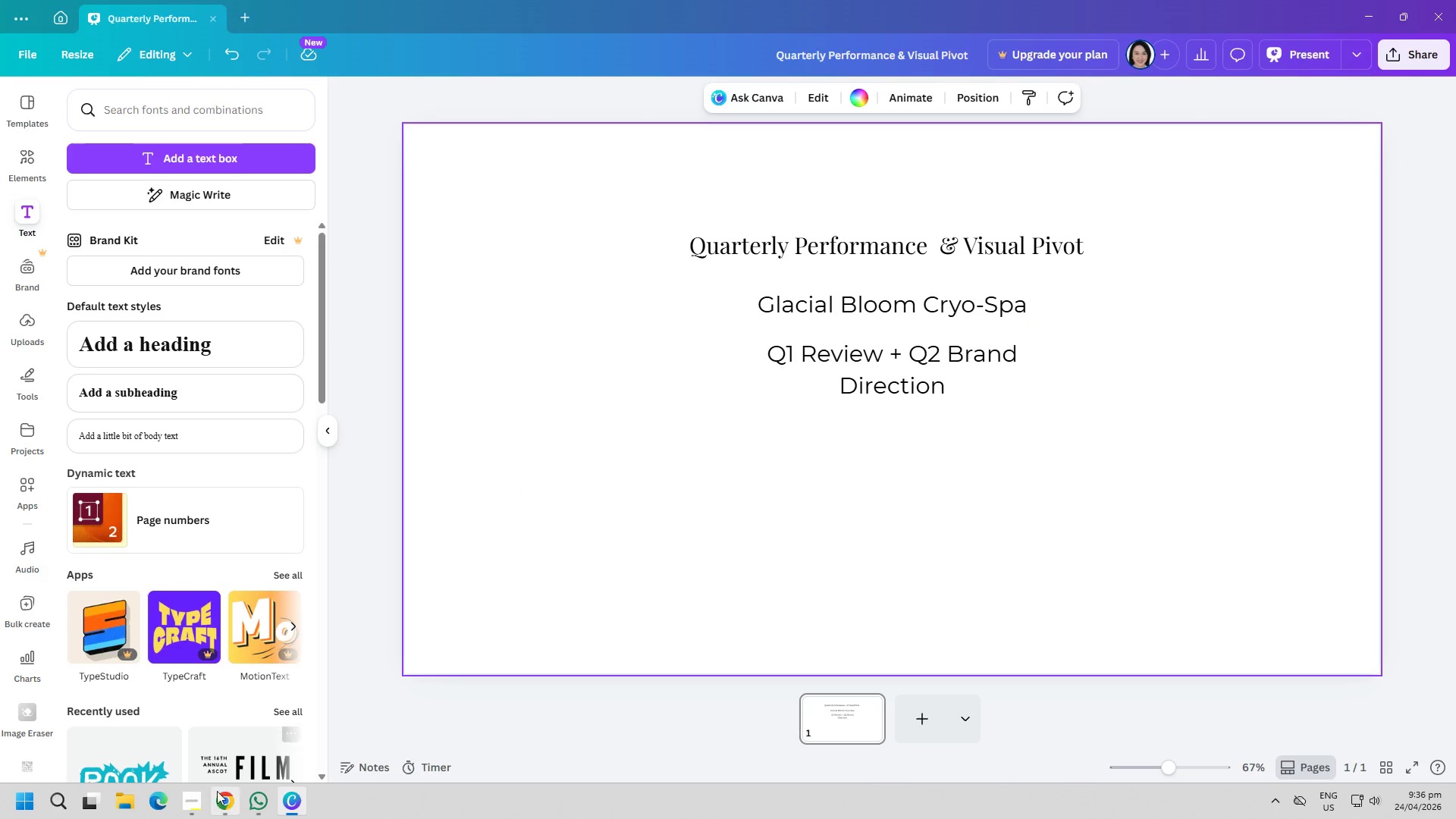 
left_click([221, 810])
 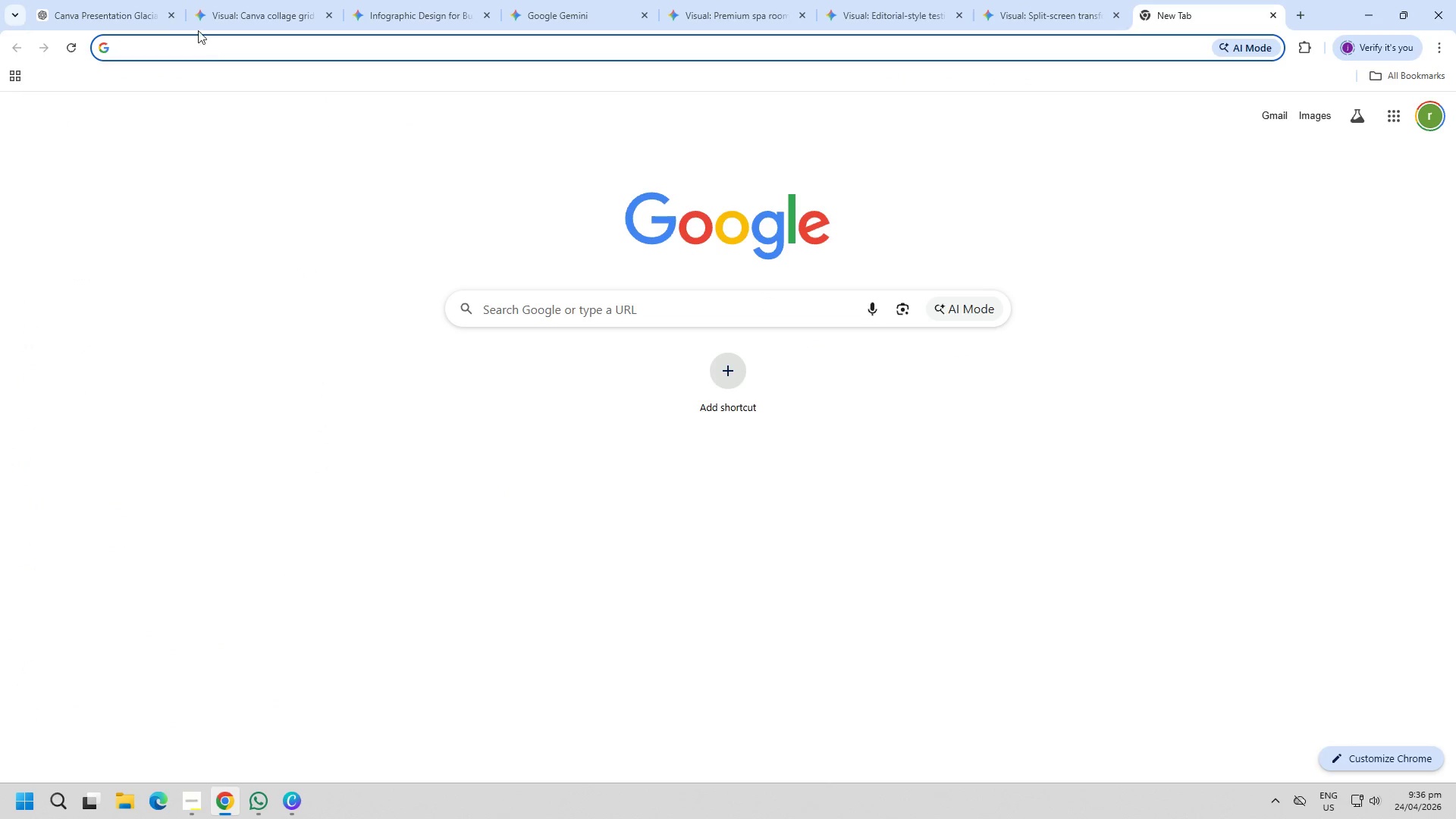 
left_click([77, 0])
 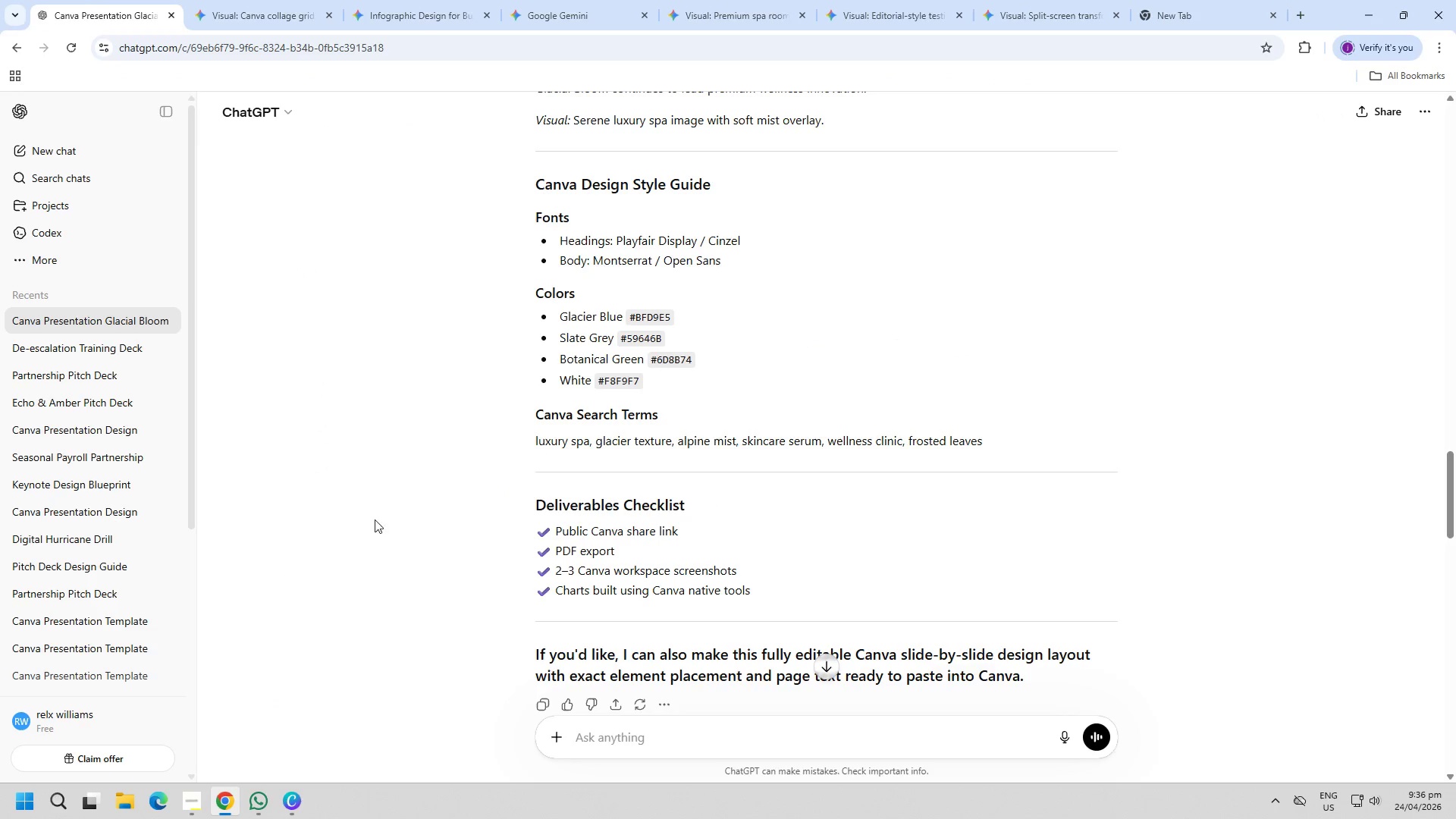 
scroll: coordinate [500, 513], scroll_direction: up, amount: 26.0
 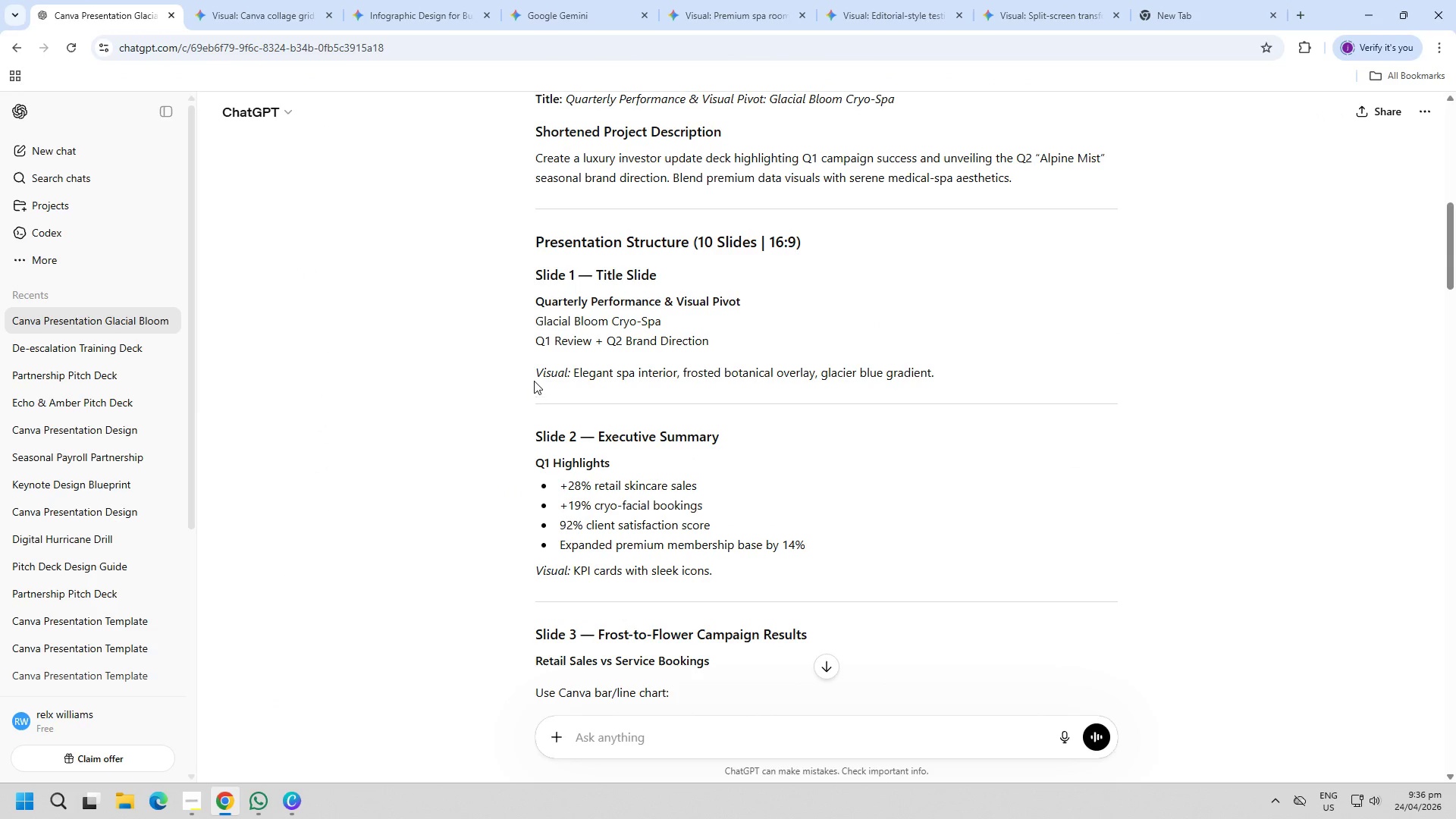 
left_click_drag(start_coordinate=[534, 374], to_coordinate=[943, 369])
 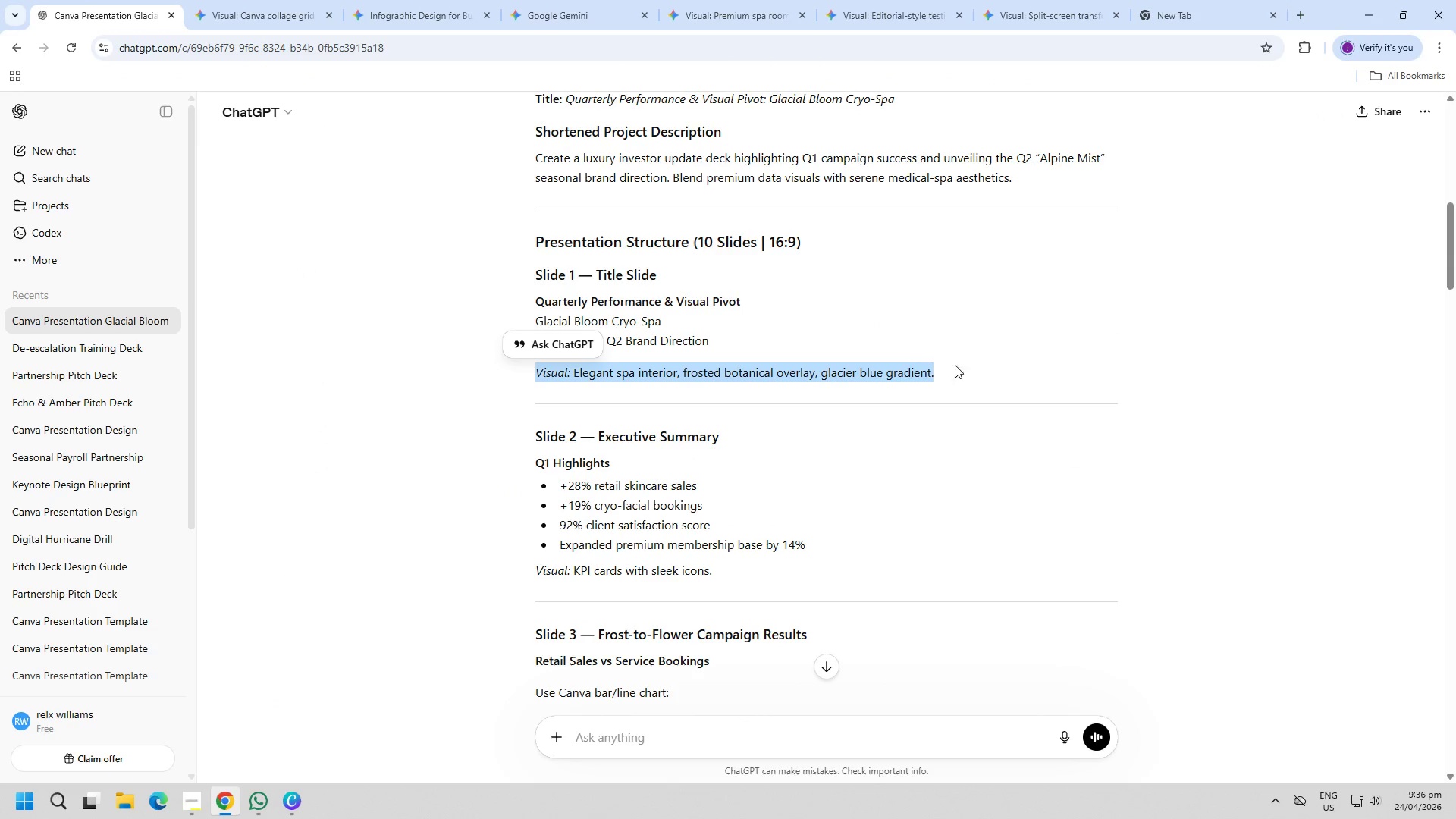 
key(Control+C)
 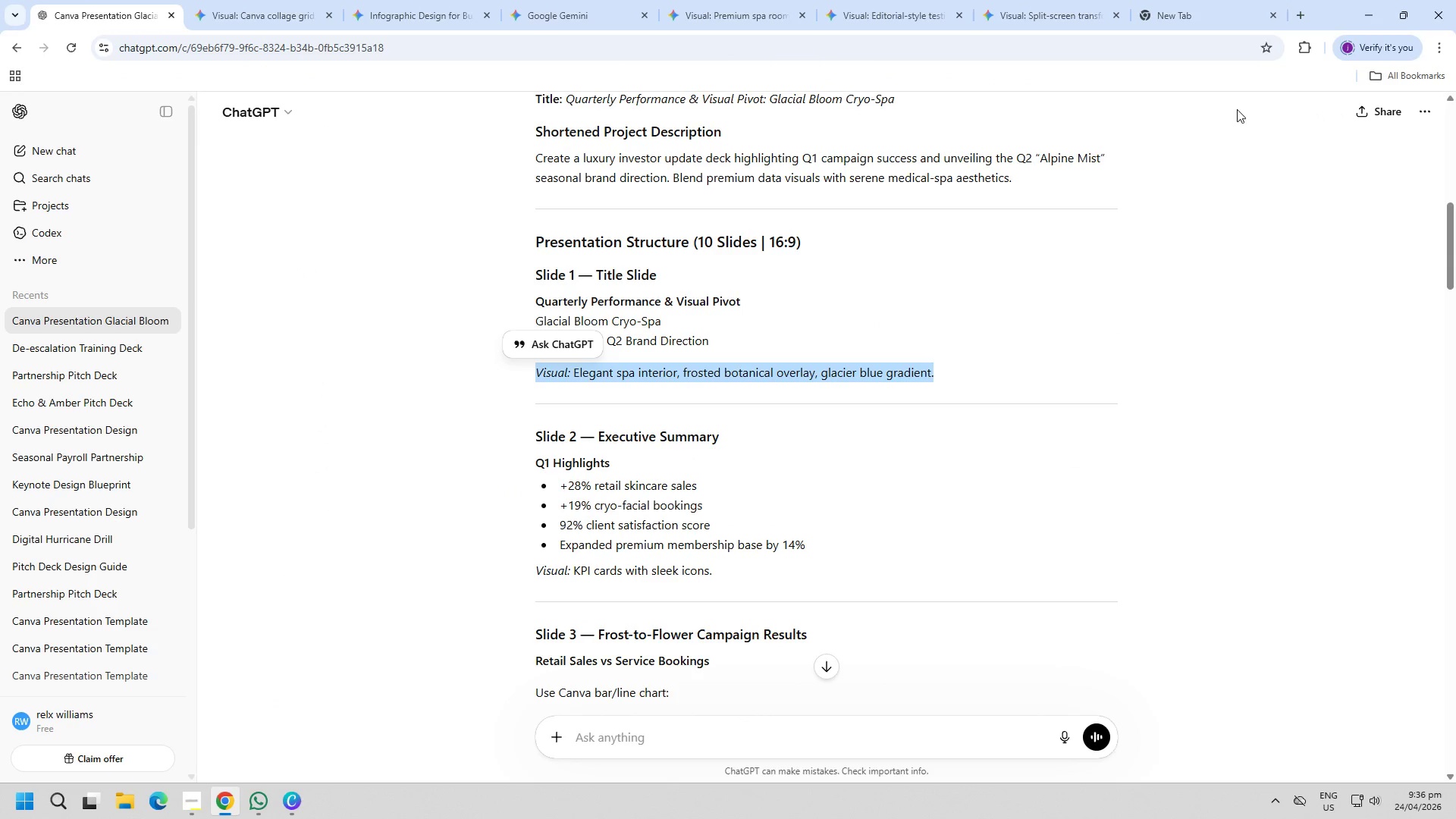 
key(Control+C)
 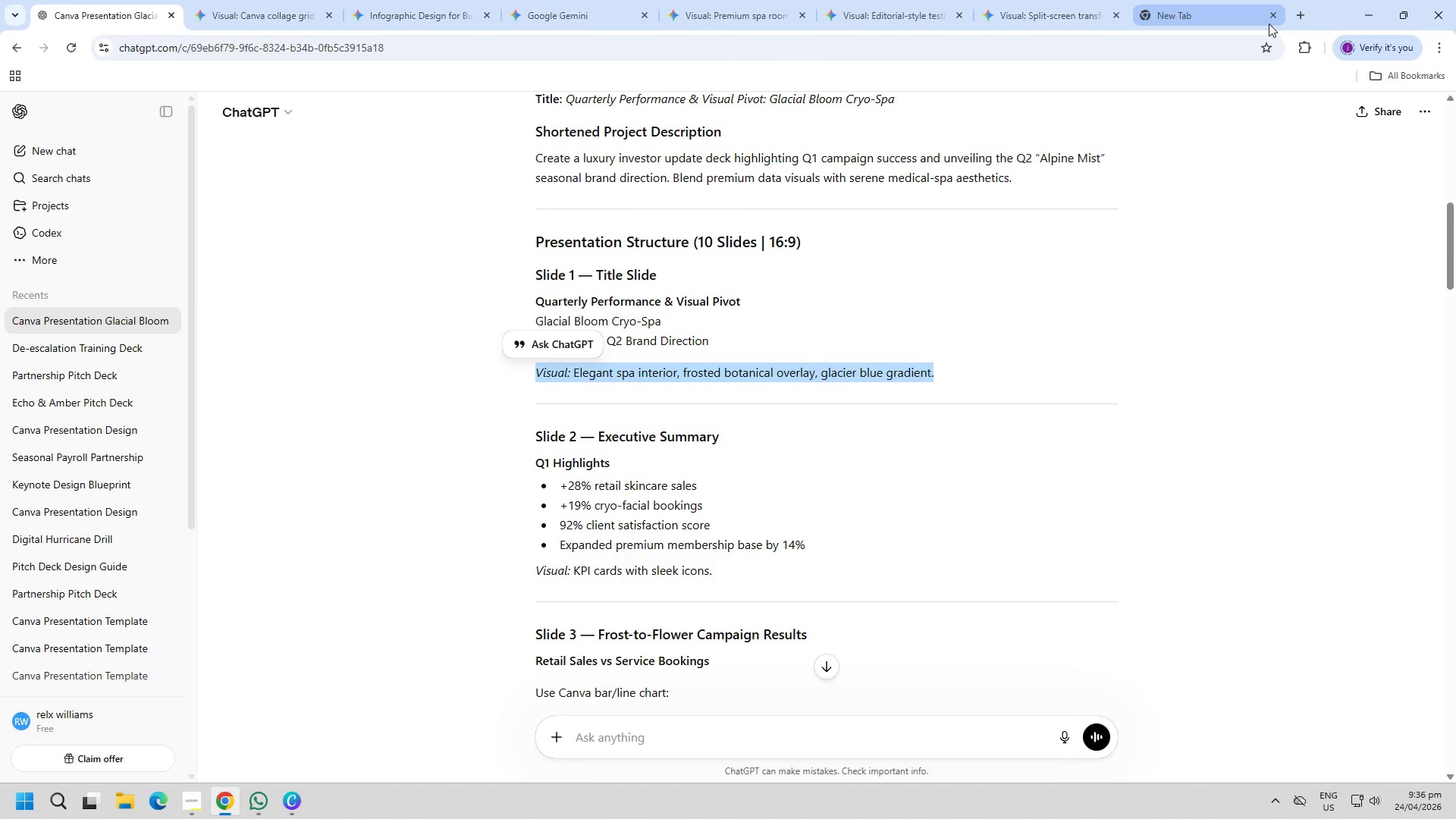 
left_click([1254, 10])
 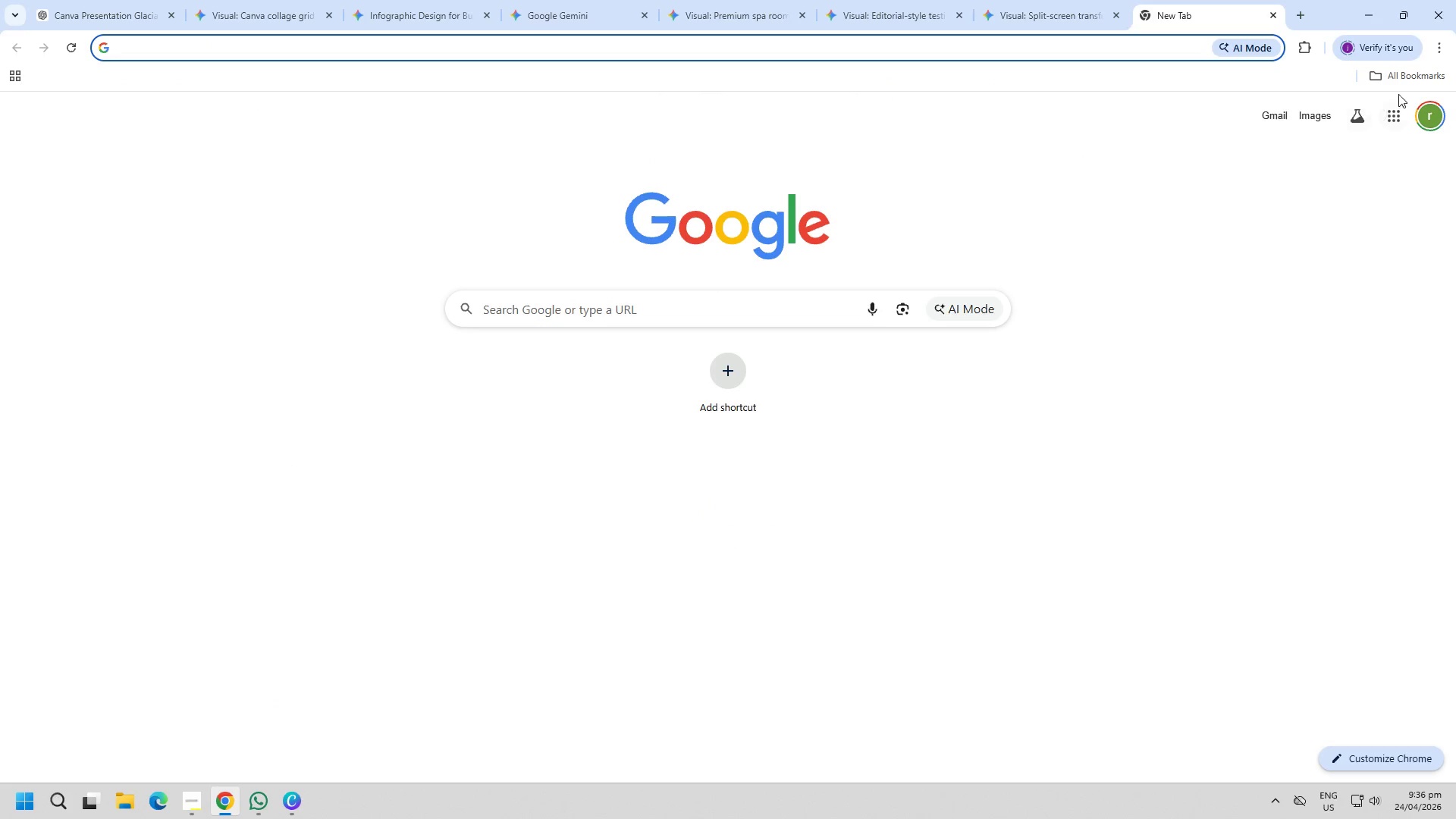 
left_click([1412, 80])
 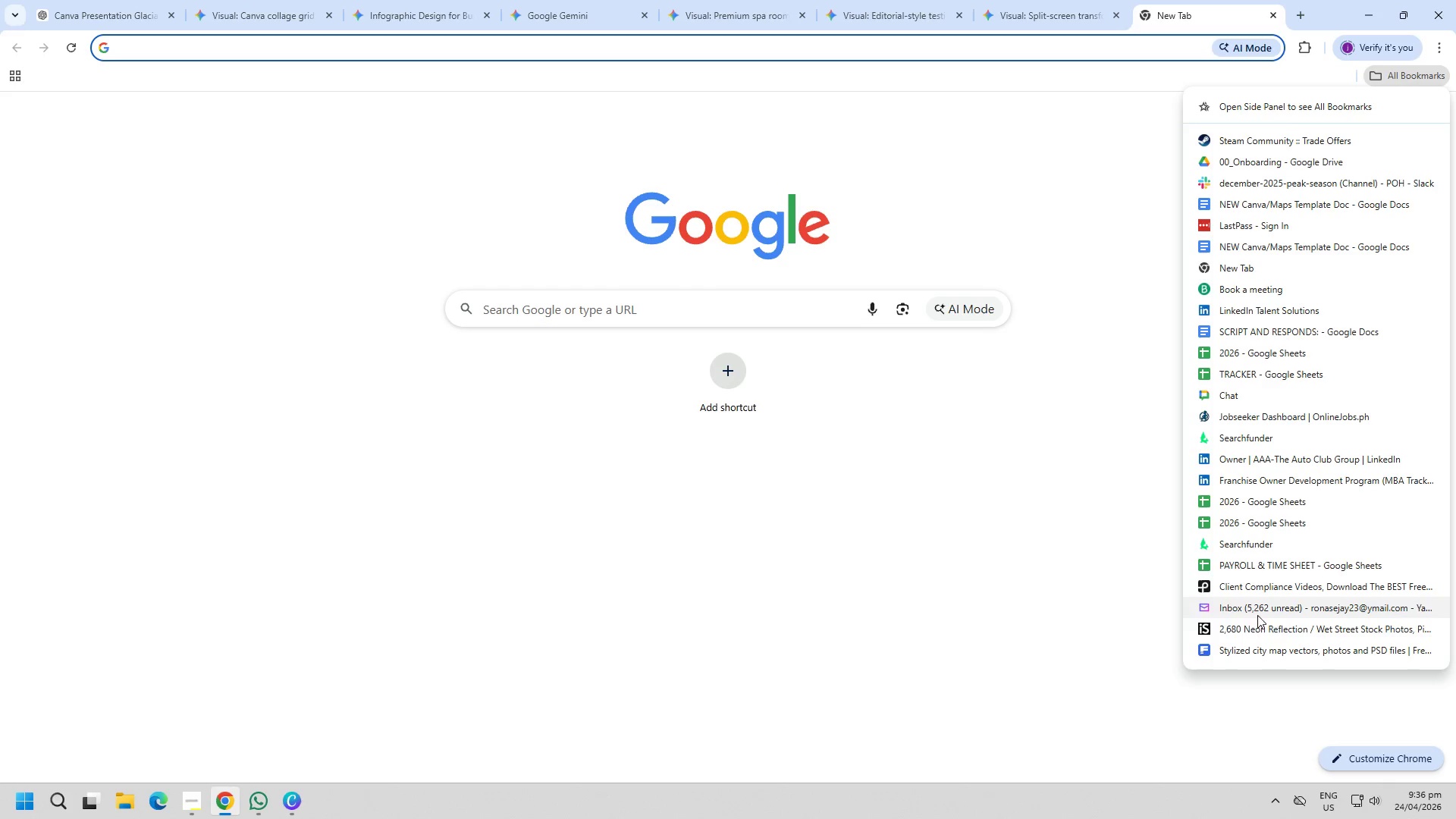 
left_click([1262, 646])
 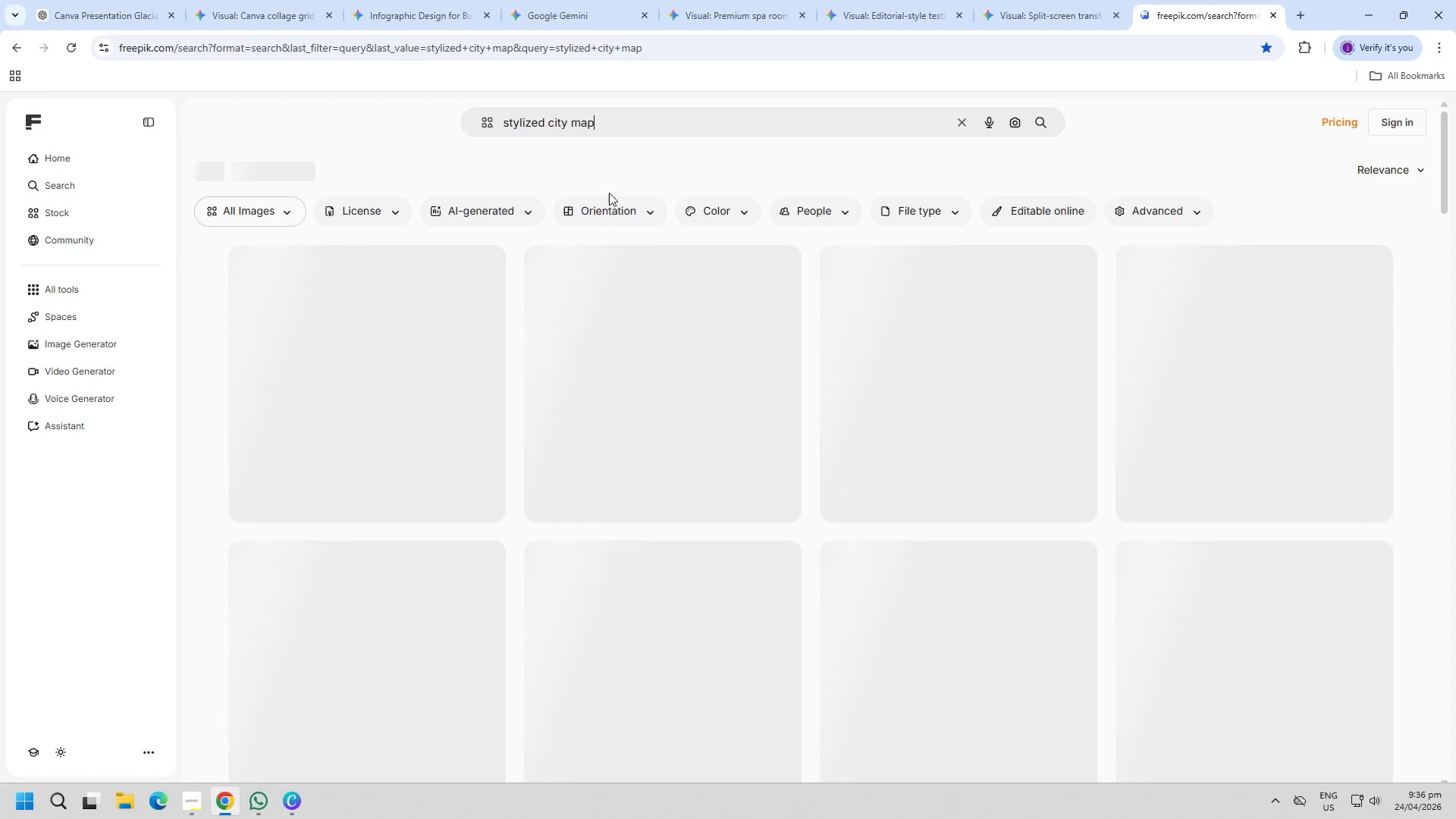 
double_click([636, 124])
 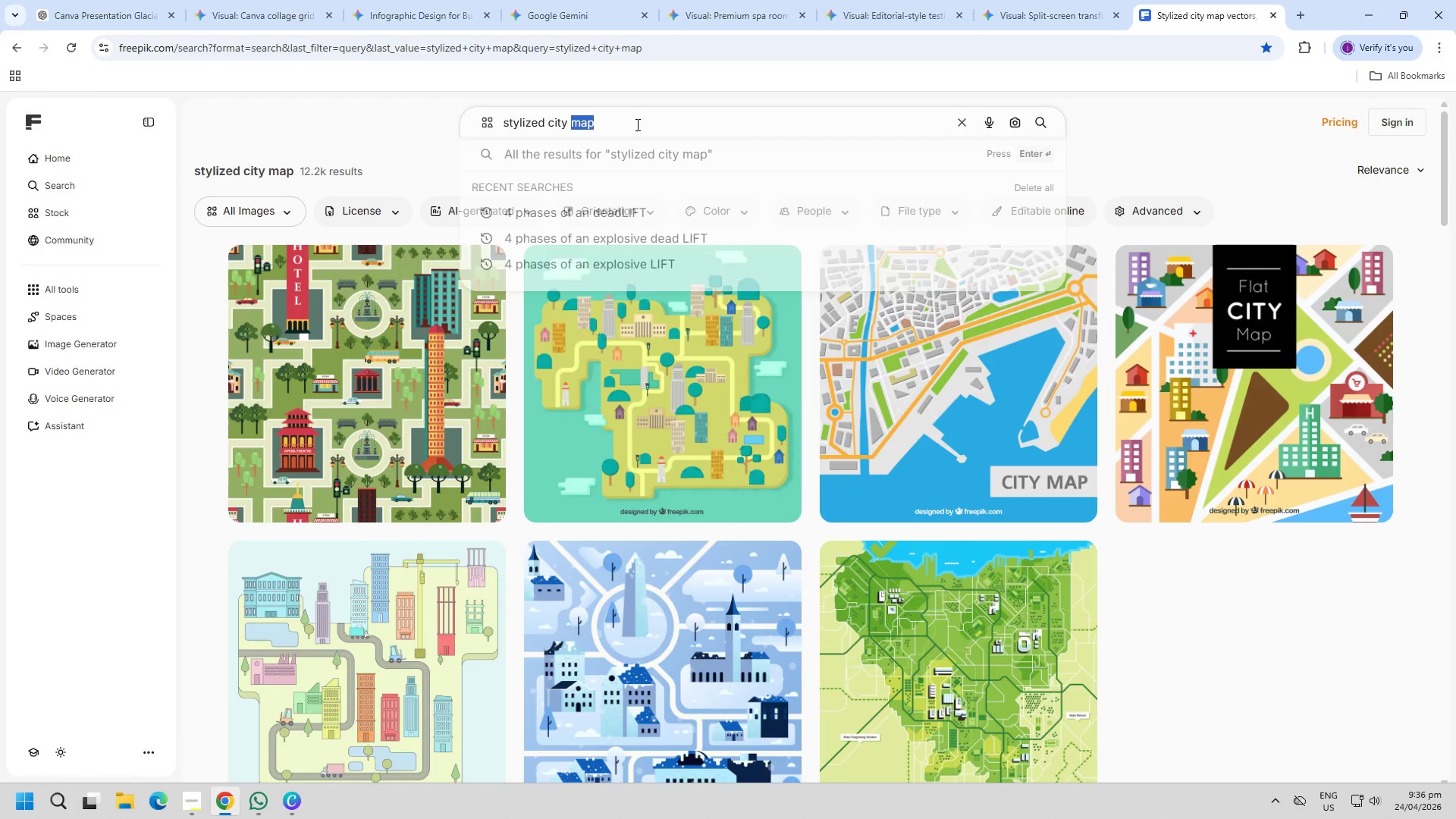 
triple_click([636, 124])
 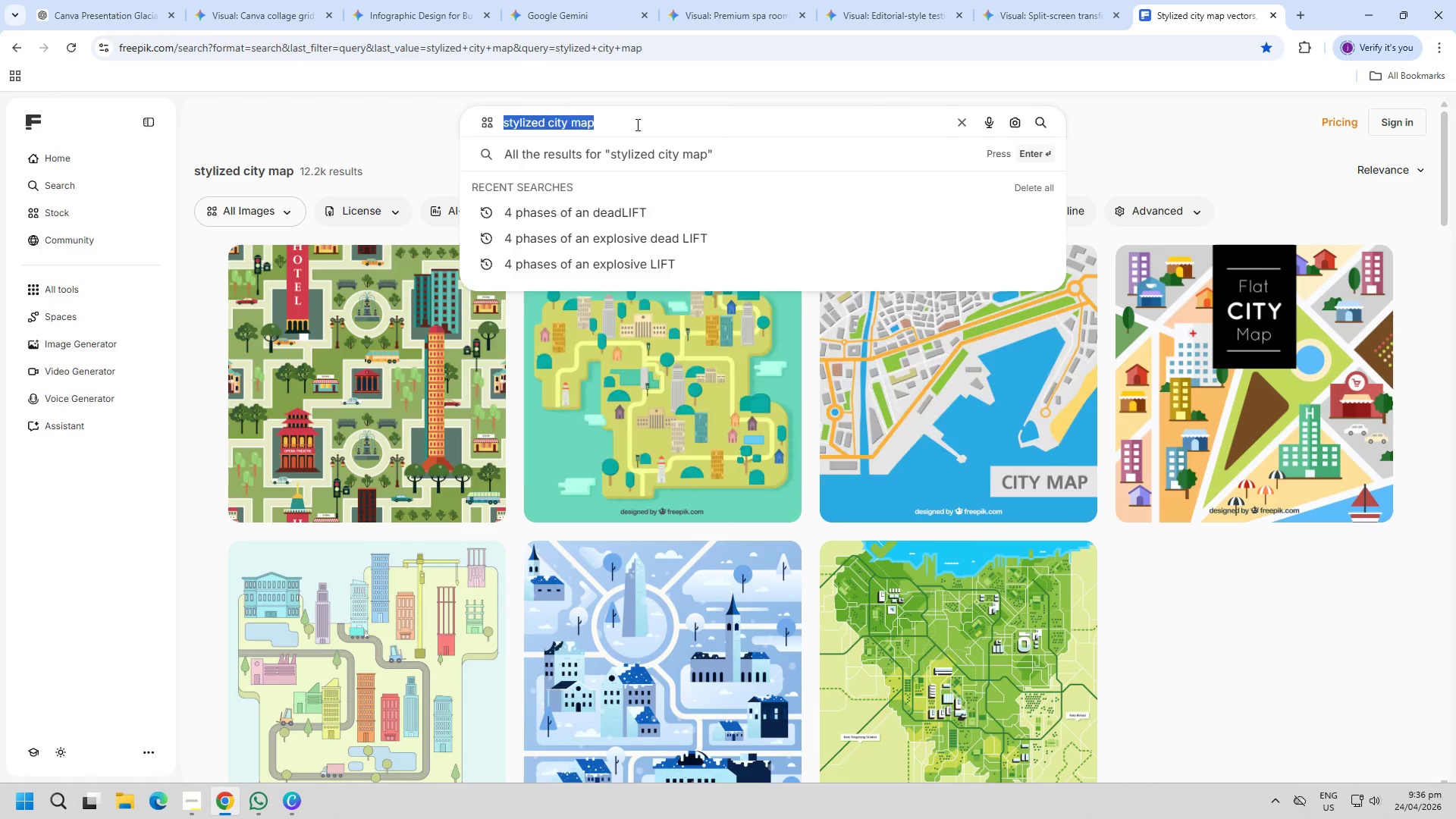 
key(Control+ControlLeft)
 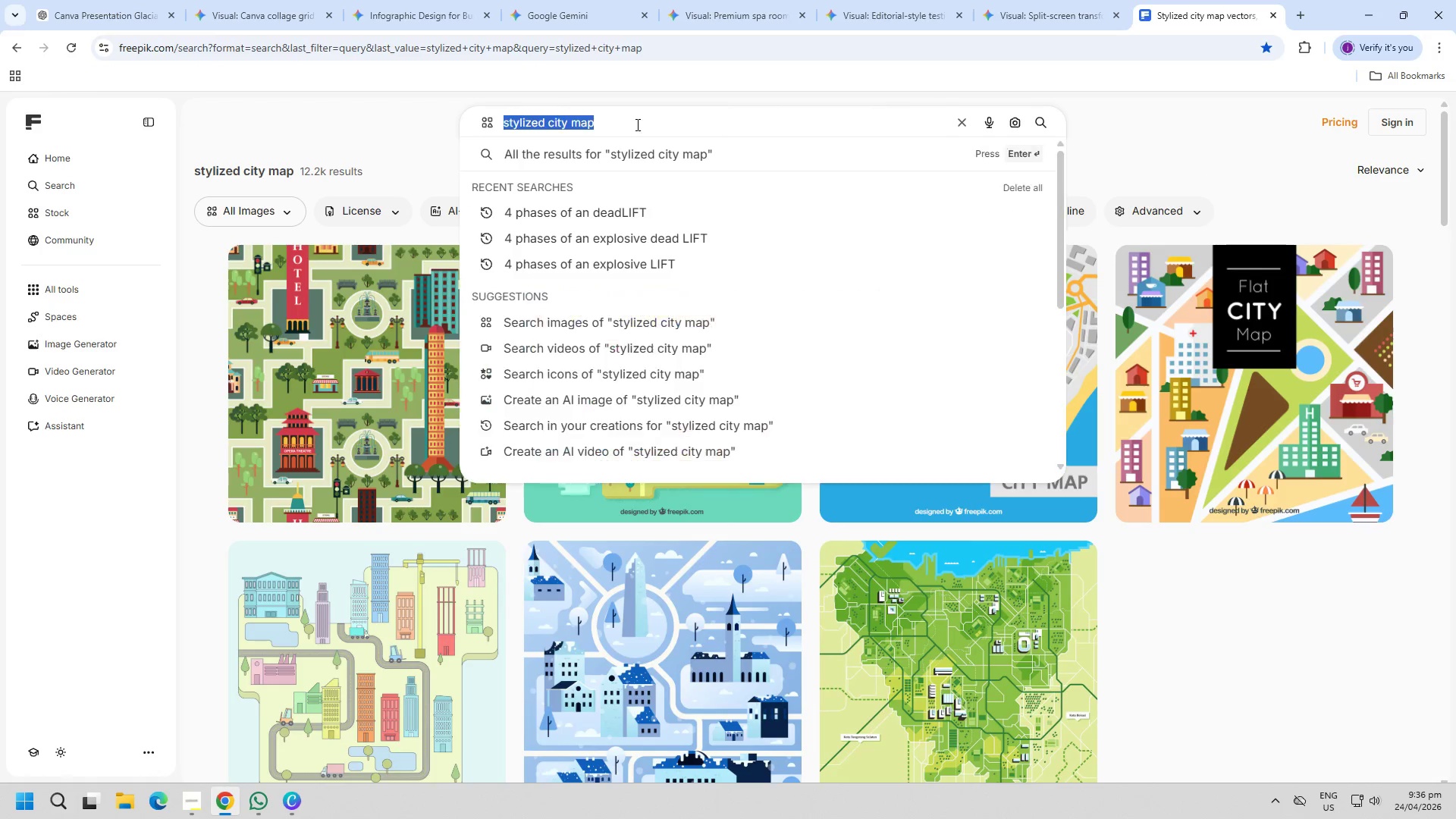 
key(Control+V)
 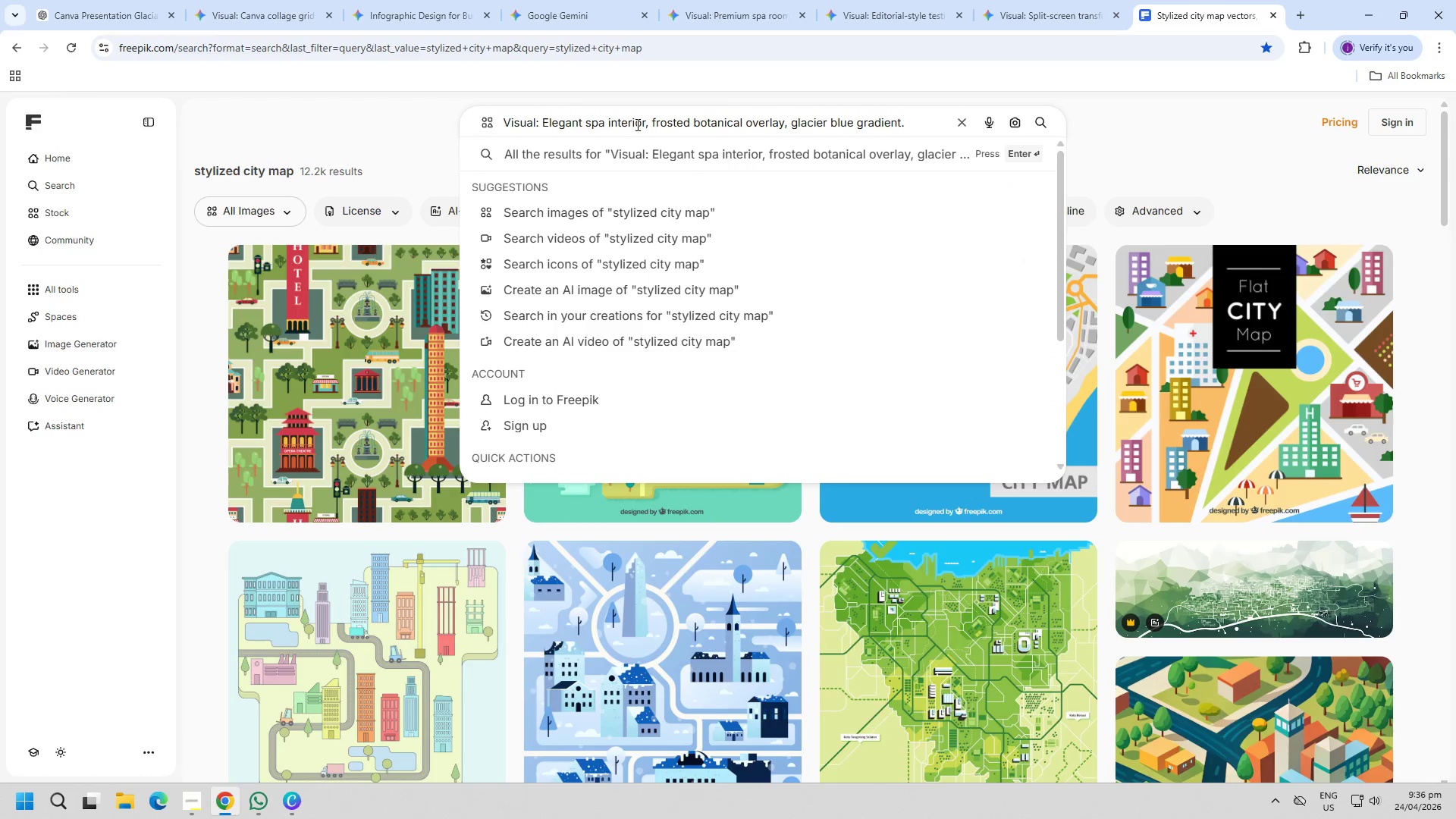 
key(Enter)
 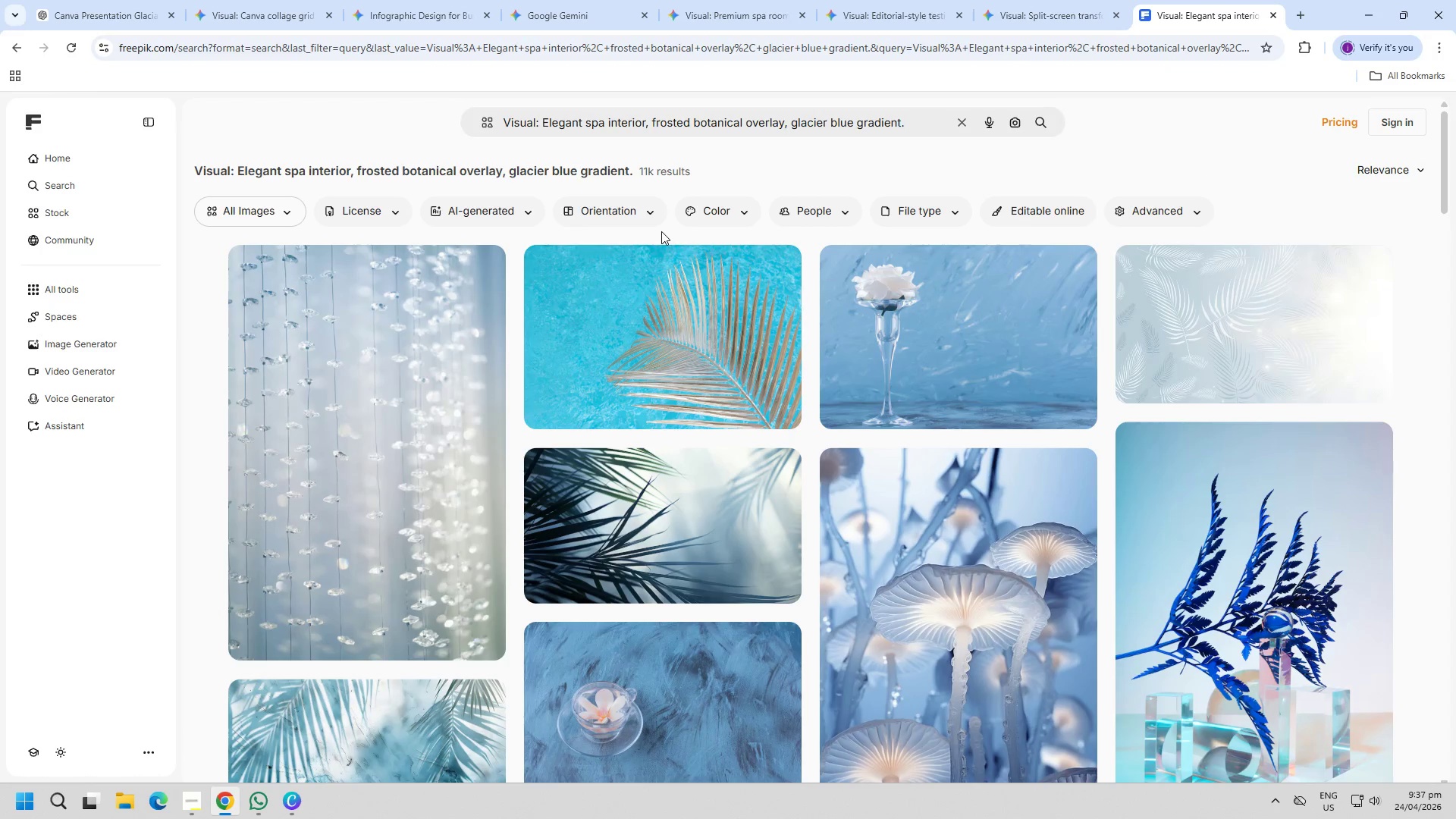 
wait(8.77)
 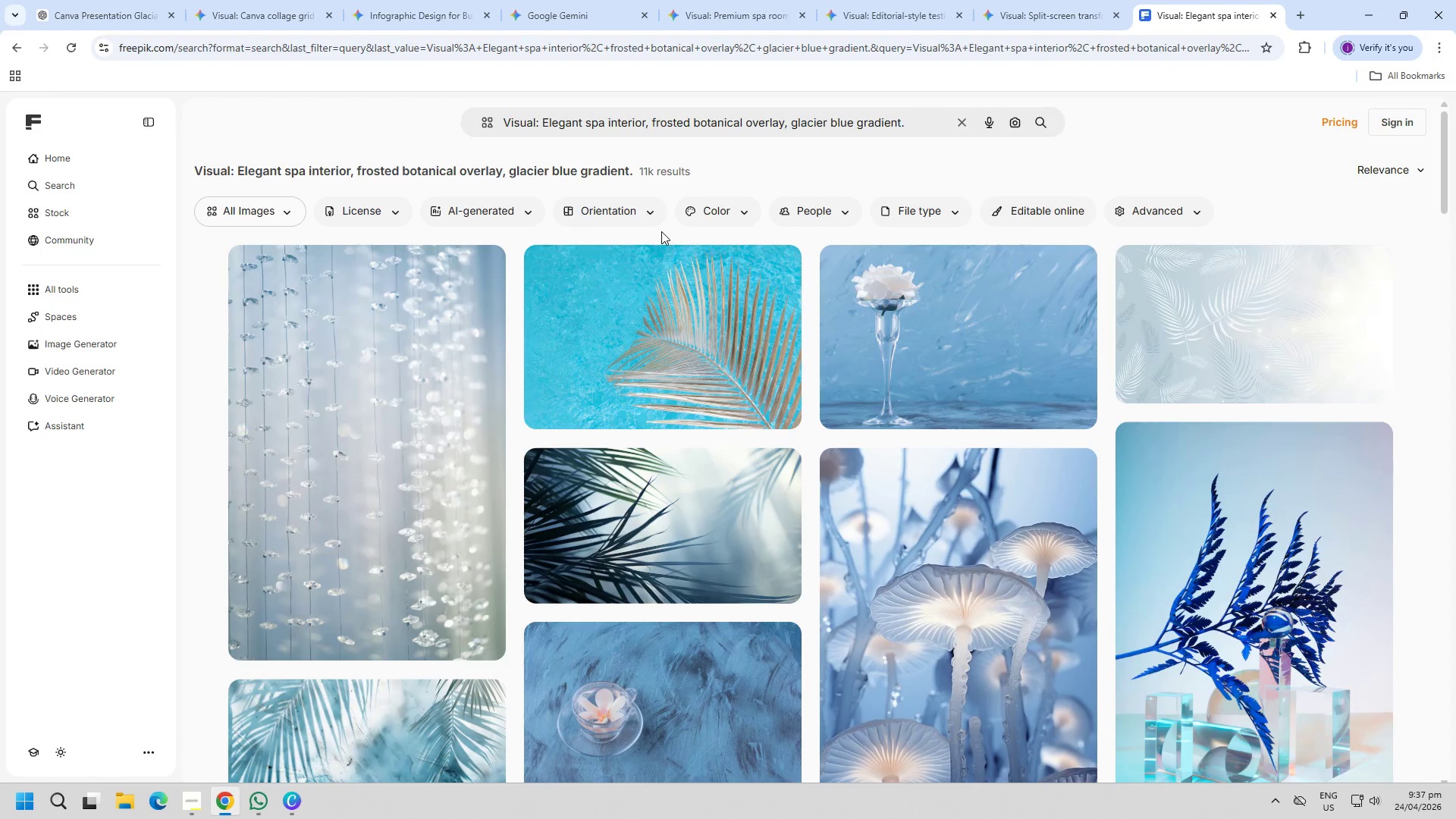 
scroll: coordinate [498, 444], scroll_direction: down, amount: 39.0
 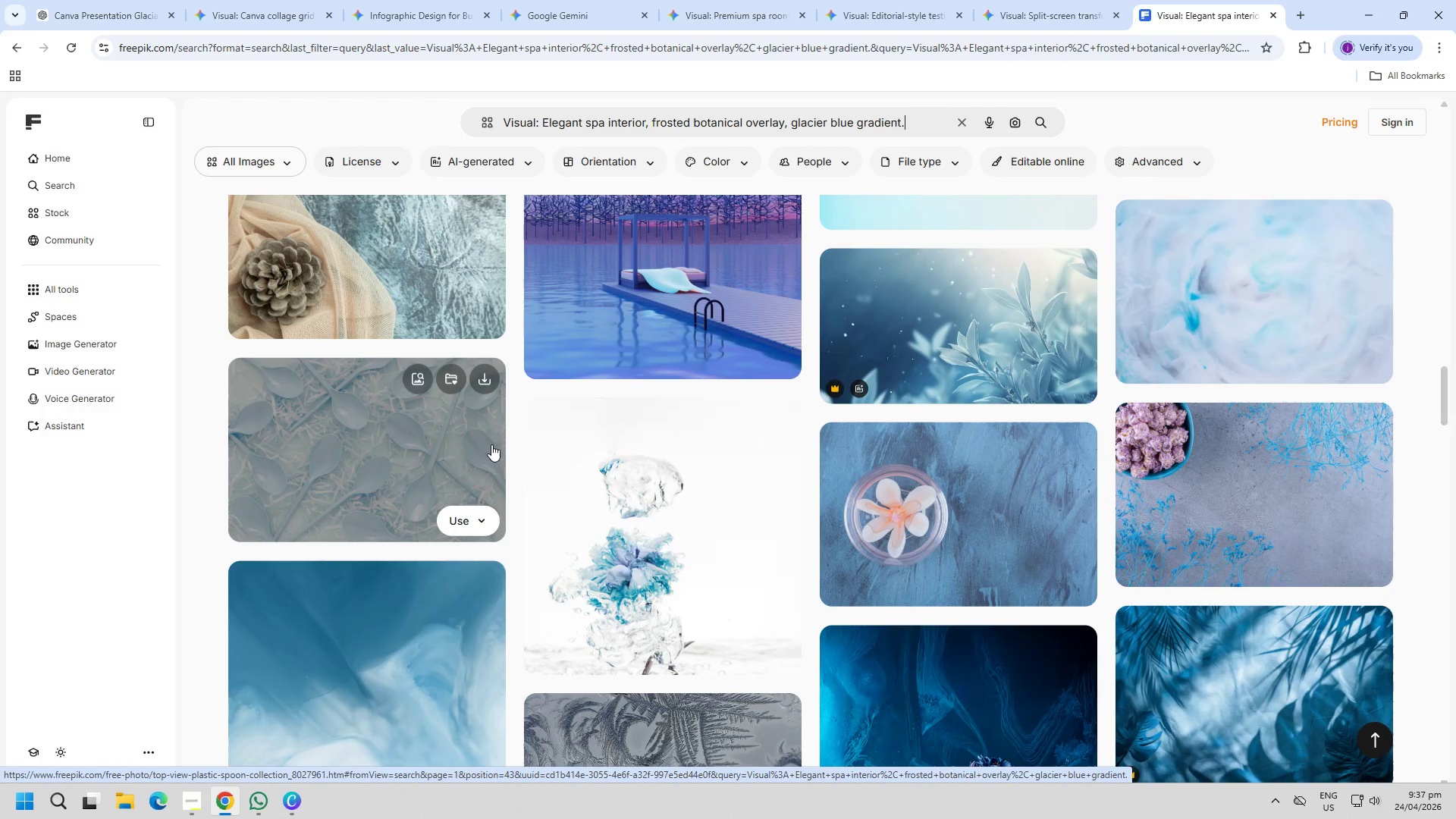 
scroll: coordinate [490, 444], scroll_direction: down, amount: 8.0
 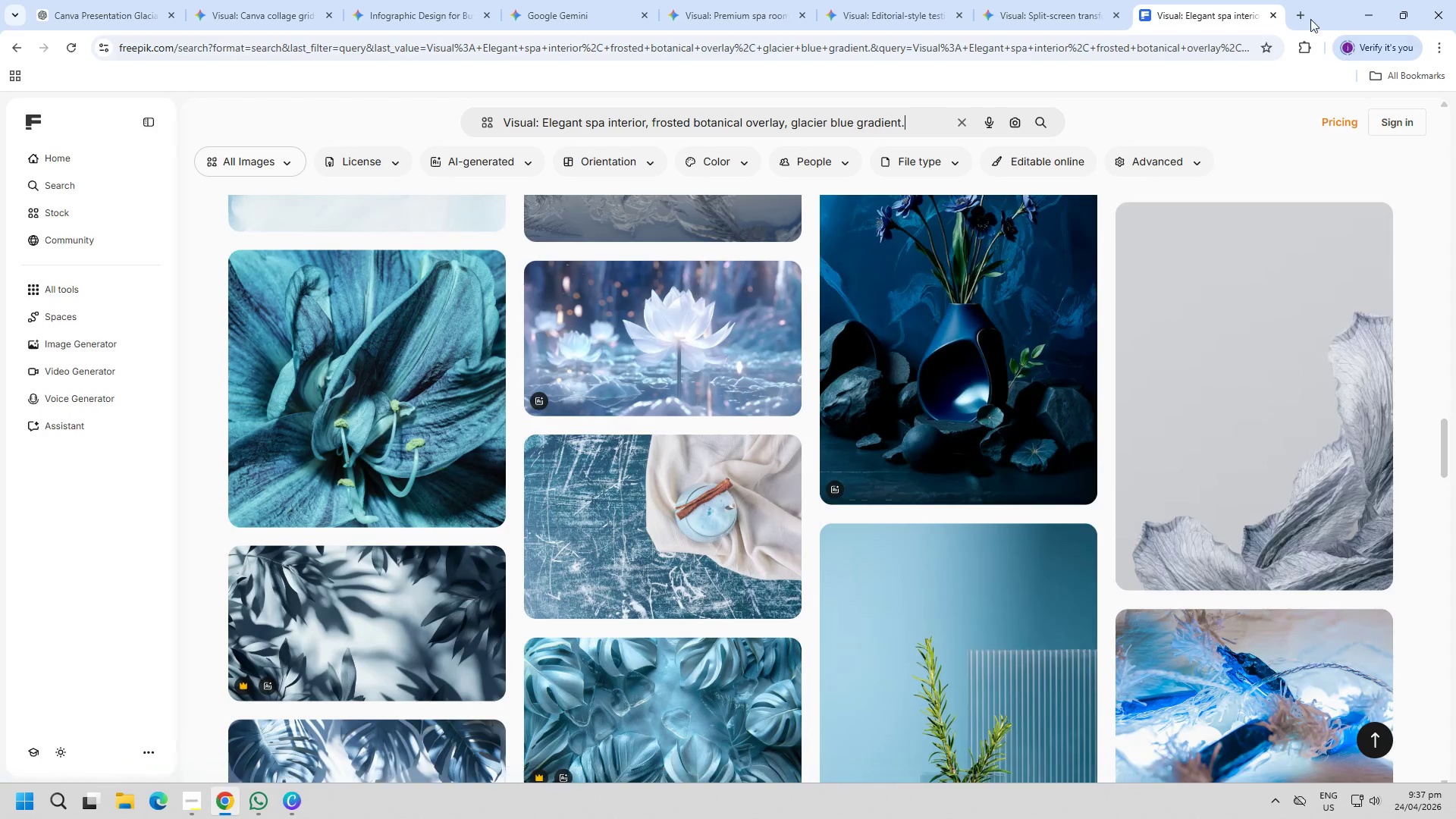 
left_click([1293, 12])
 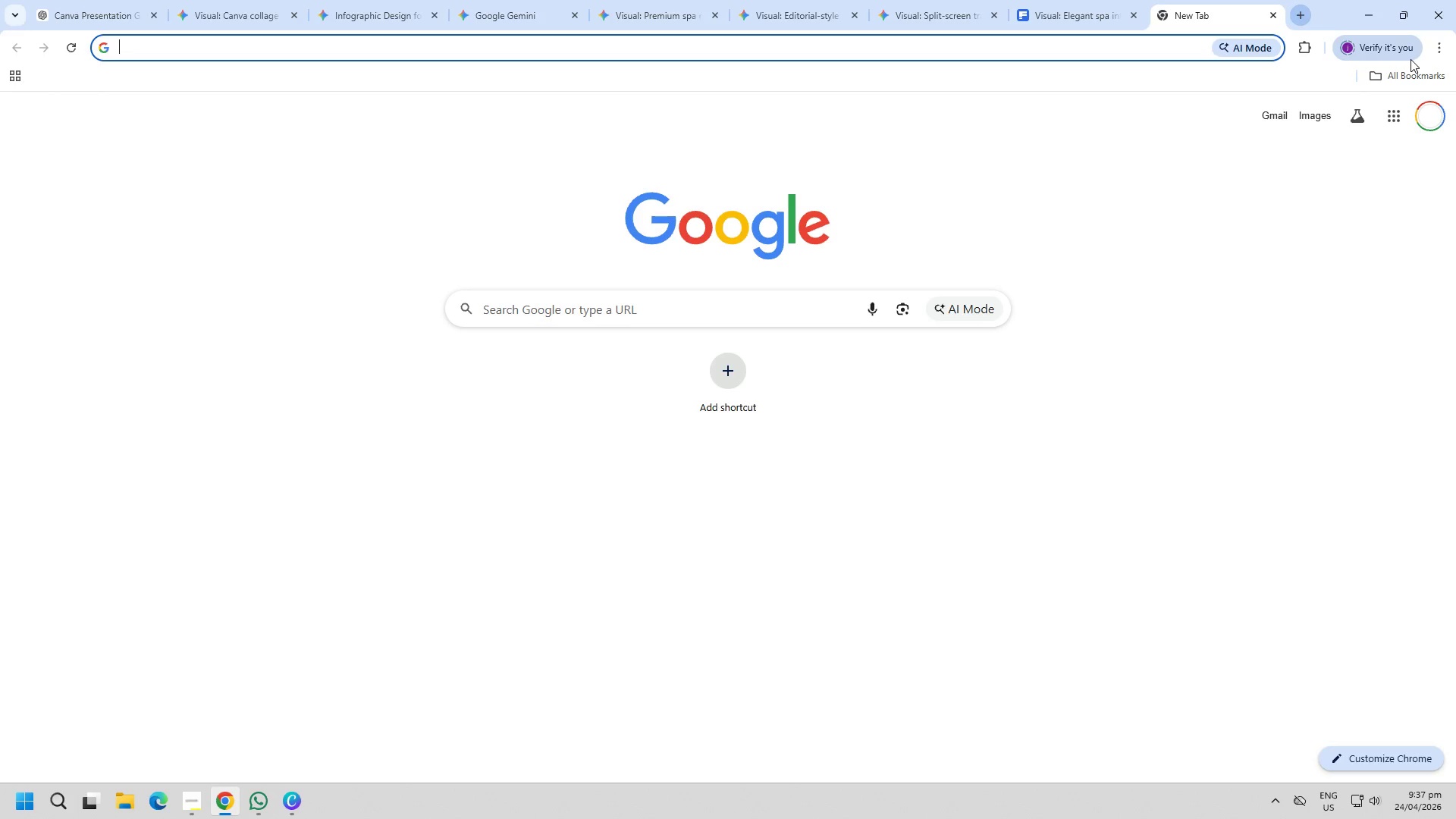 
left_click([1412, 67])
 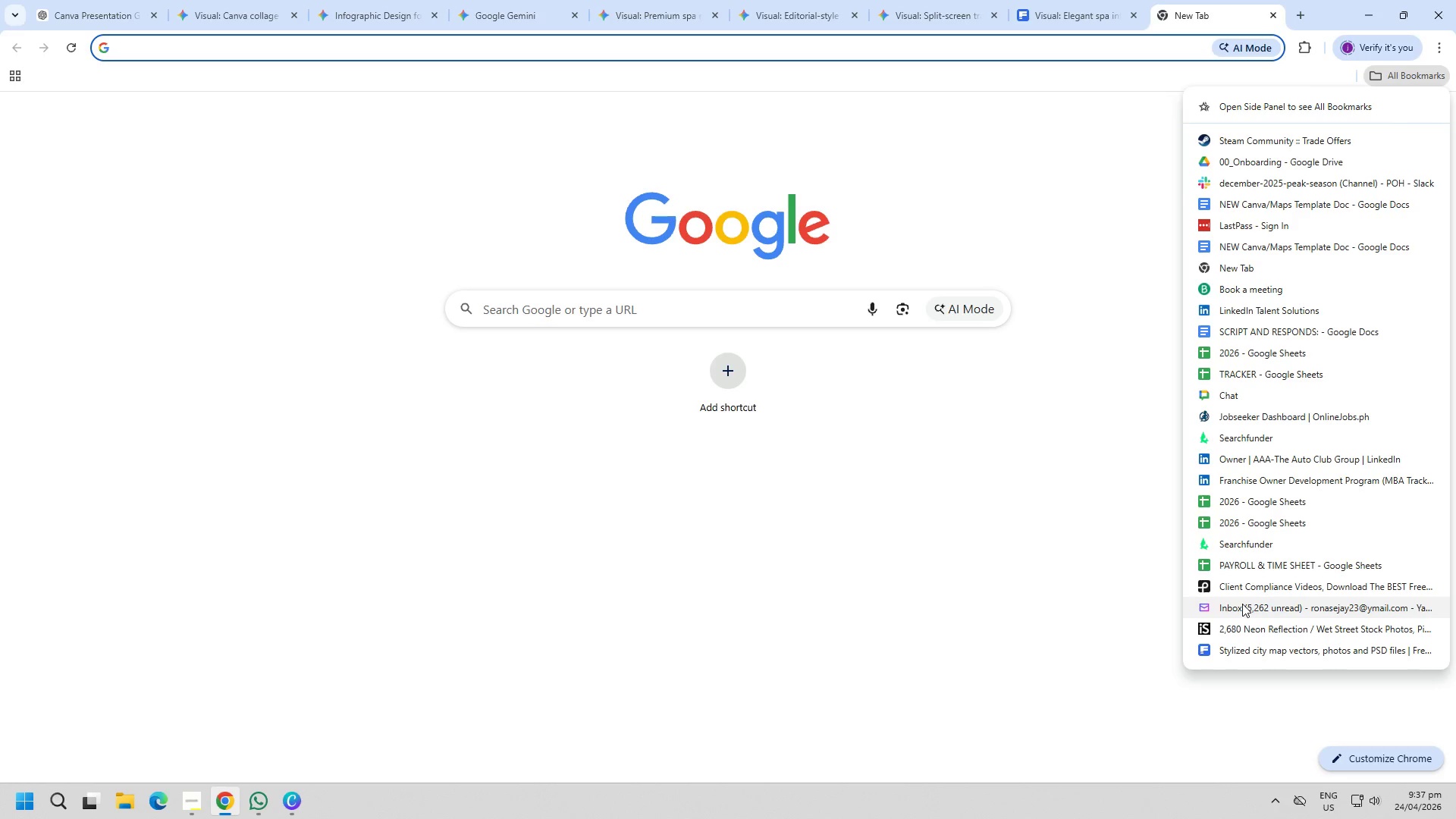 
left_click([1242, 590])
 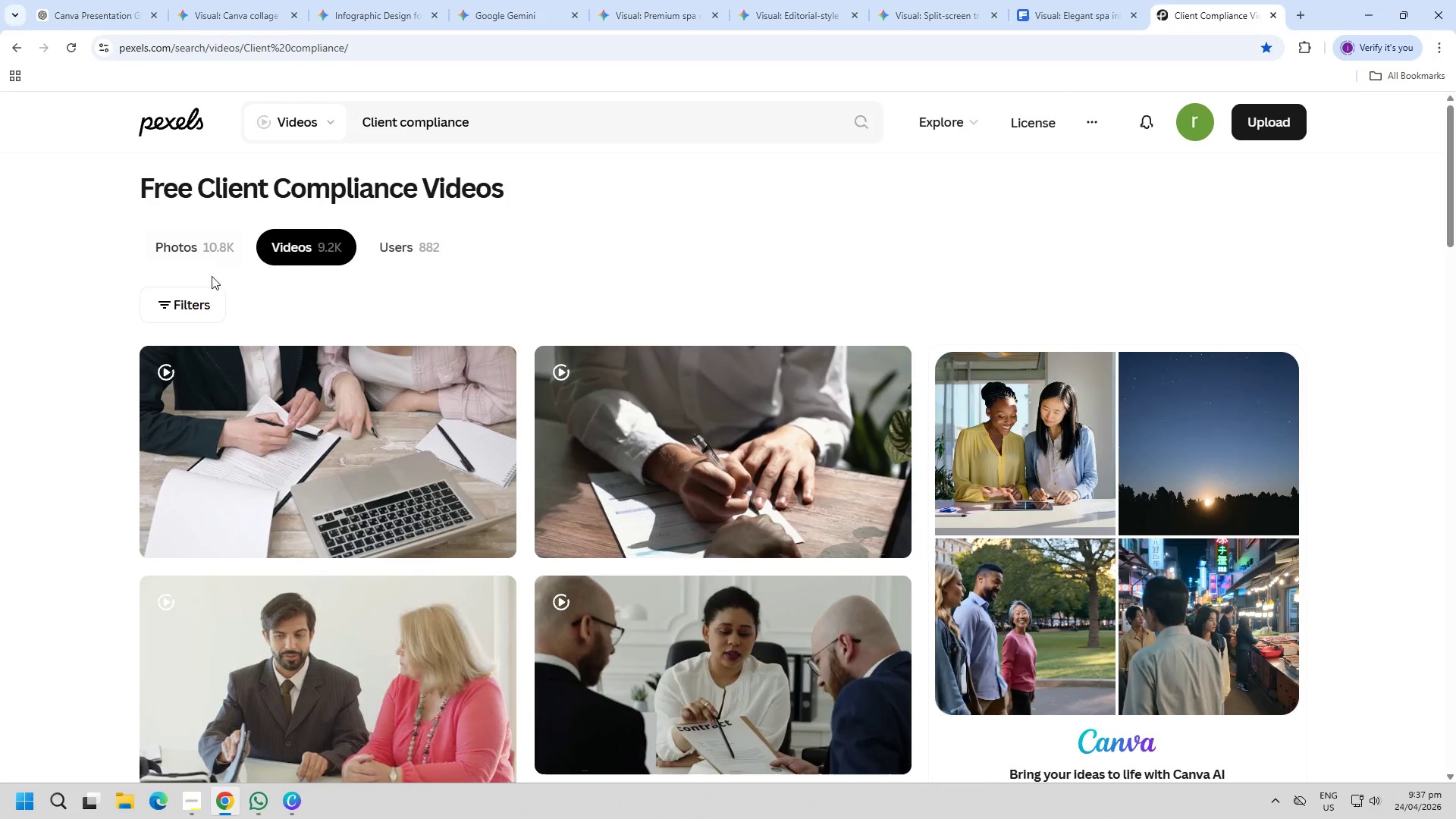 
left_click([582, 105])
 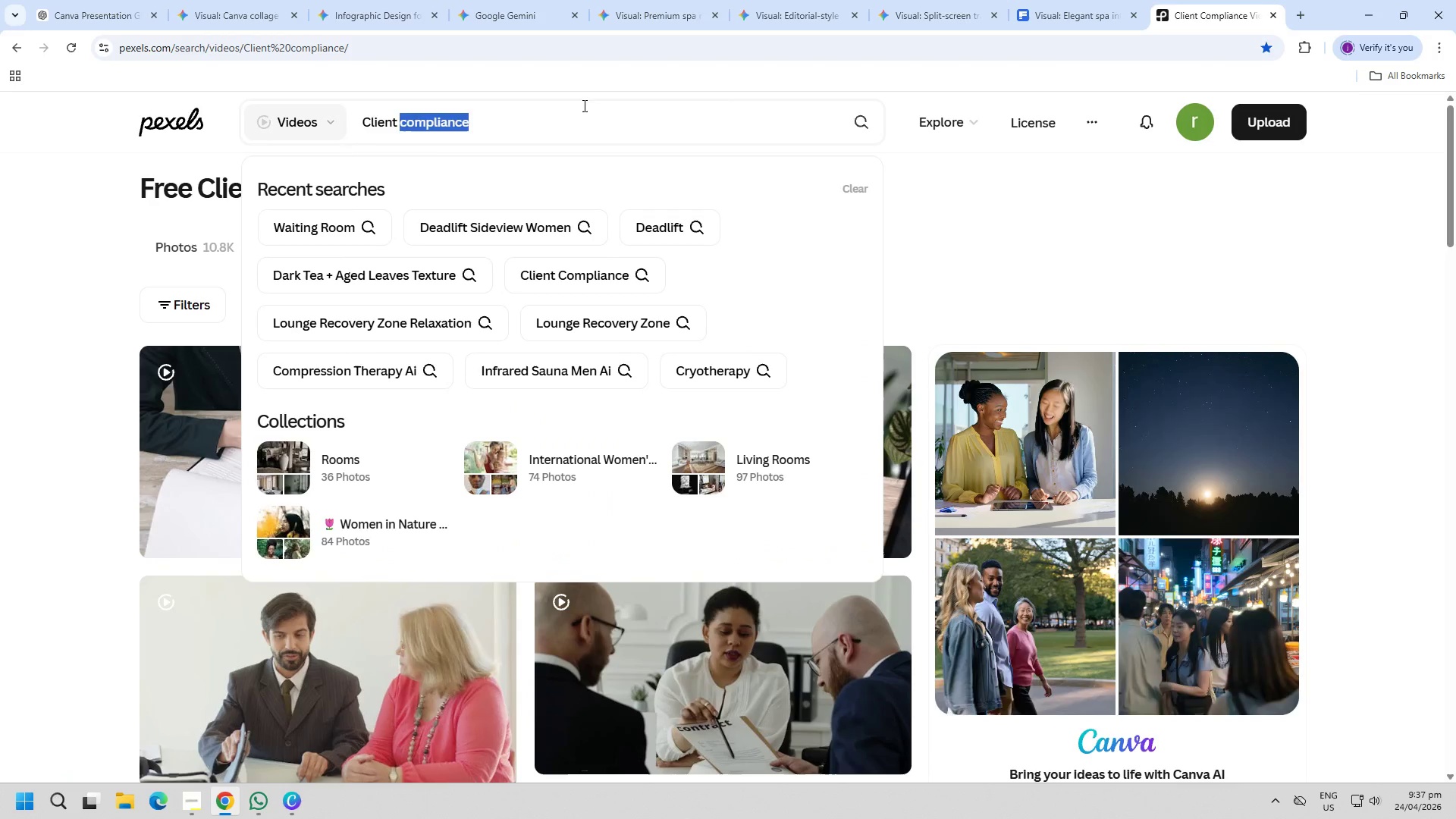 
triple_click([583, 105])
 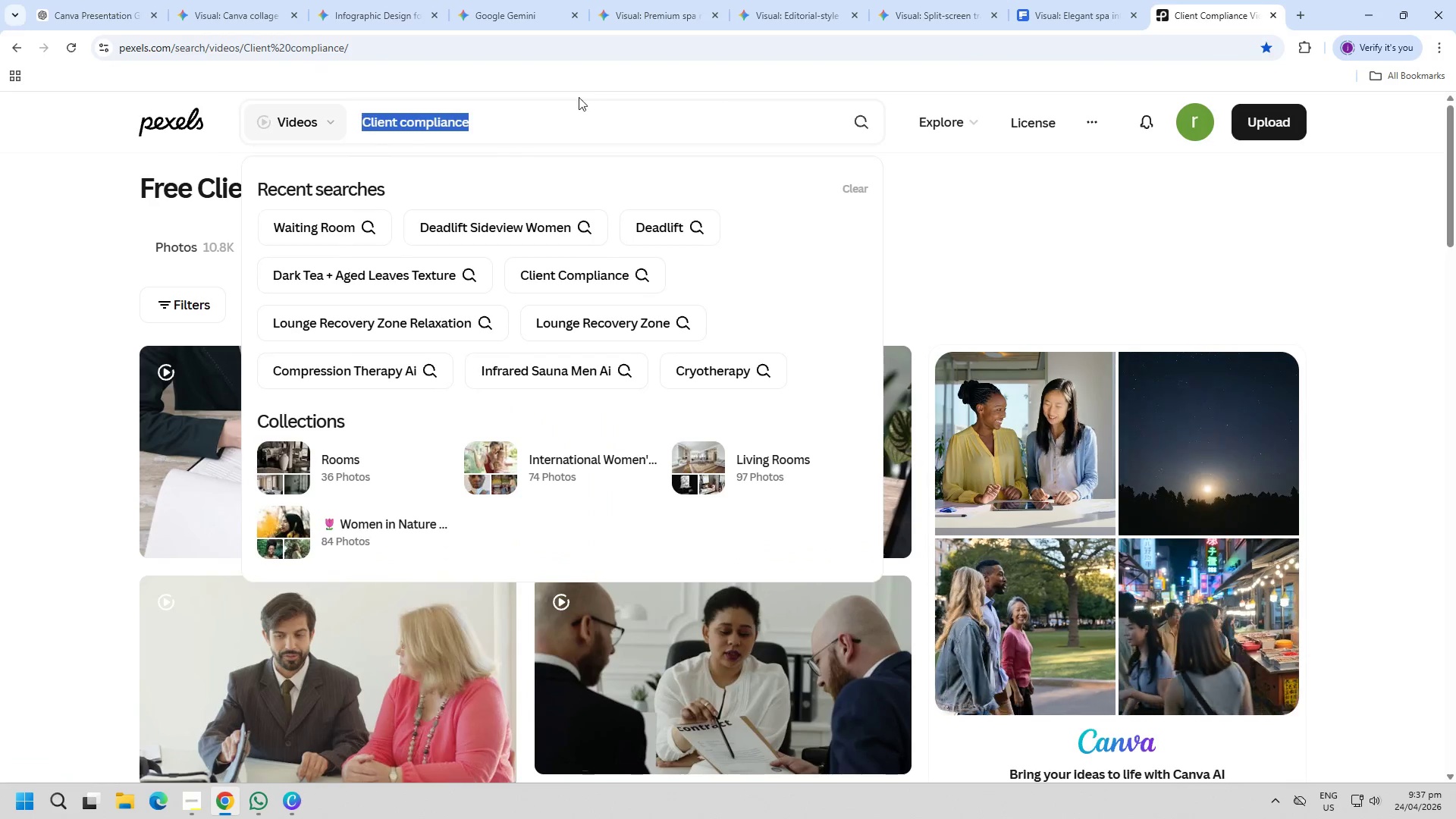 
key(Control+V)
 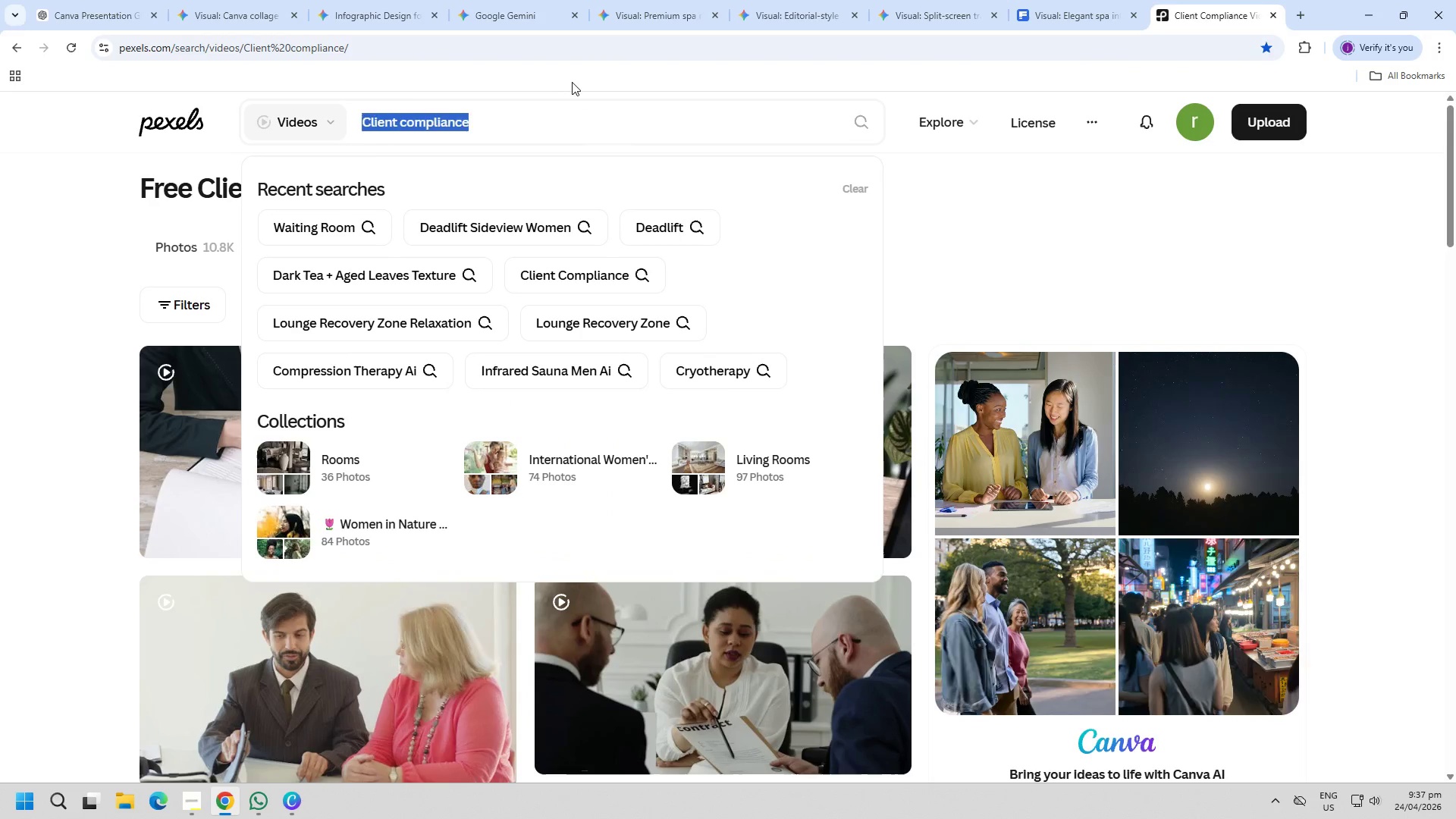 
key(Control+C)
 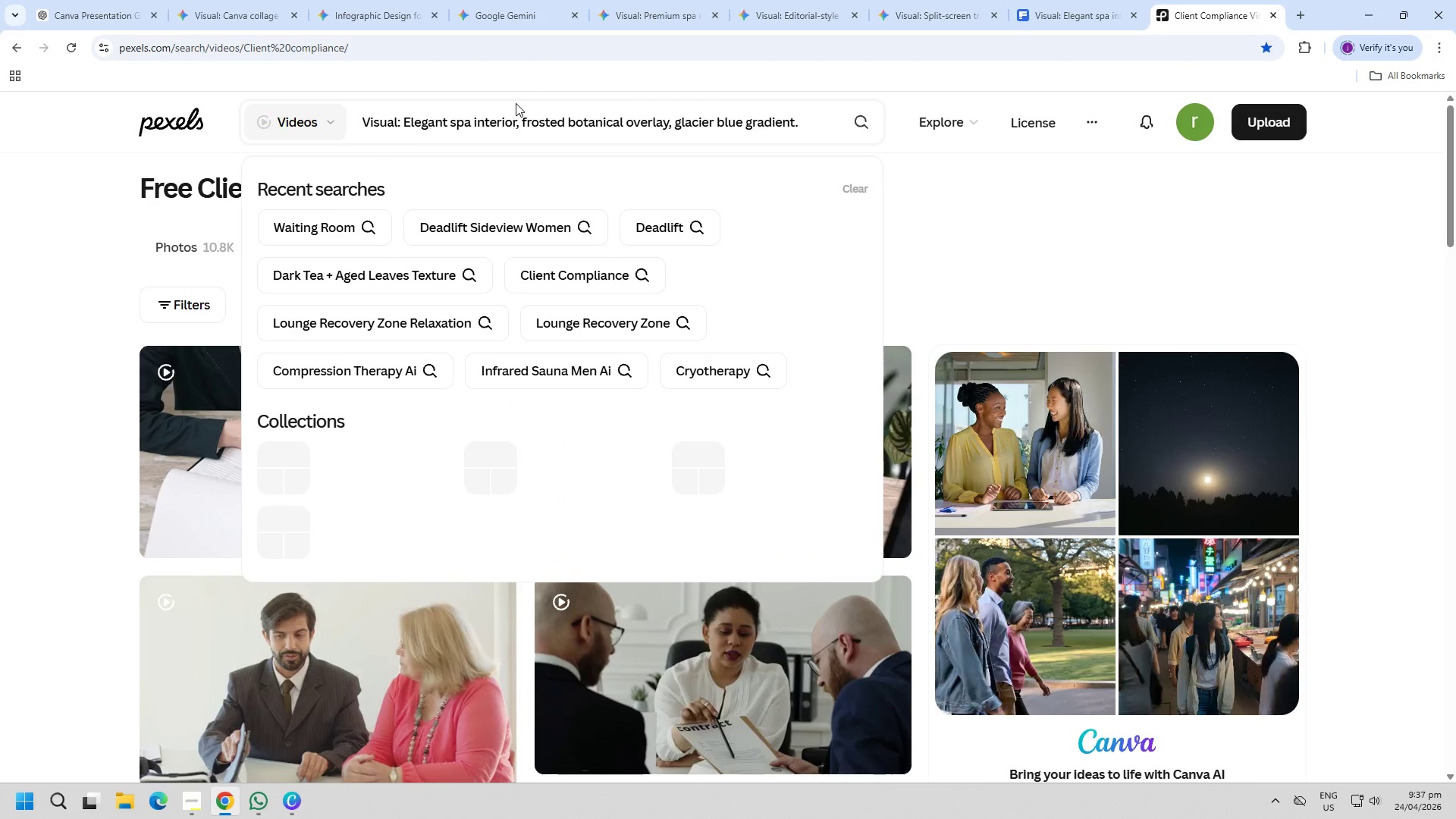 
key(Enter)
 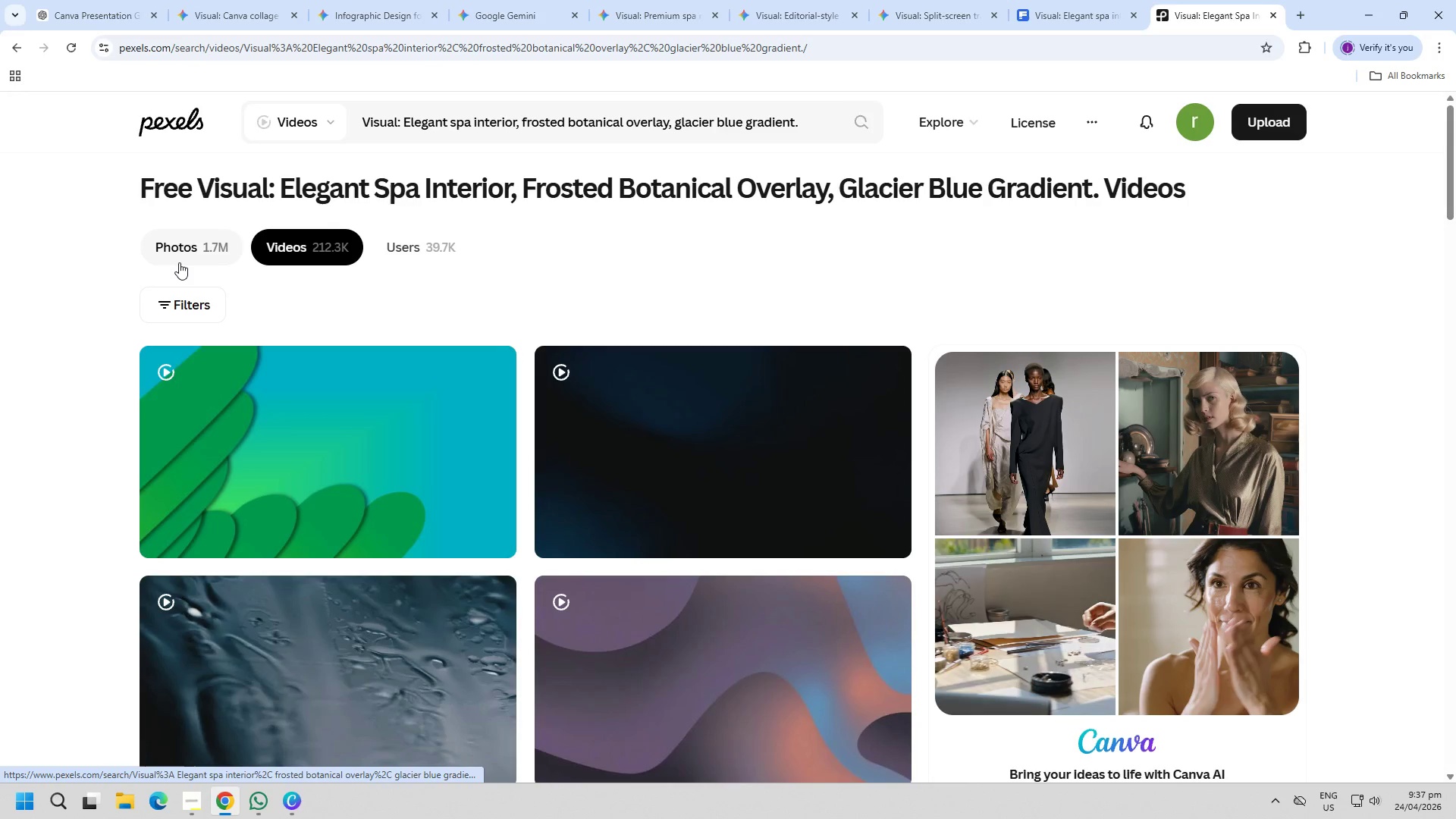 
wait(7.58)
 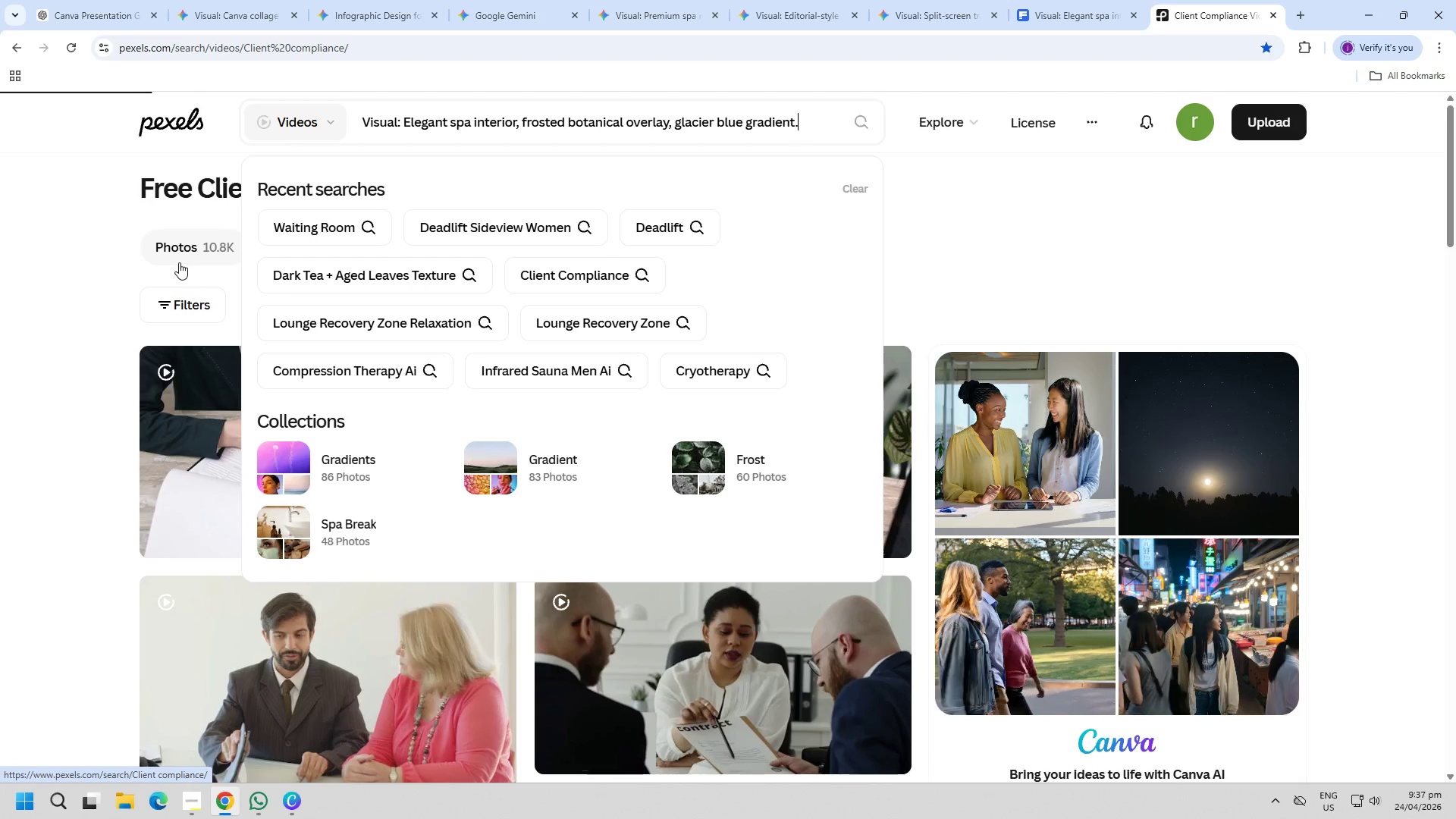 
left_click([194, 244])
 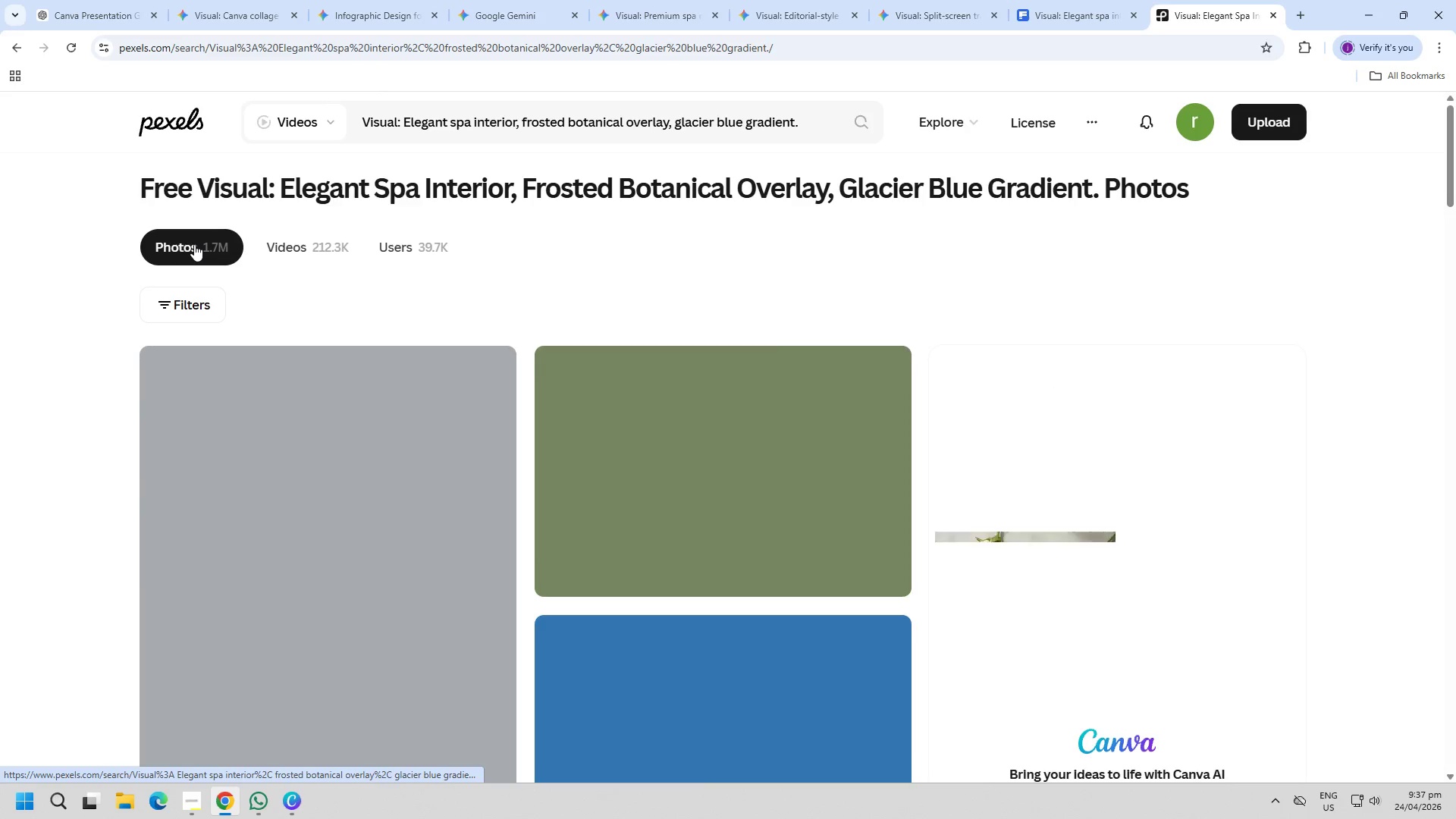 
scroll: coordinate [115, 403], scroll_direction: down, amount: 16.0
 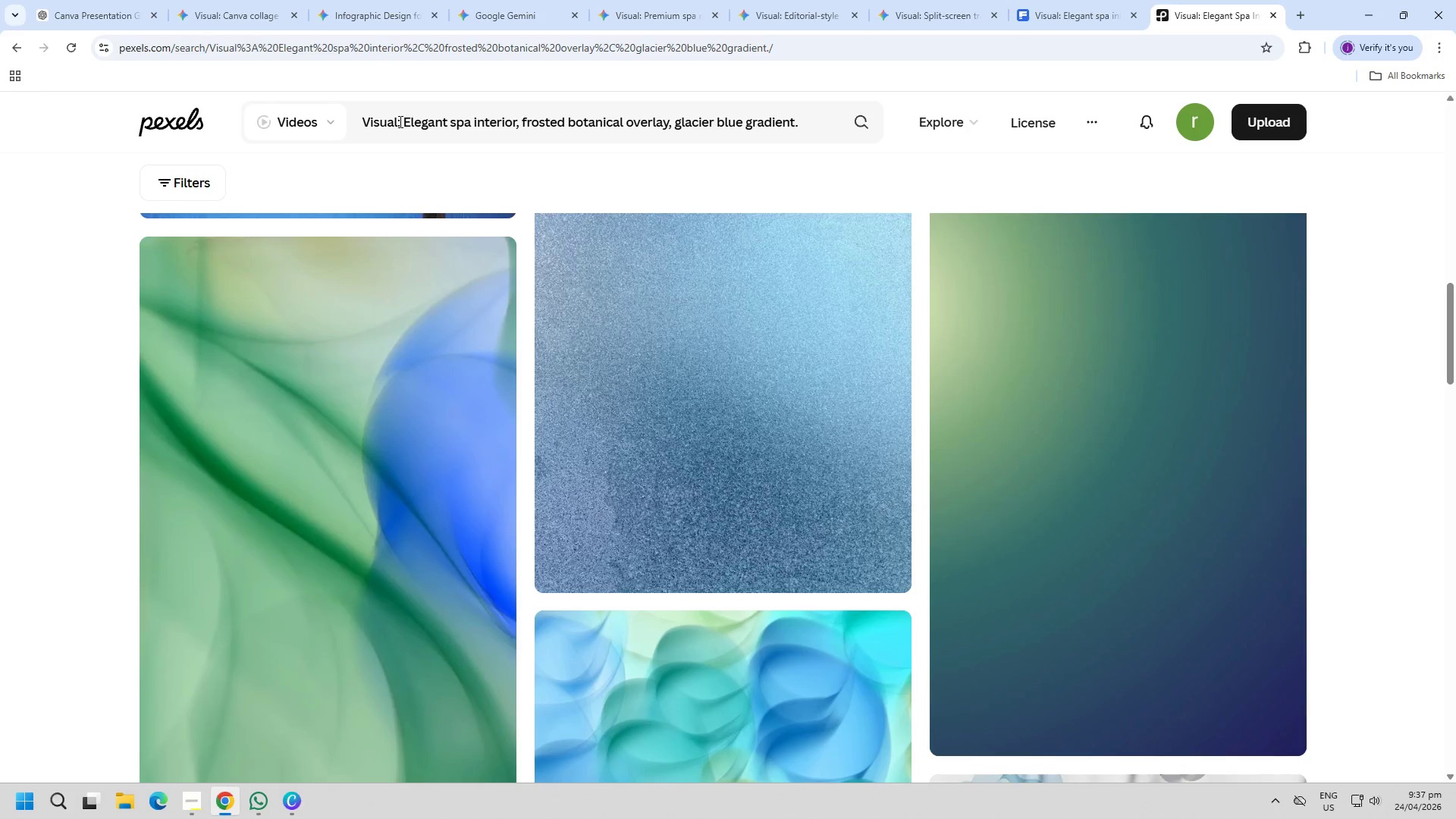 
left_click_drag(start_coordinate=[404, 121], to_coordinate=[333, 121])
 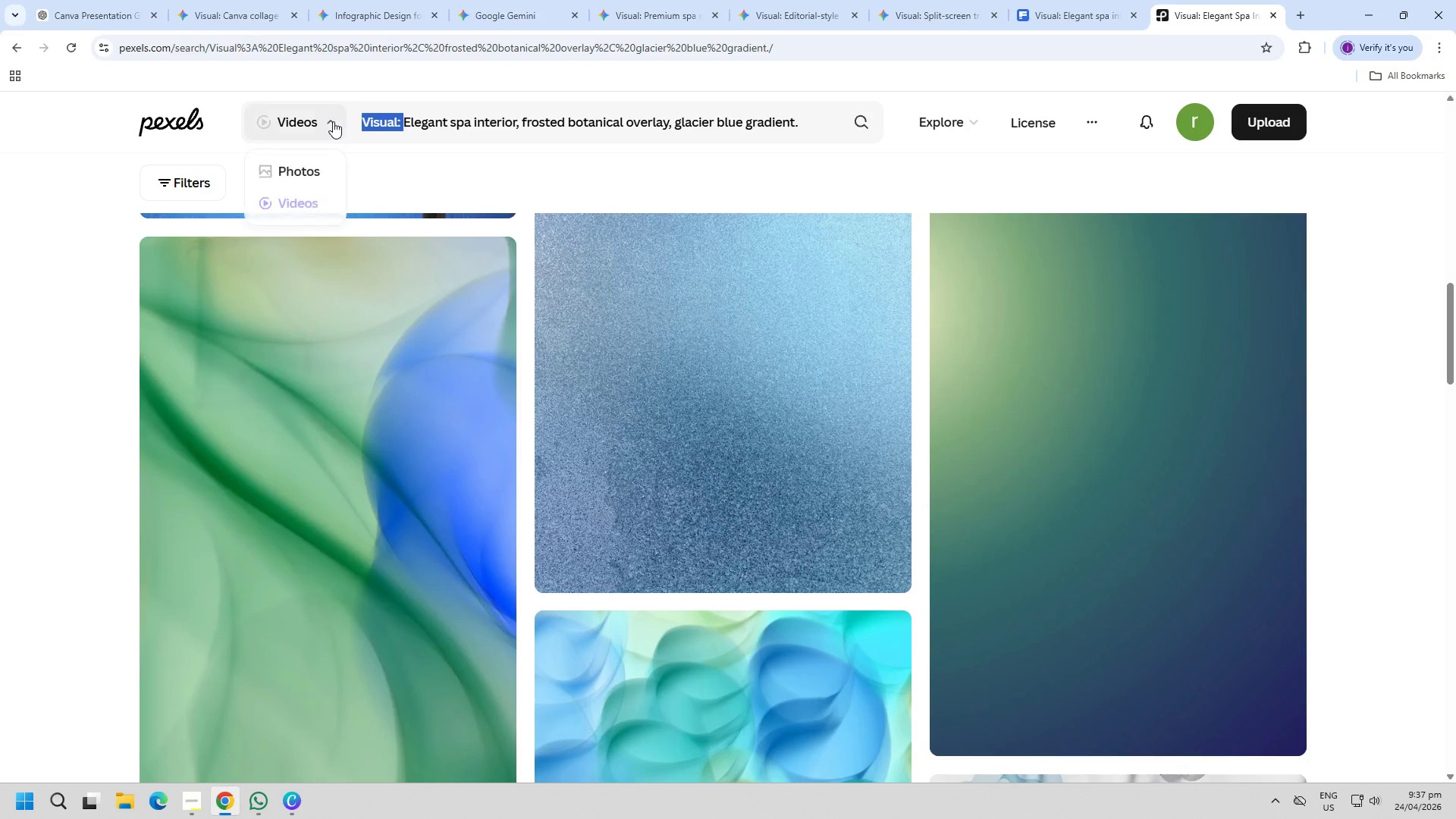 
key(Space)
 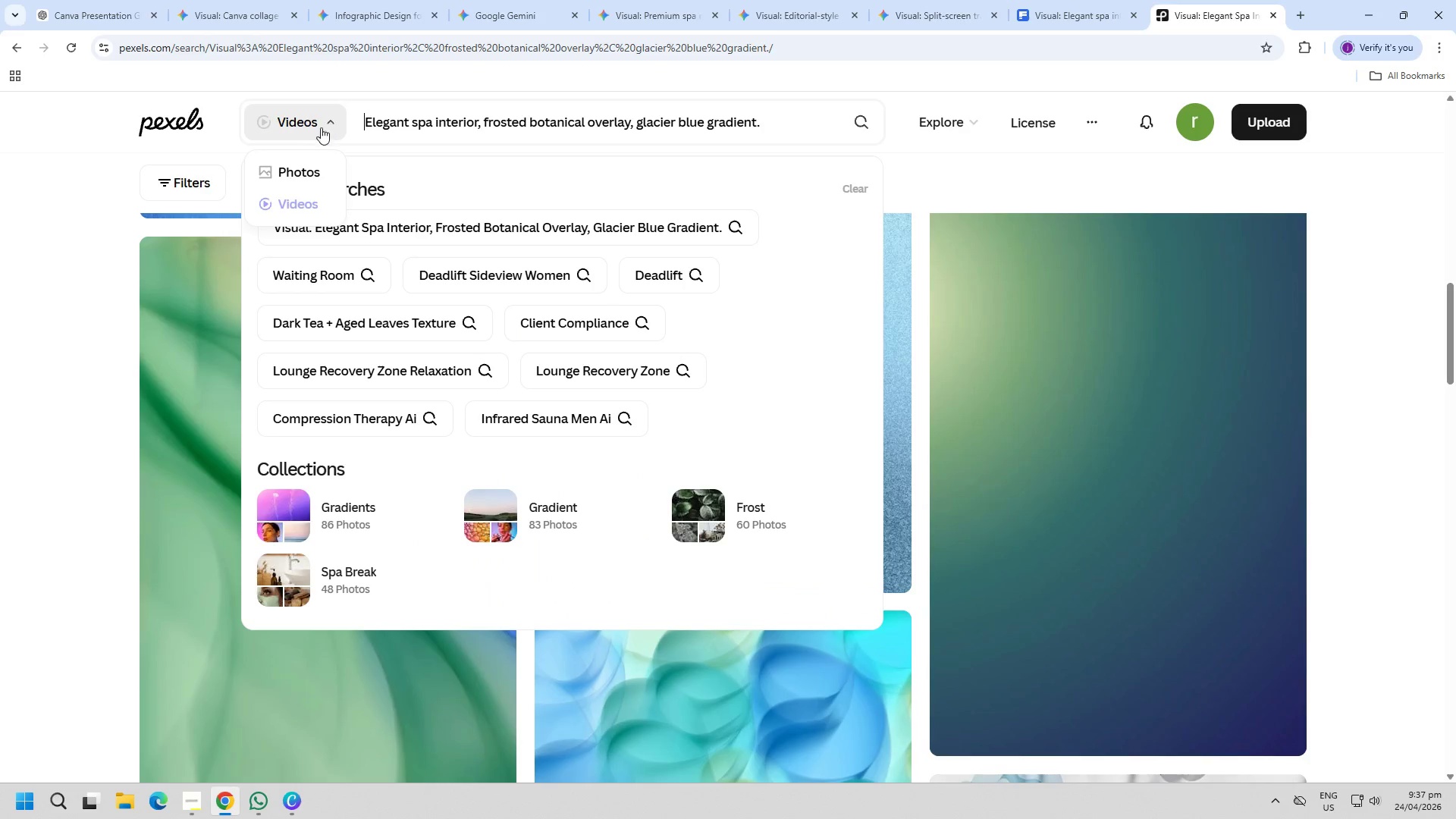 
key(Backspace)
 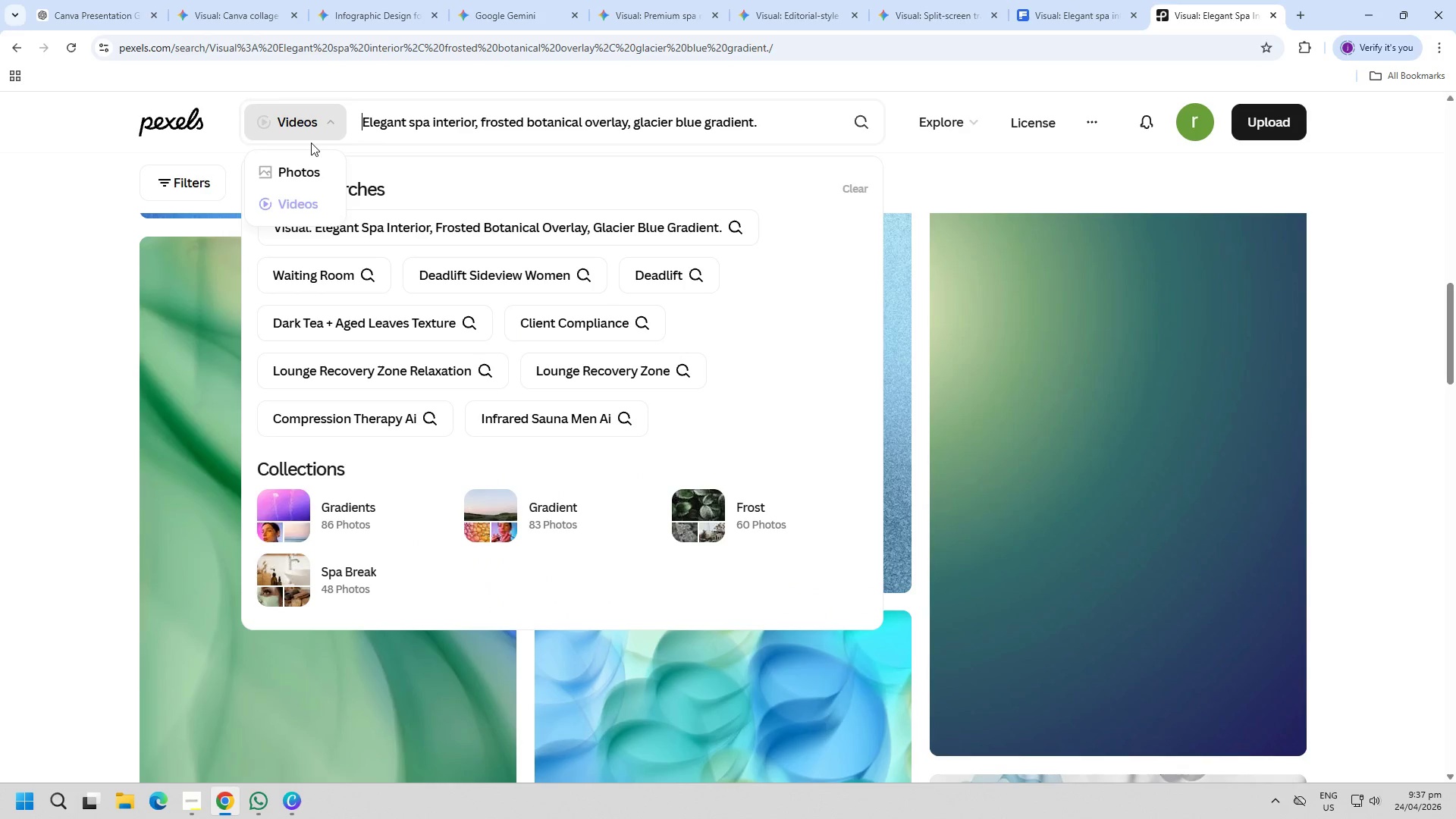 
key(Enter)
 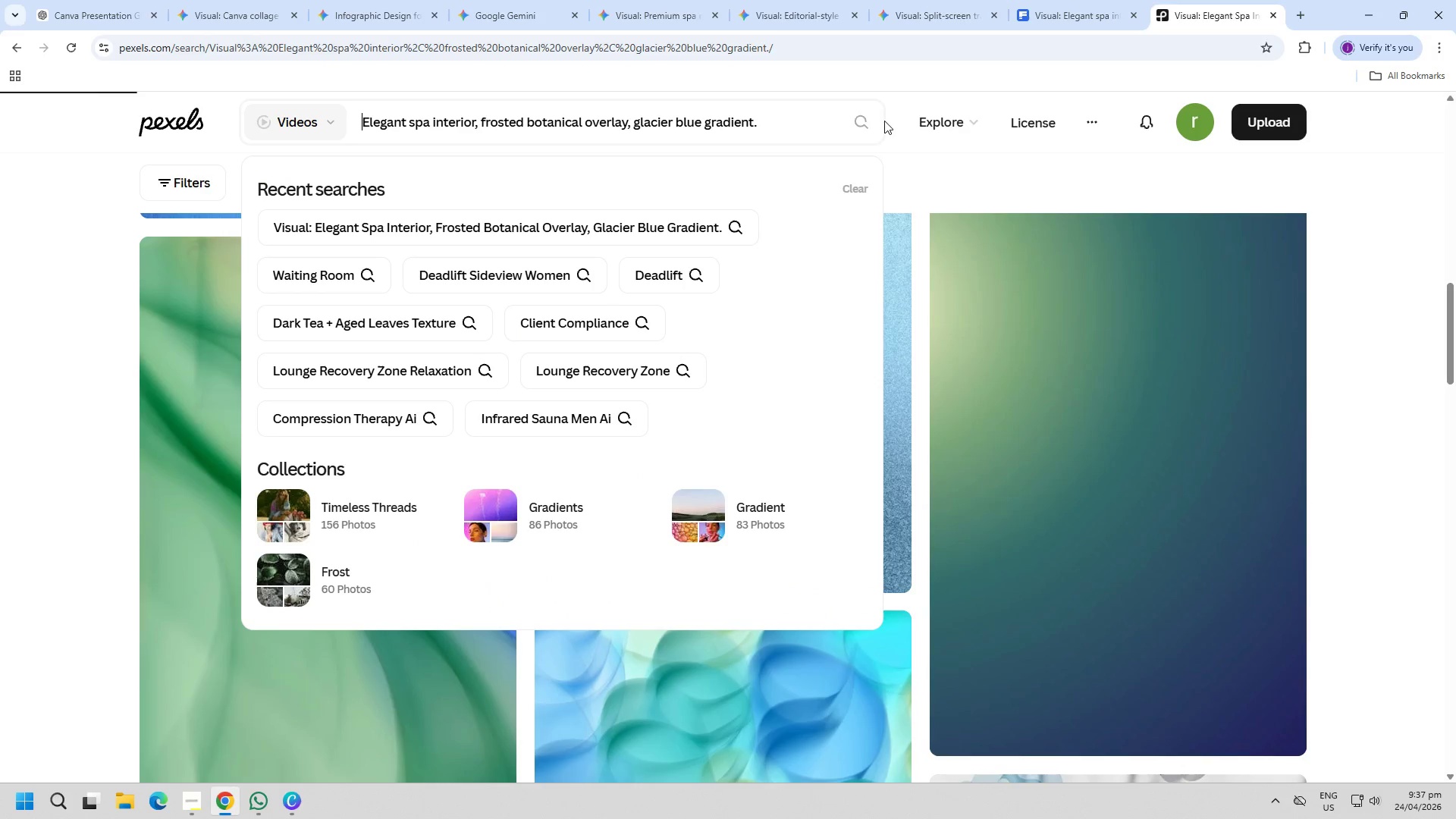 
double_click([728, 112])
 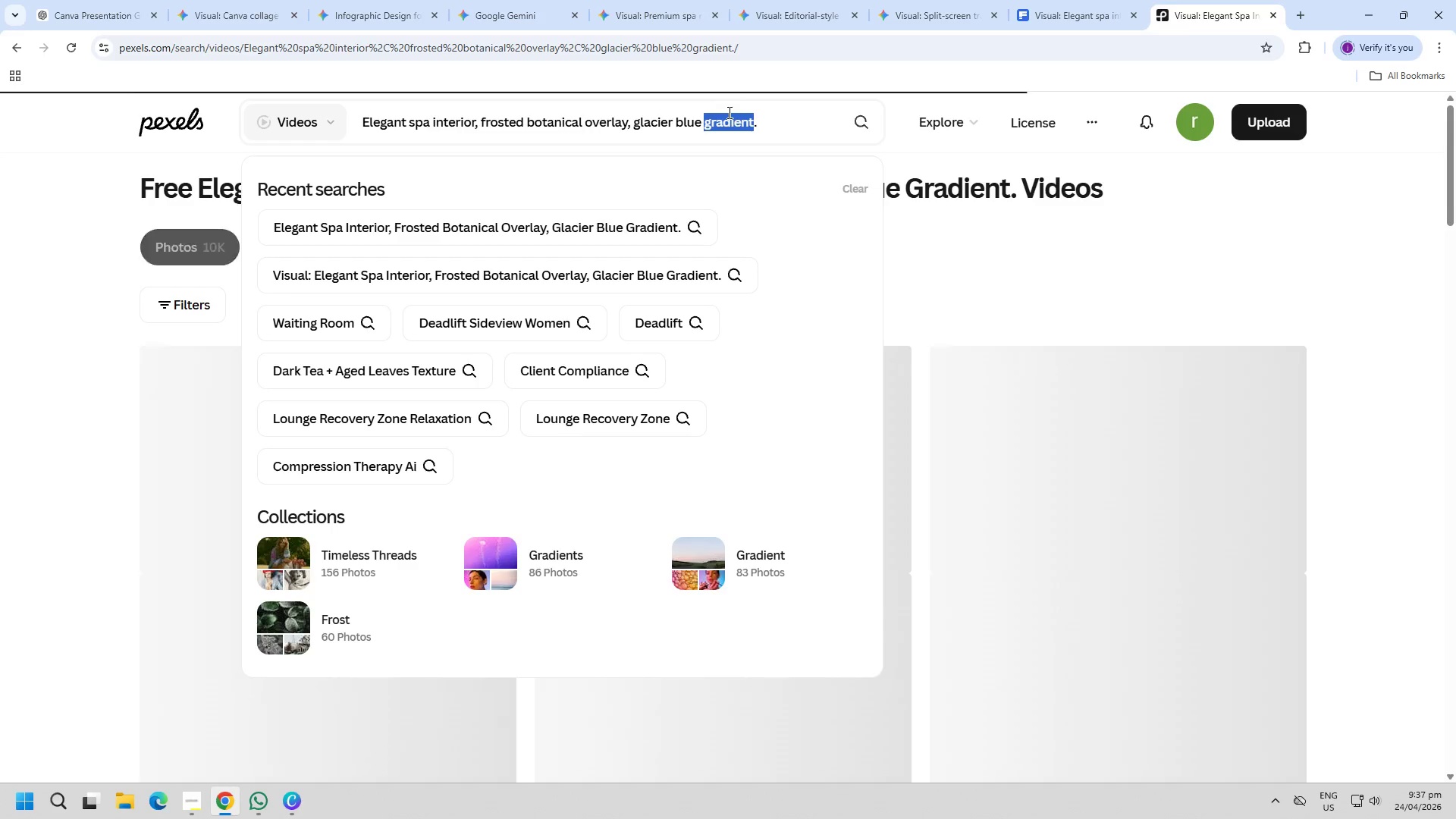 
triple_click([730, 112])
 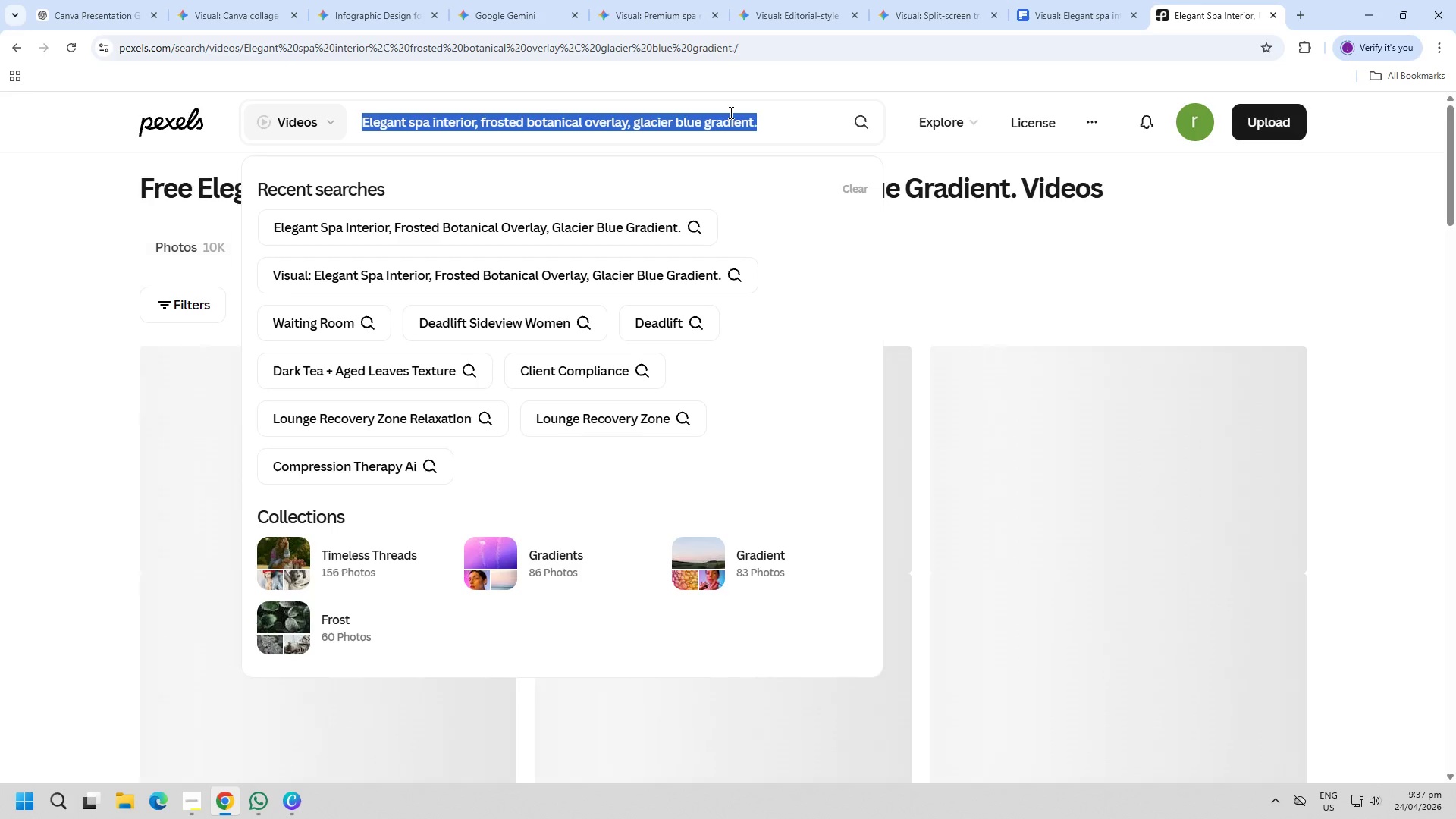 
key(Control+ControlLeft)
 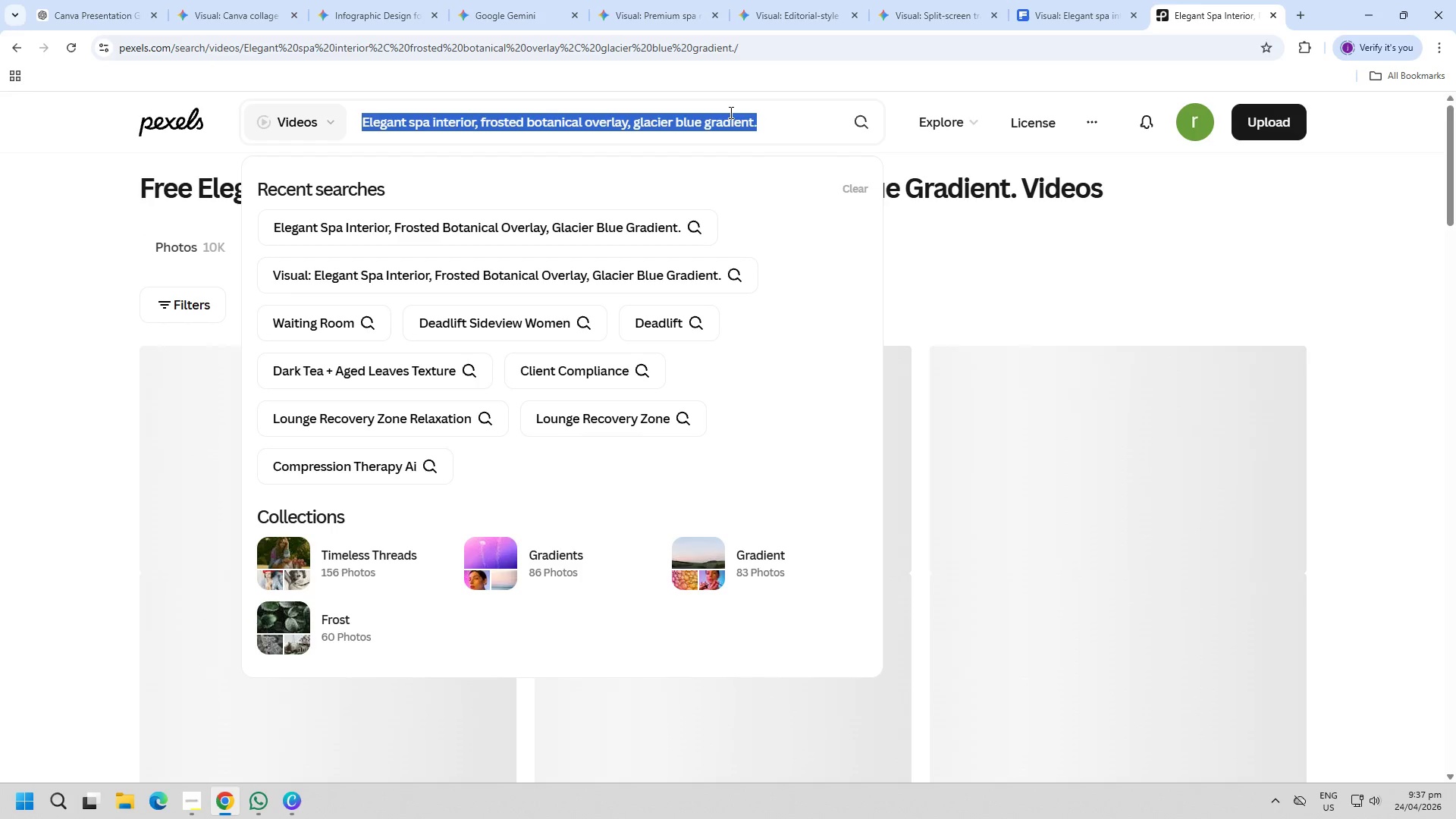 
key(Control+C)
 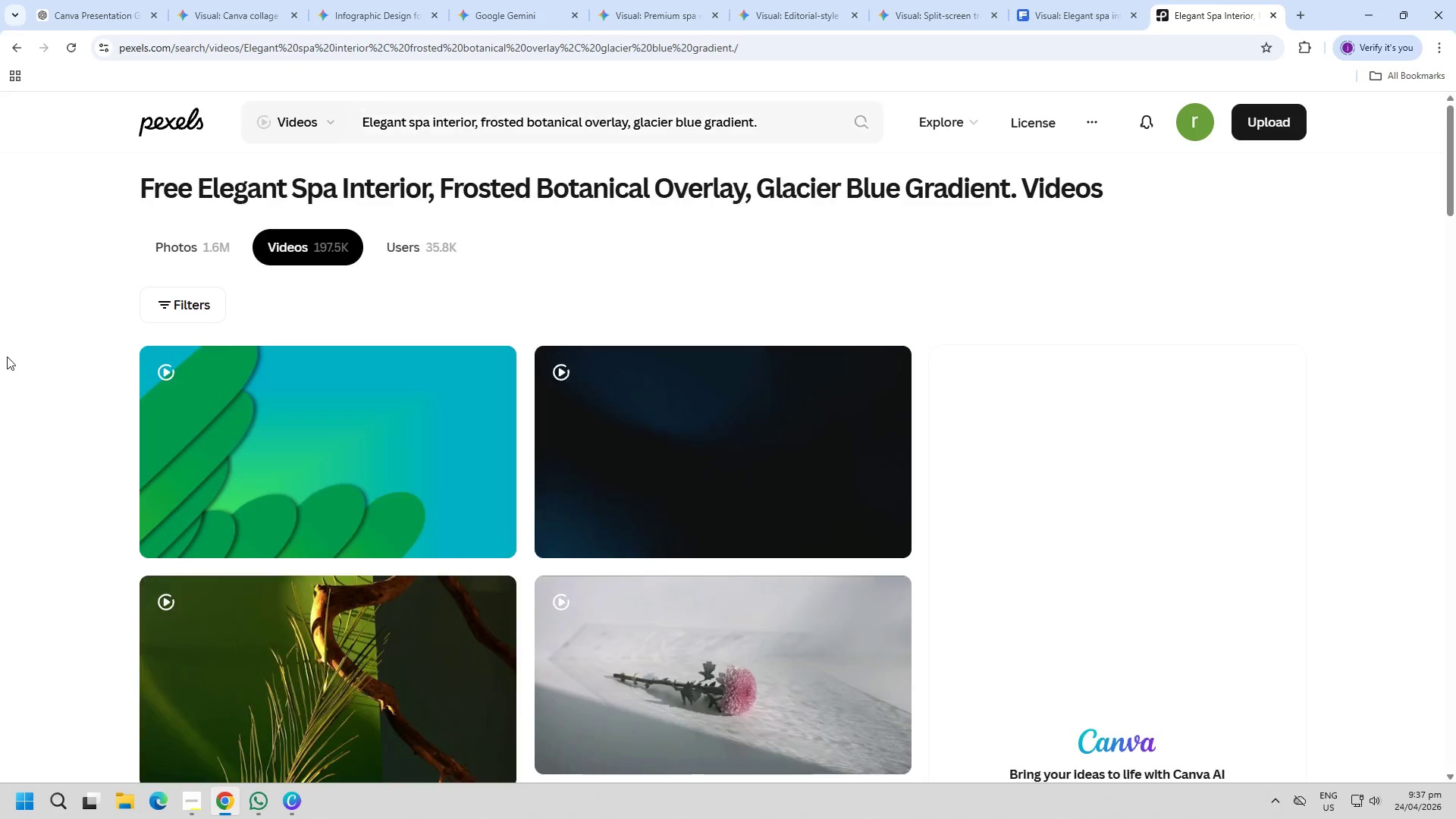 
scroll: coordinate [174, 298], scroll_direction: down, amount: 34.0
 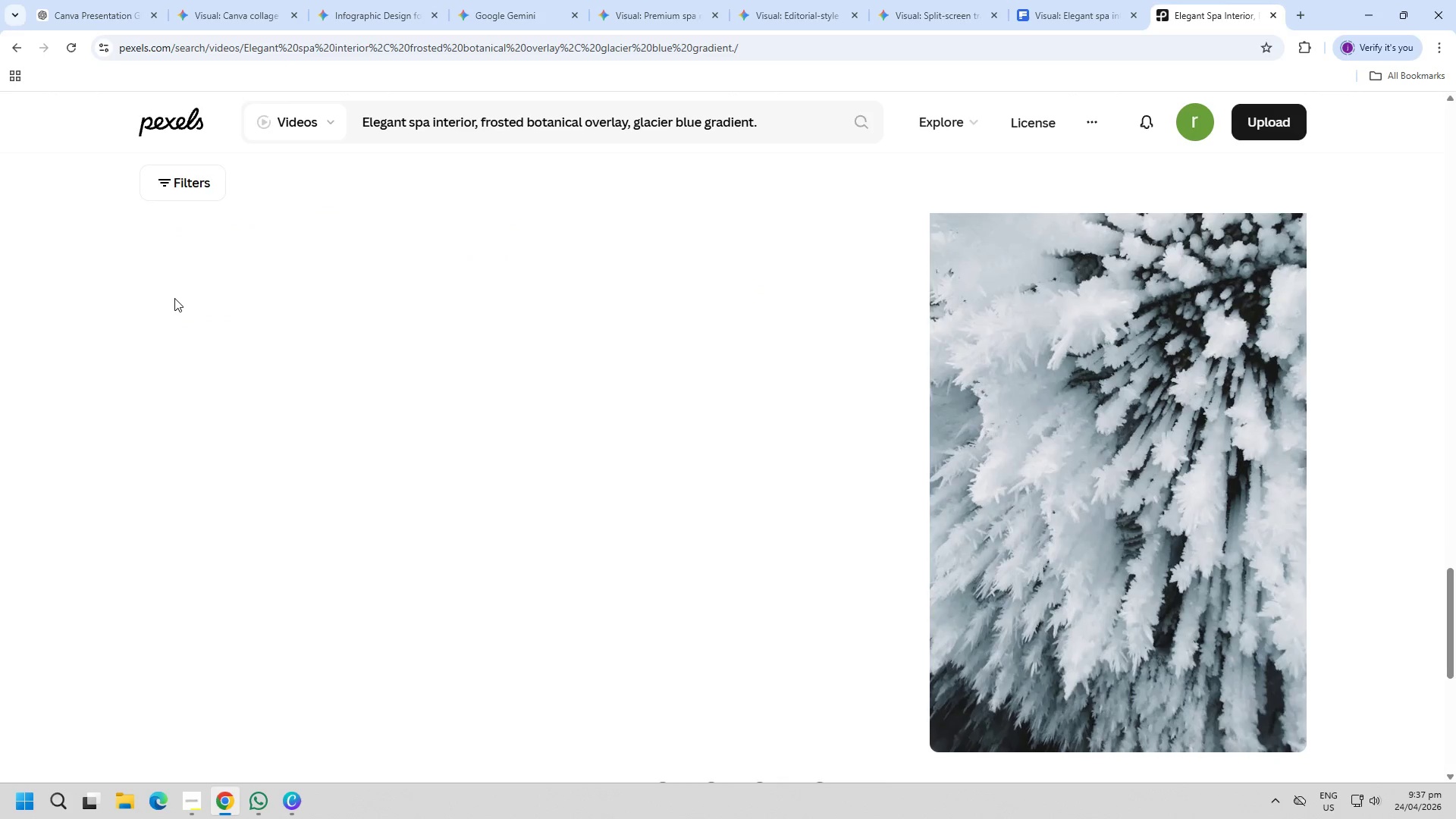 
scroll: coordinate [174, 298], scroll_direction: up, amount: 1.0
 